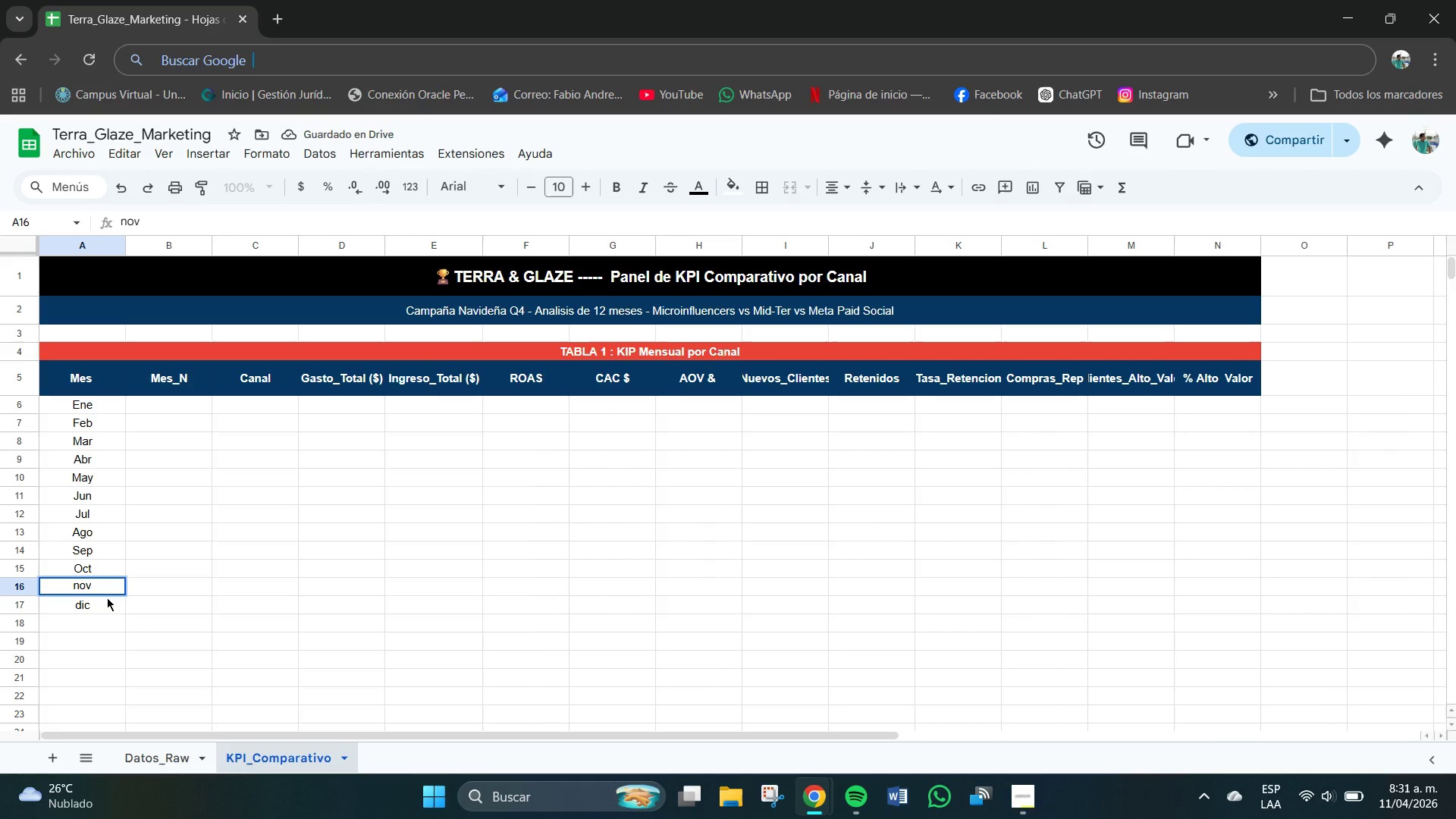 
key(Backspace)
 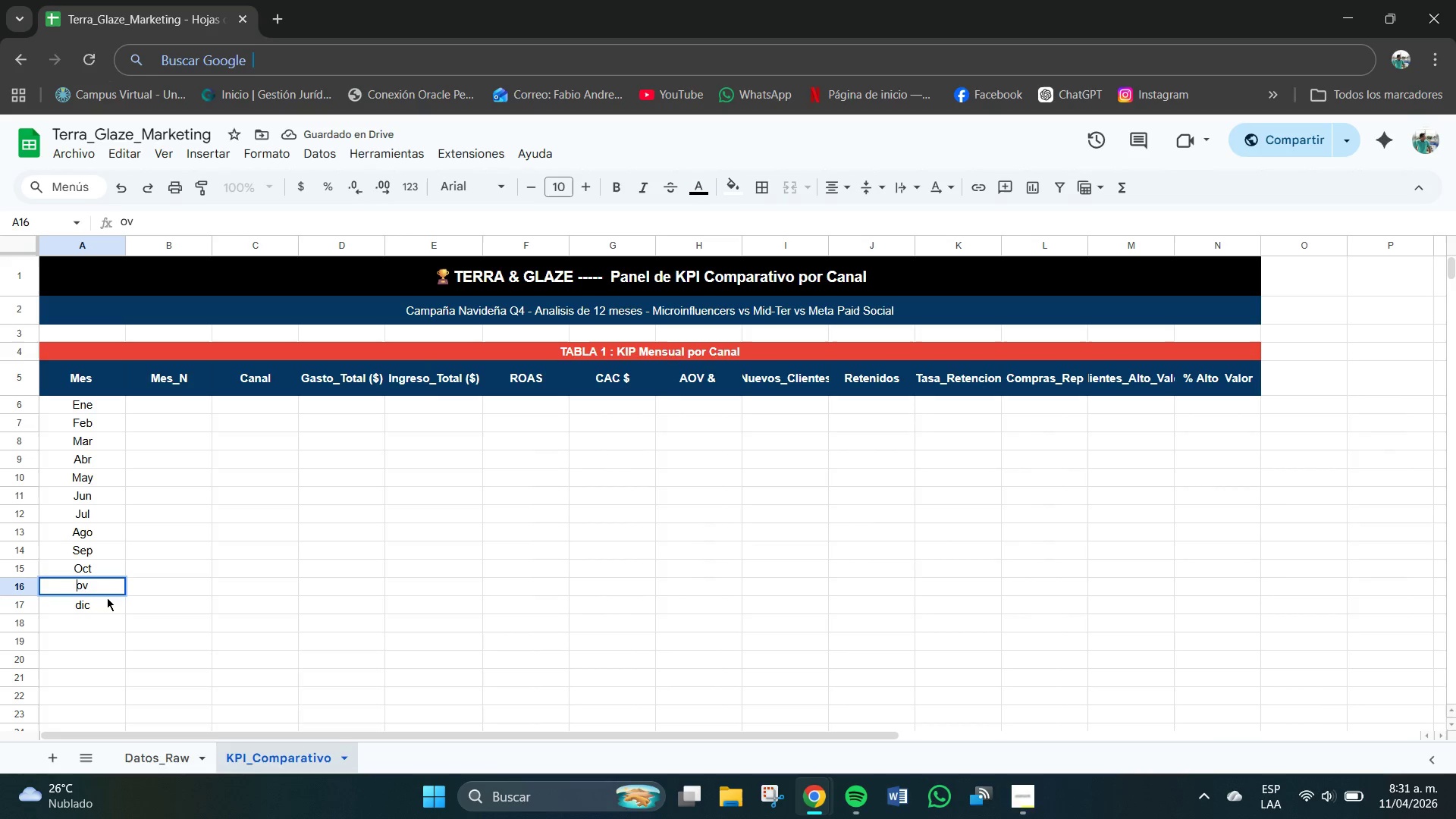 
key(N)
 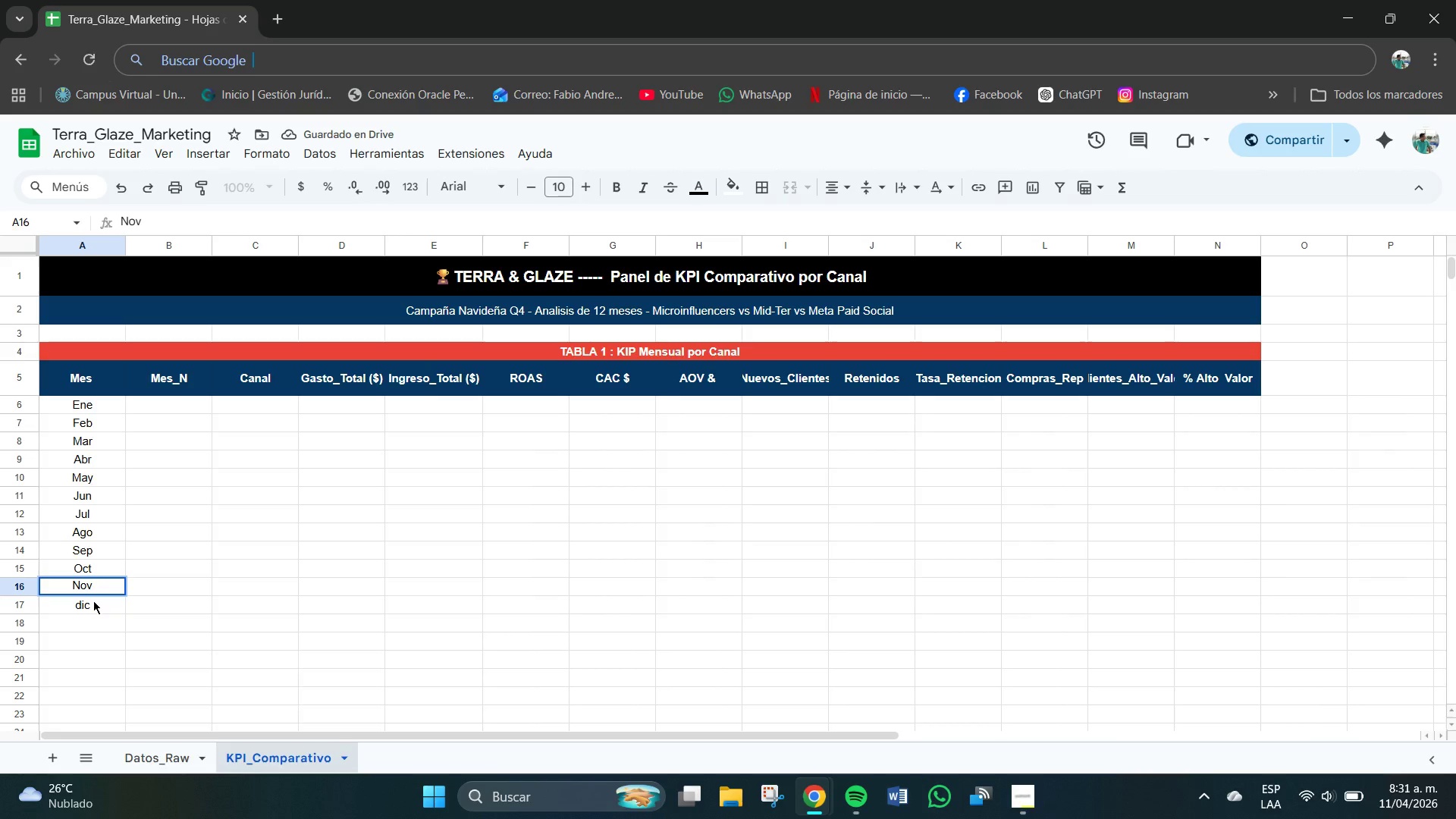 
left_click([79, 610])
 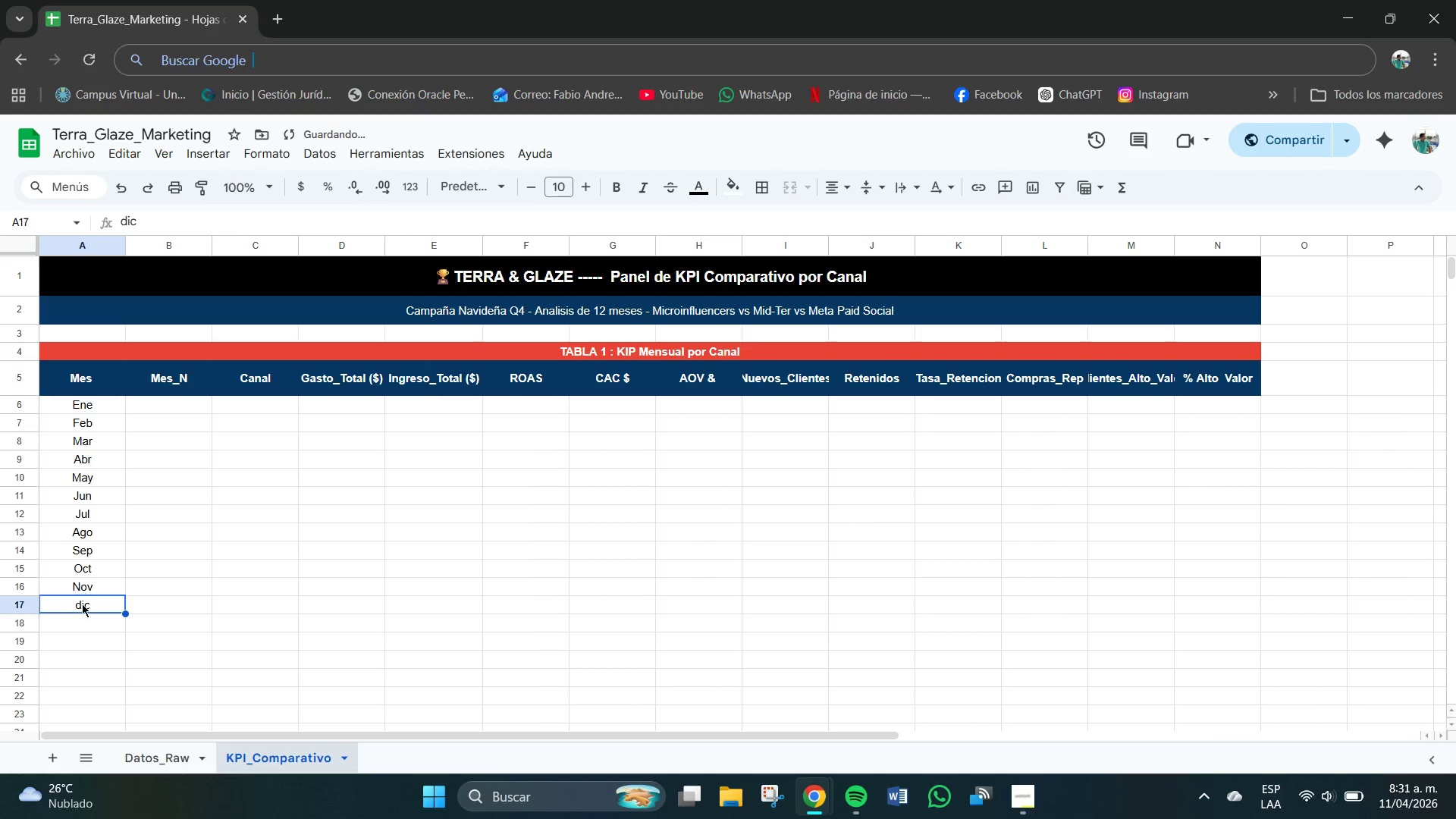 
double_click([83, 606])
 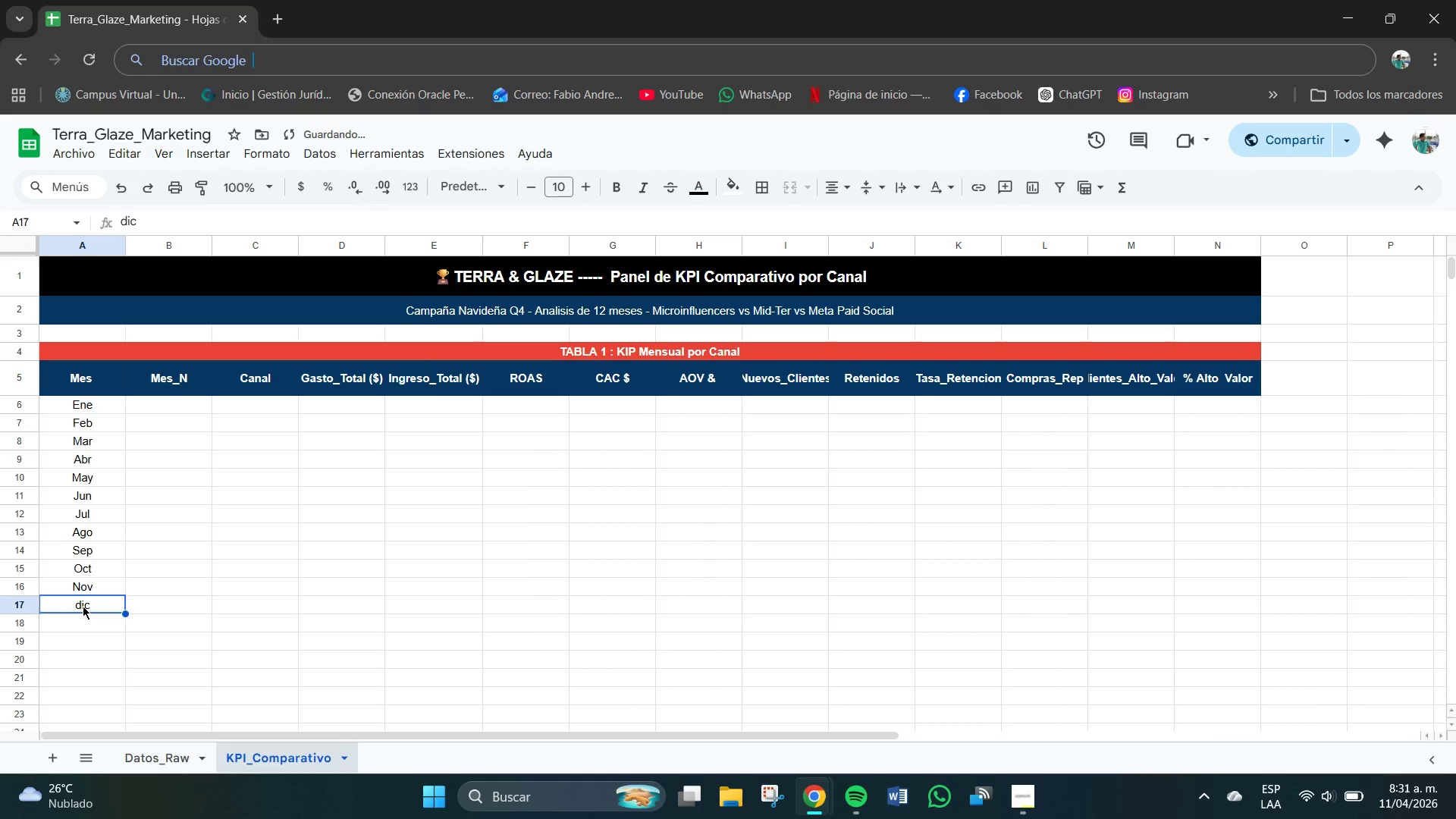 
triple_click([83, 606])
 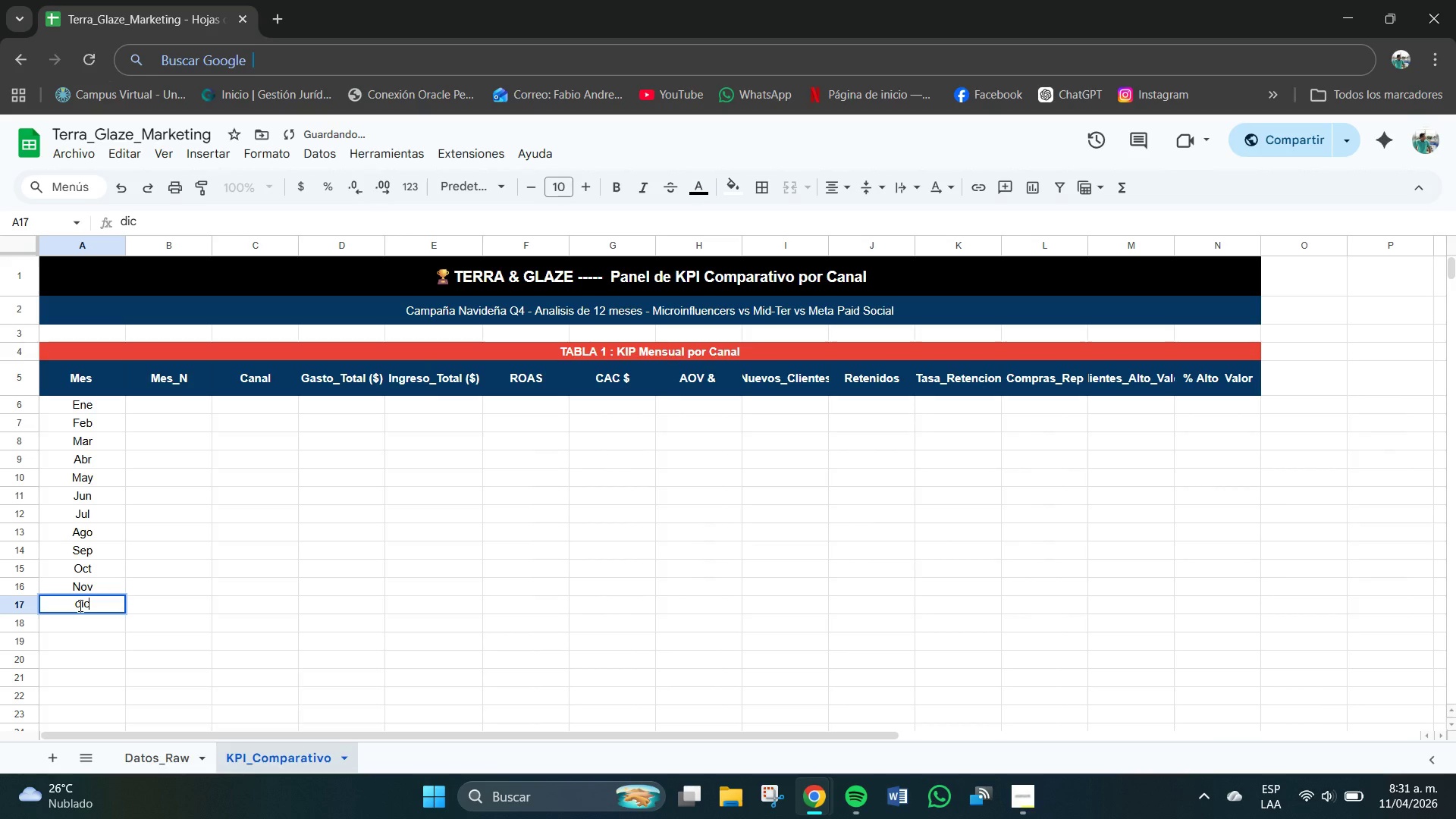 
left_click([80, 606])
 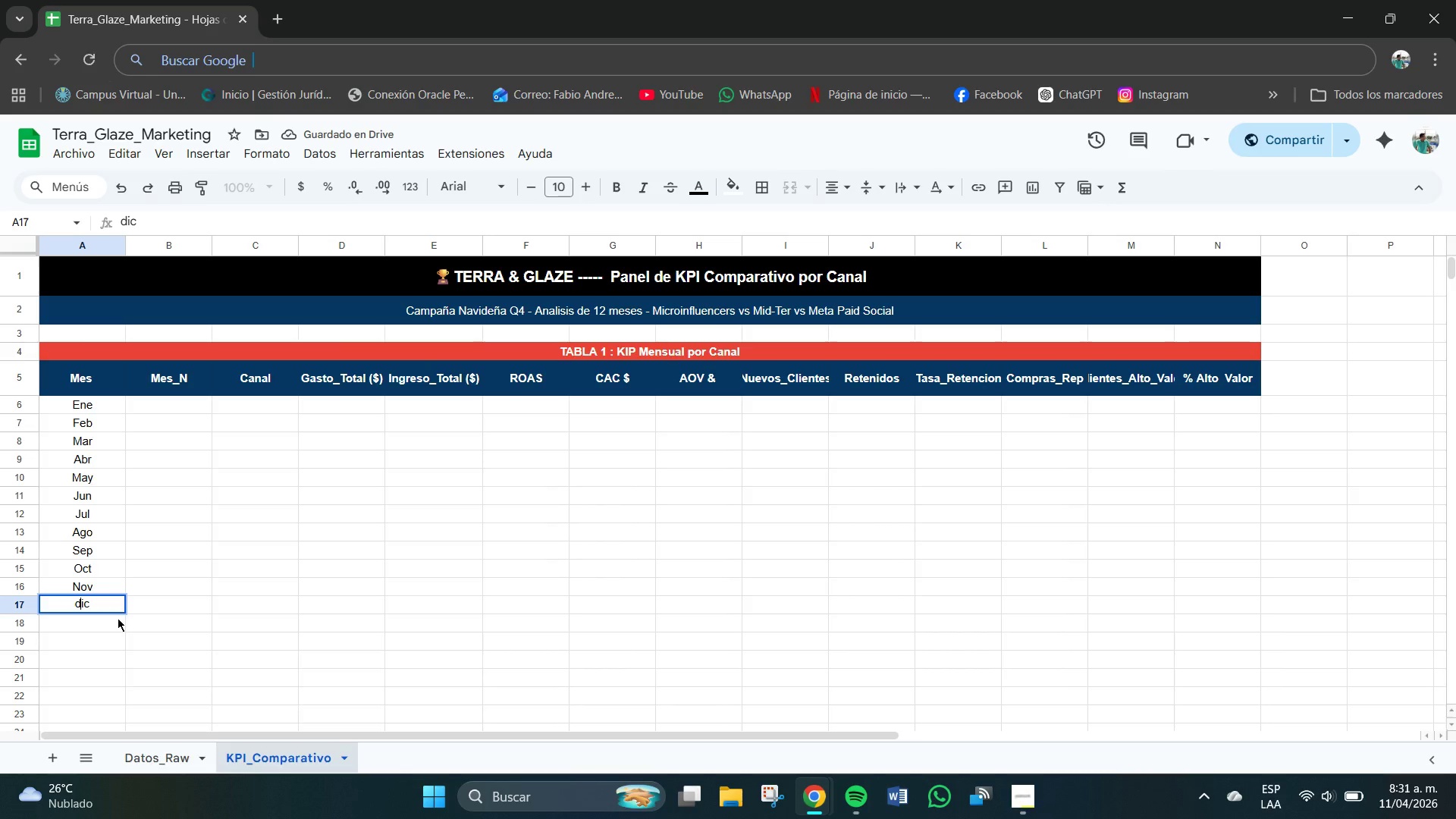 
key(Backspace)
 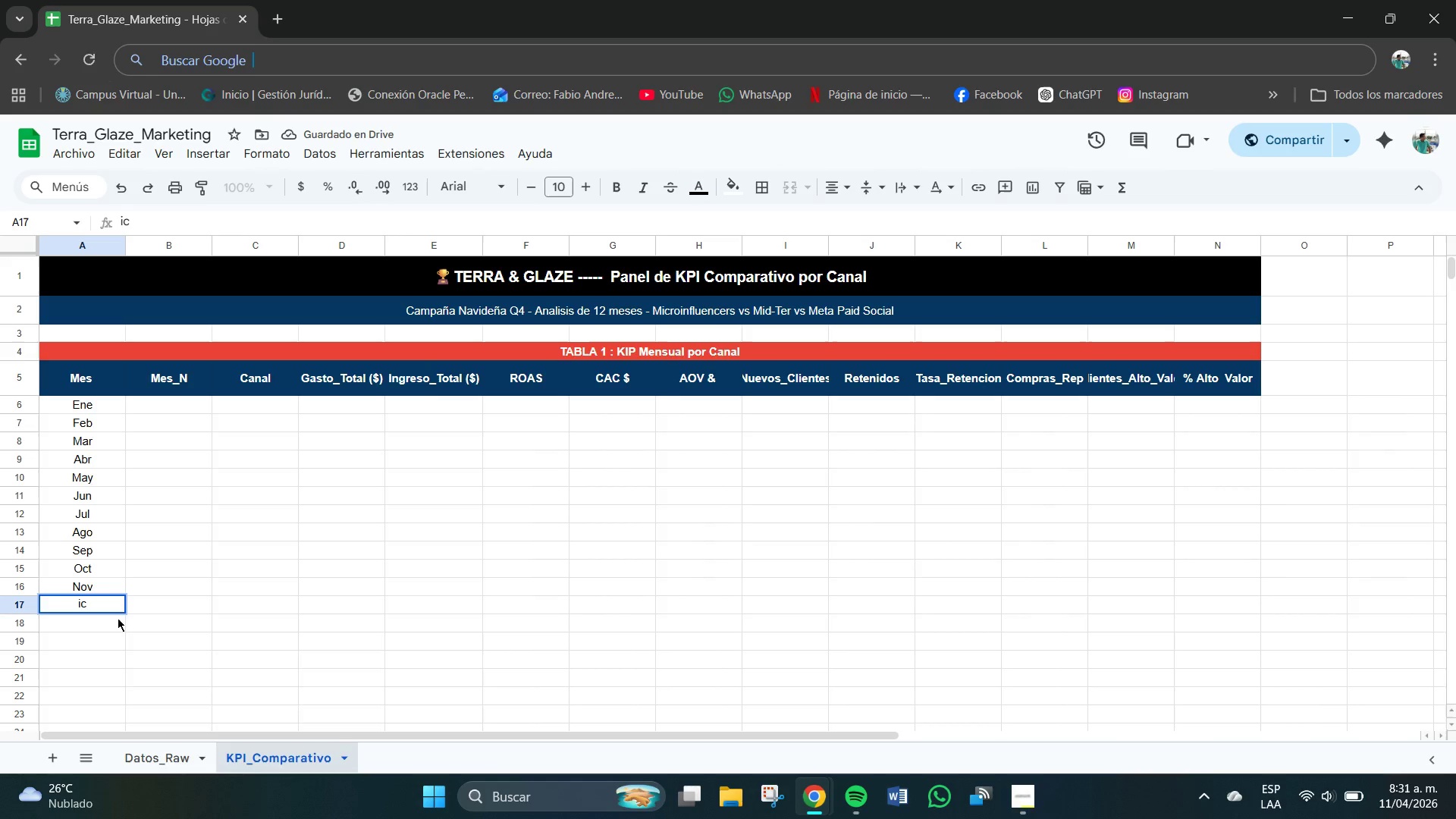 
key(D)
 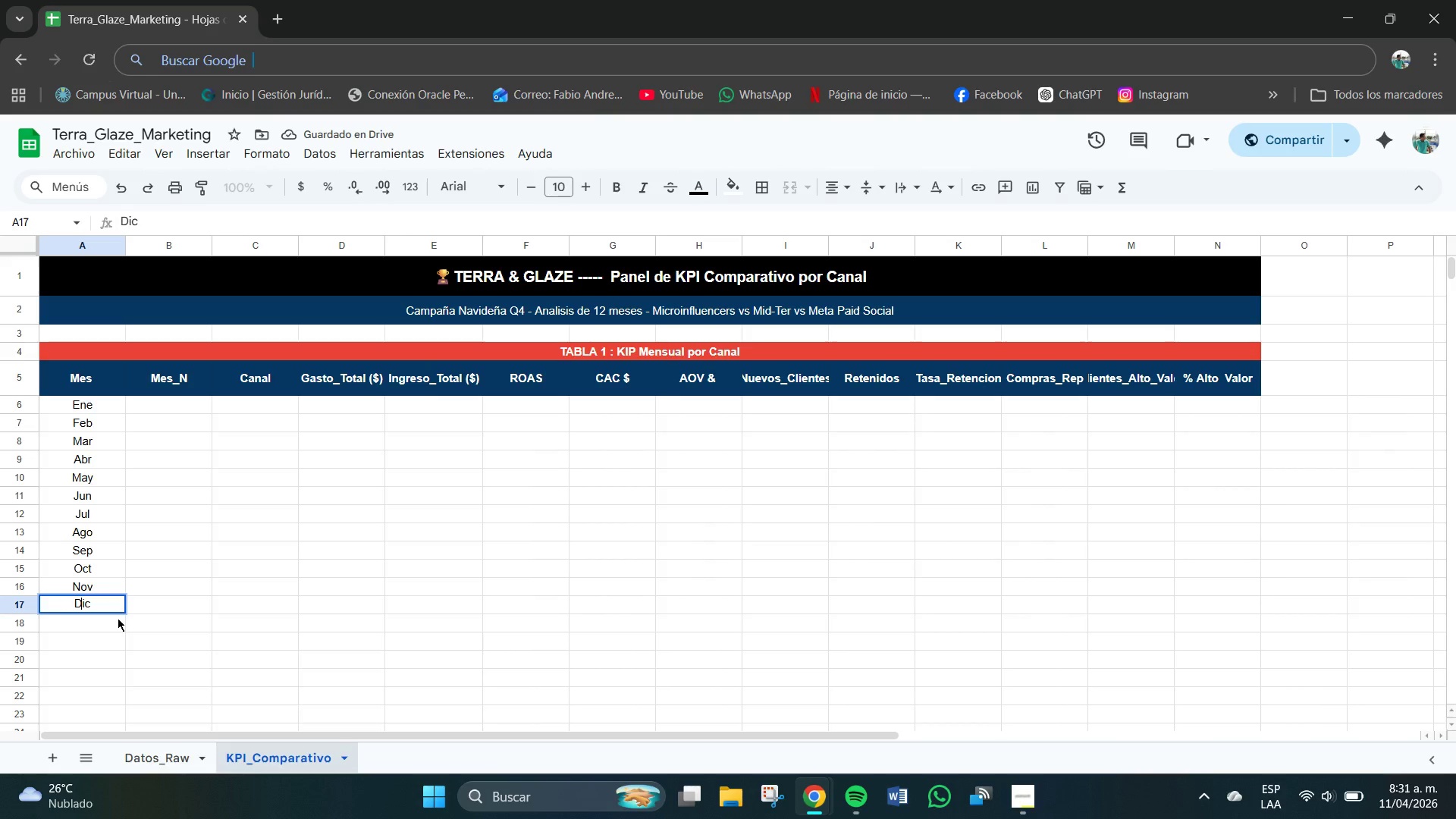 
key(CapsLock)
 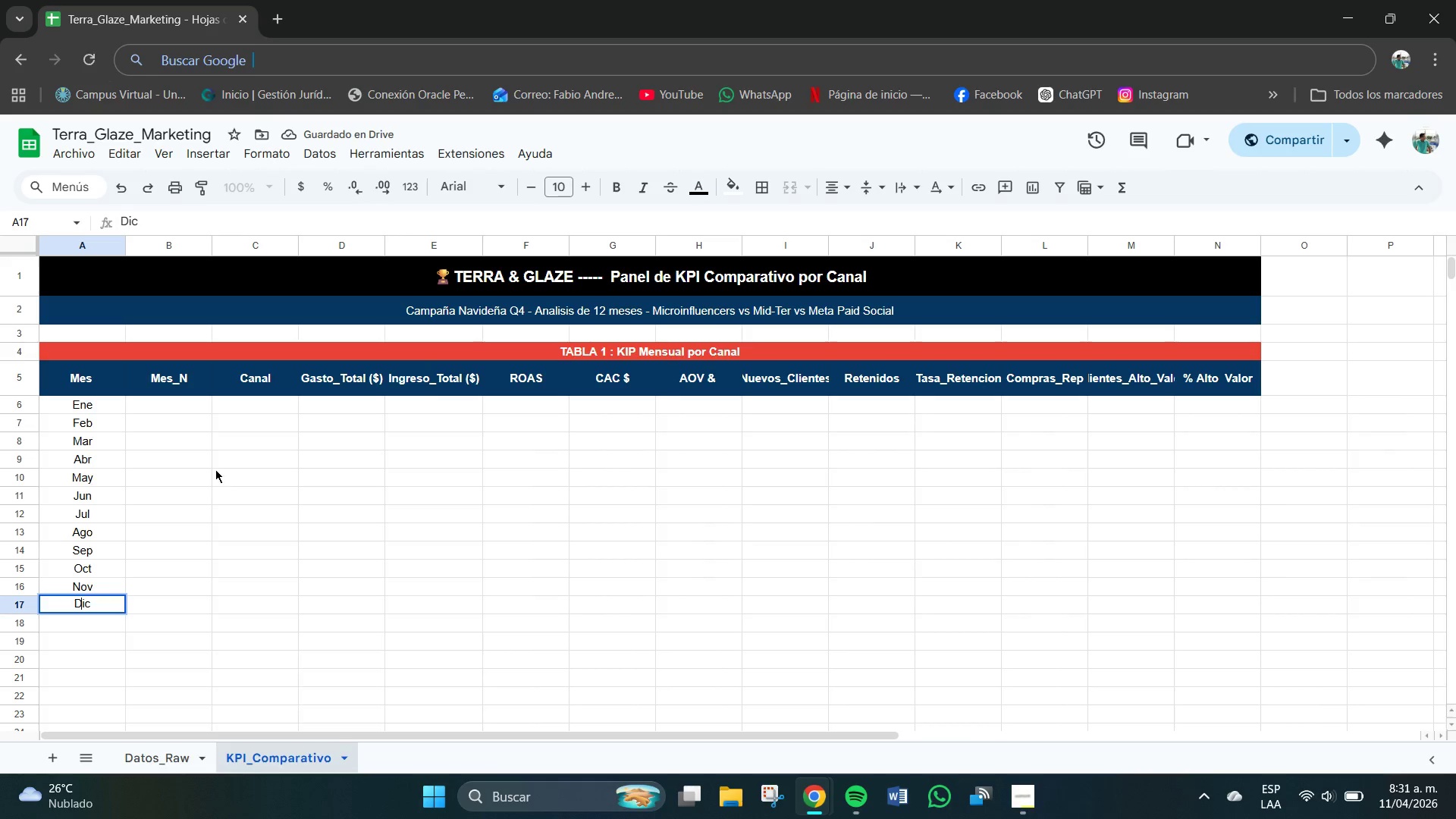 
left_click([191, 449])
 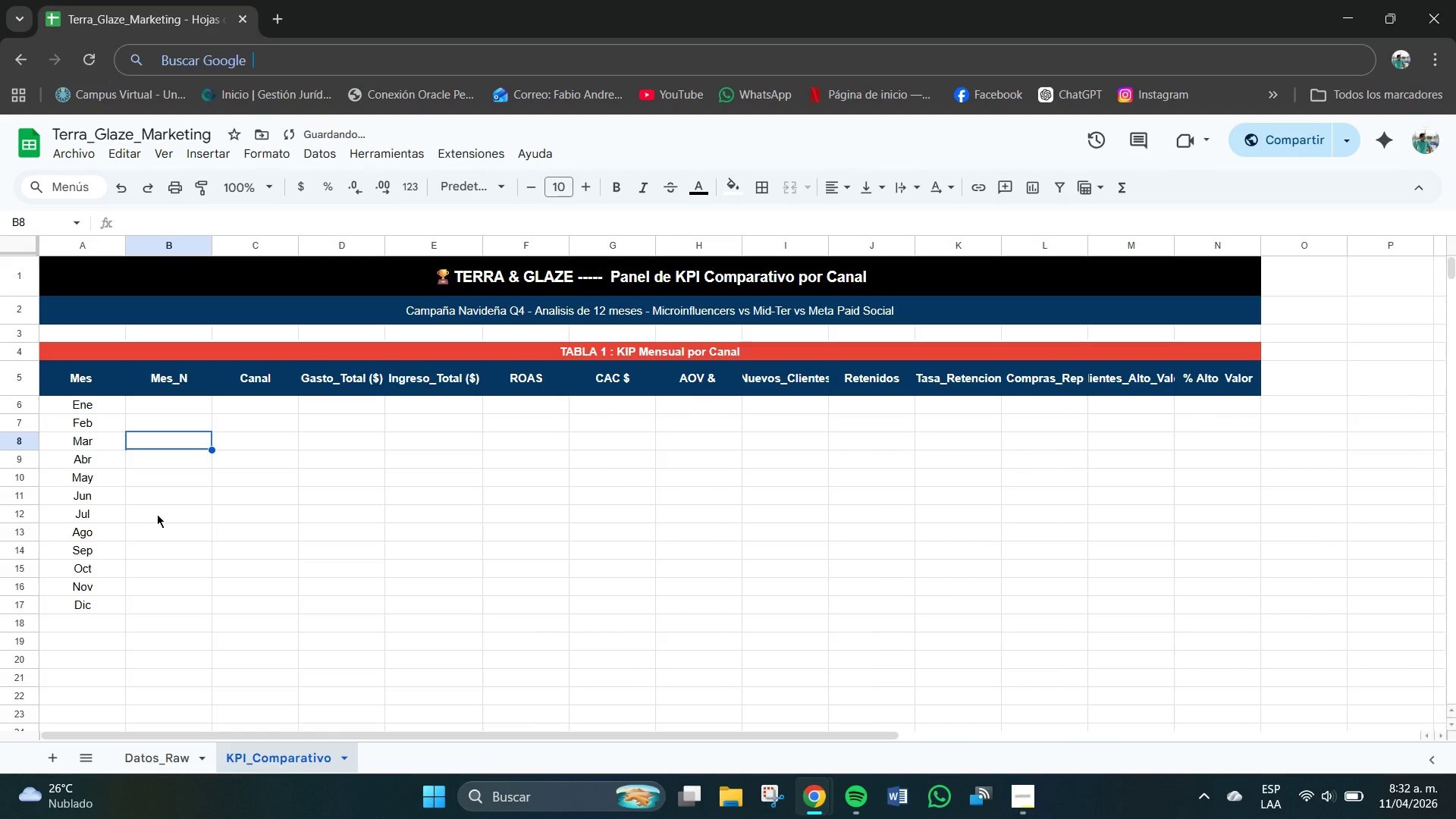 
scroll: coordinate [157, 514], scroll_direction: down, amount: 2.0
 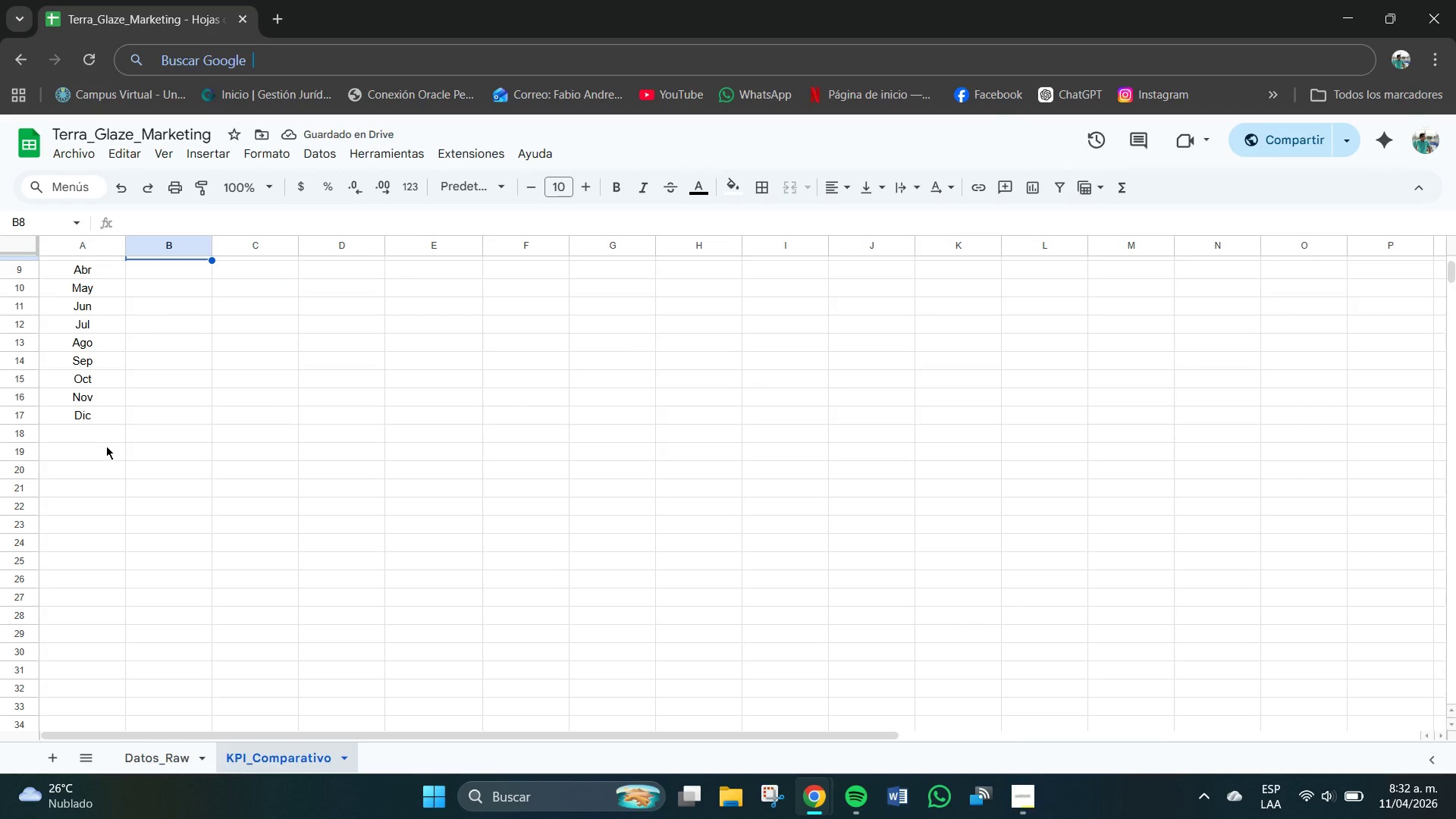 
left_click([93, 435])
 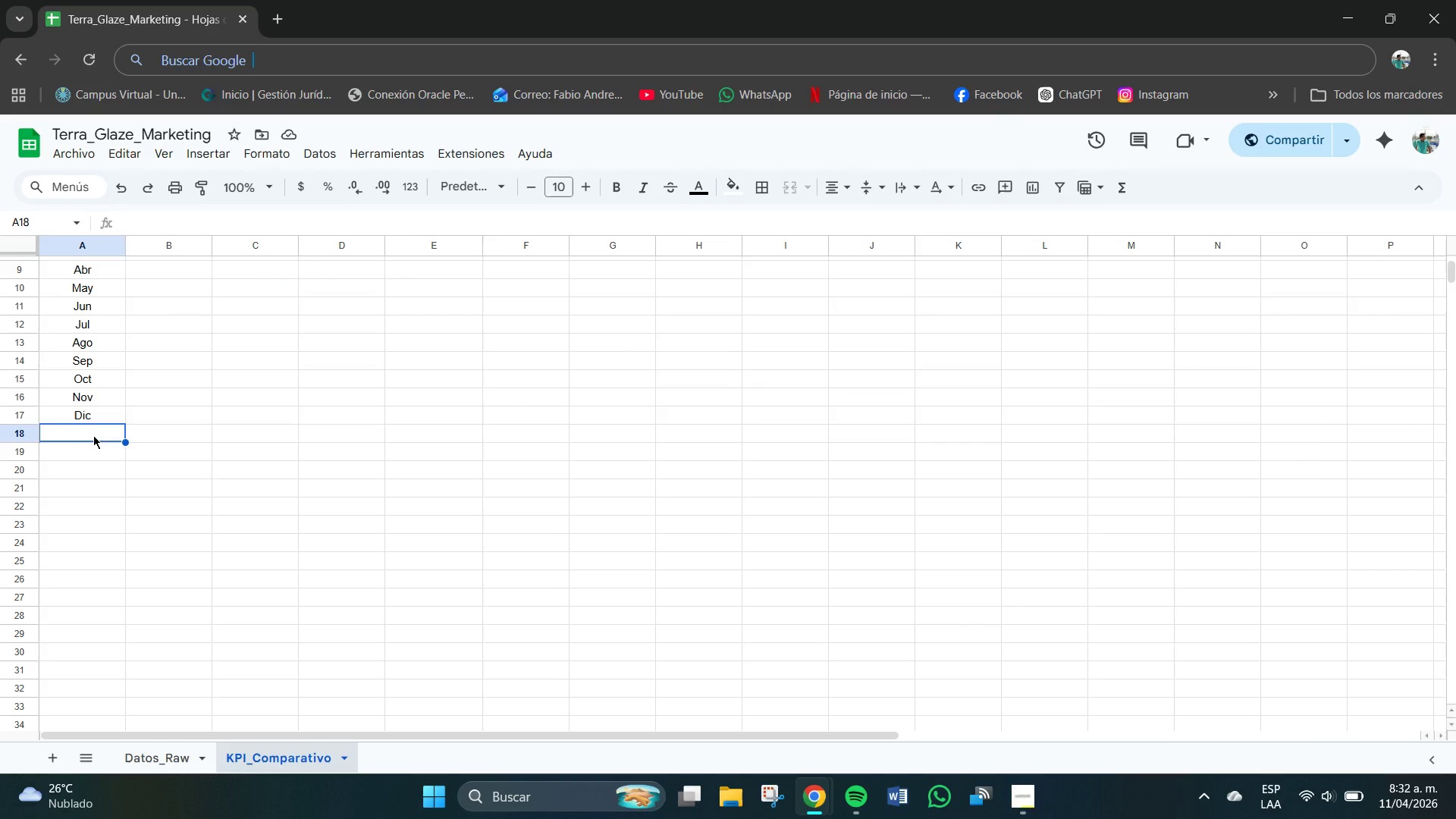 
key(CapsLock)
 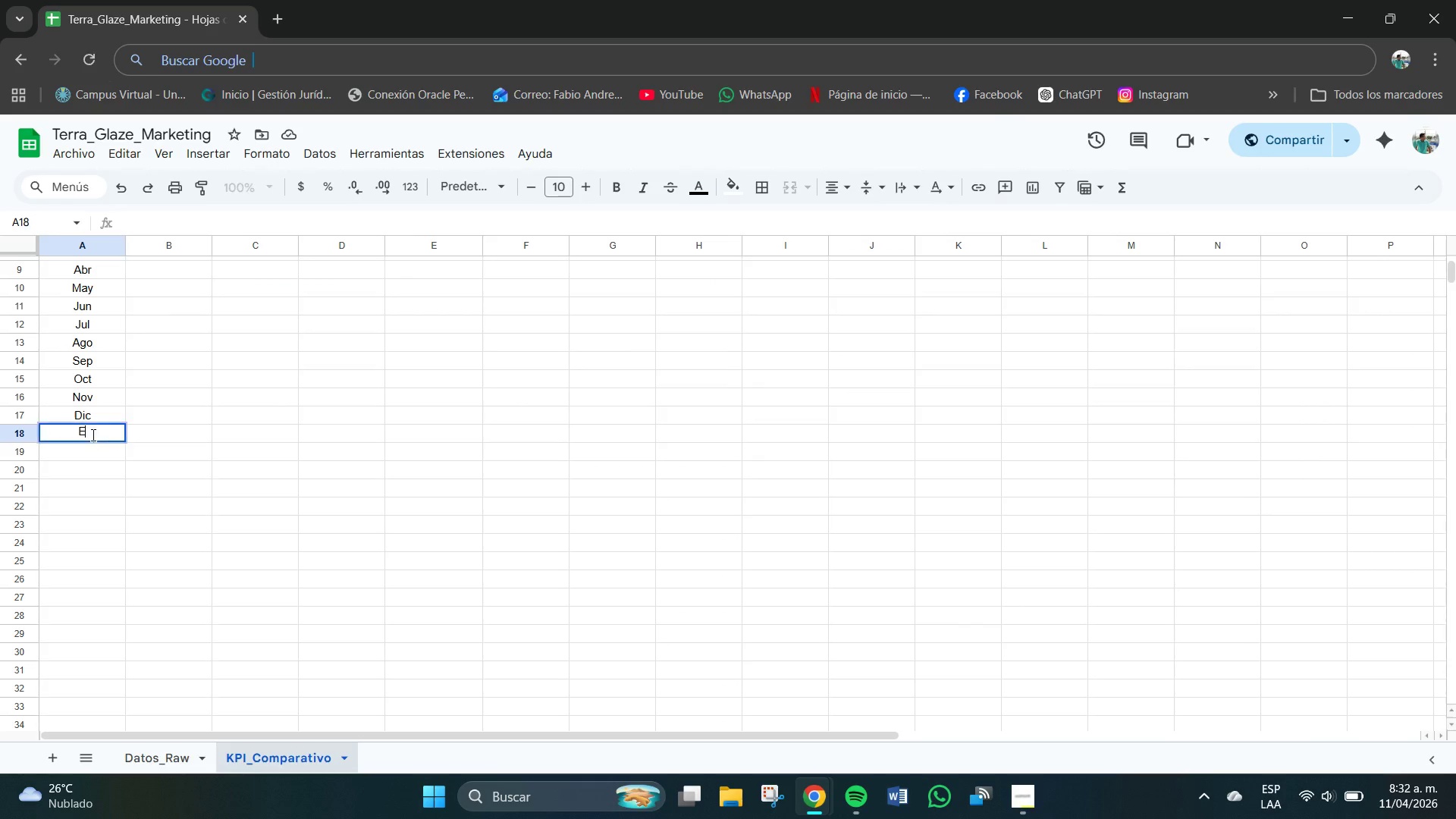 
key(E)
 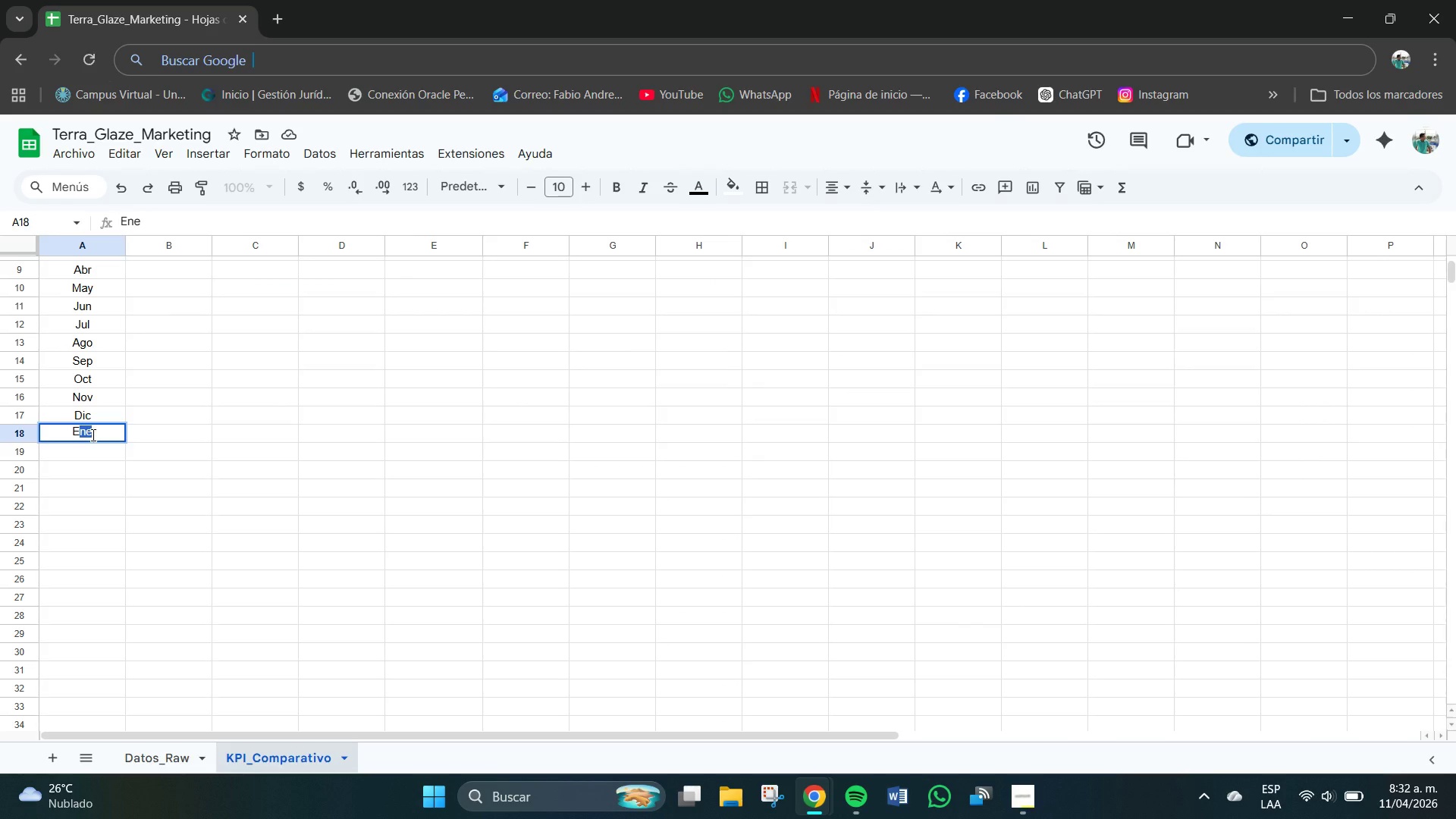 
key(CapsLock)
 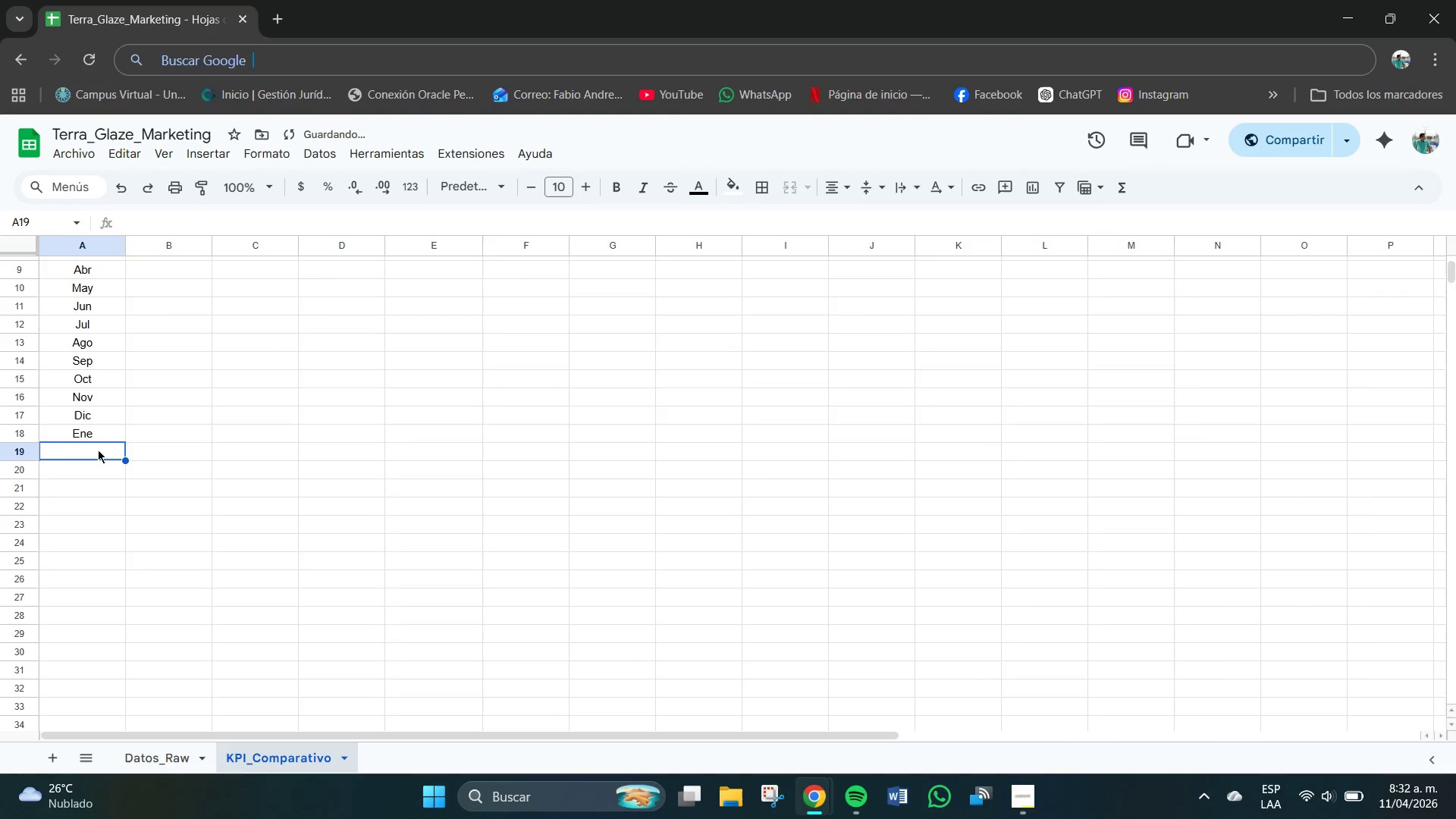 
double_click([95, 434])
 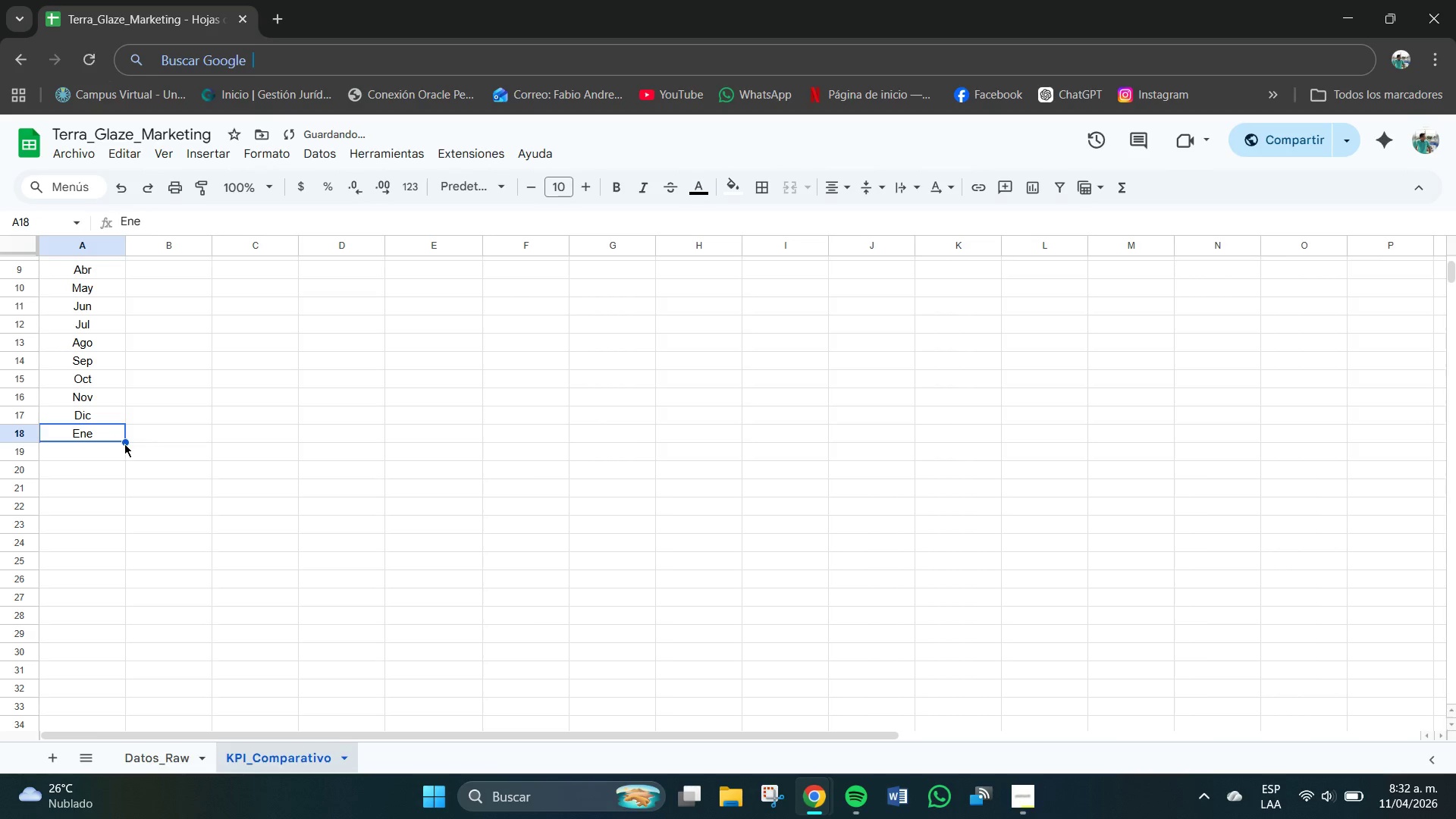 
left_click_drag(start_coordinate=[124, 441], to_coordinate=[118, 563])
 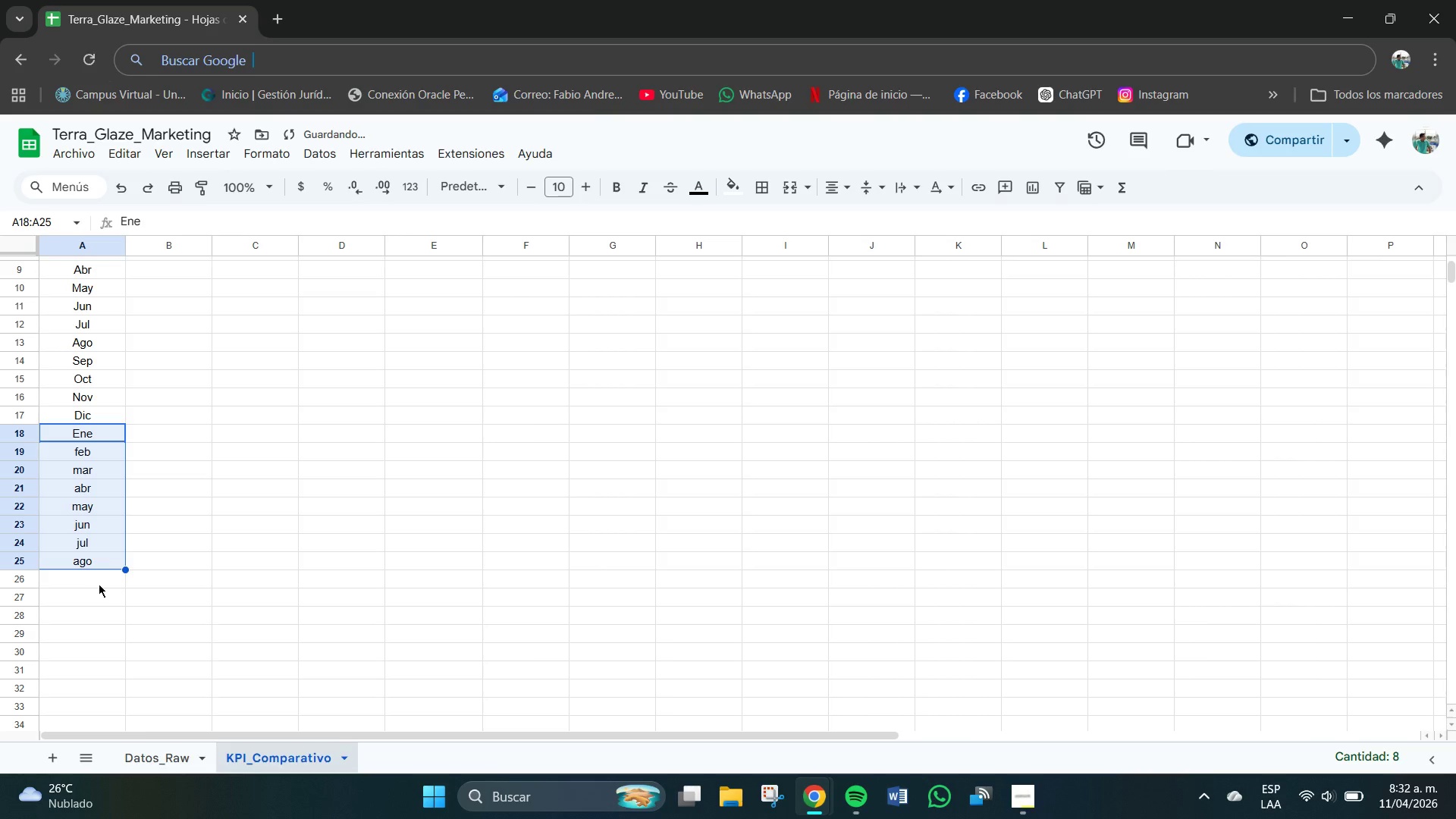 
left_click([94, 585])
 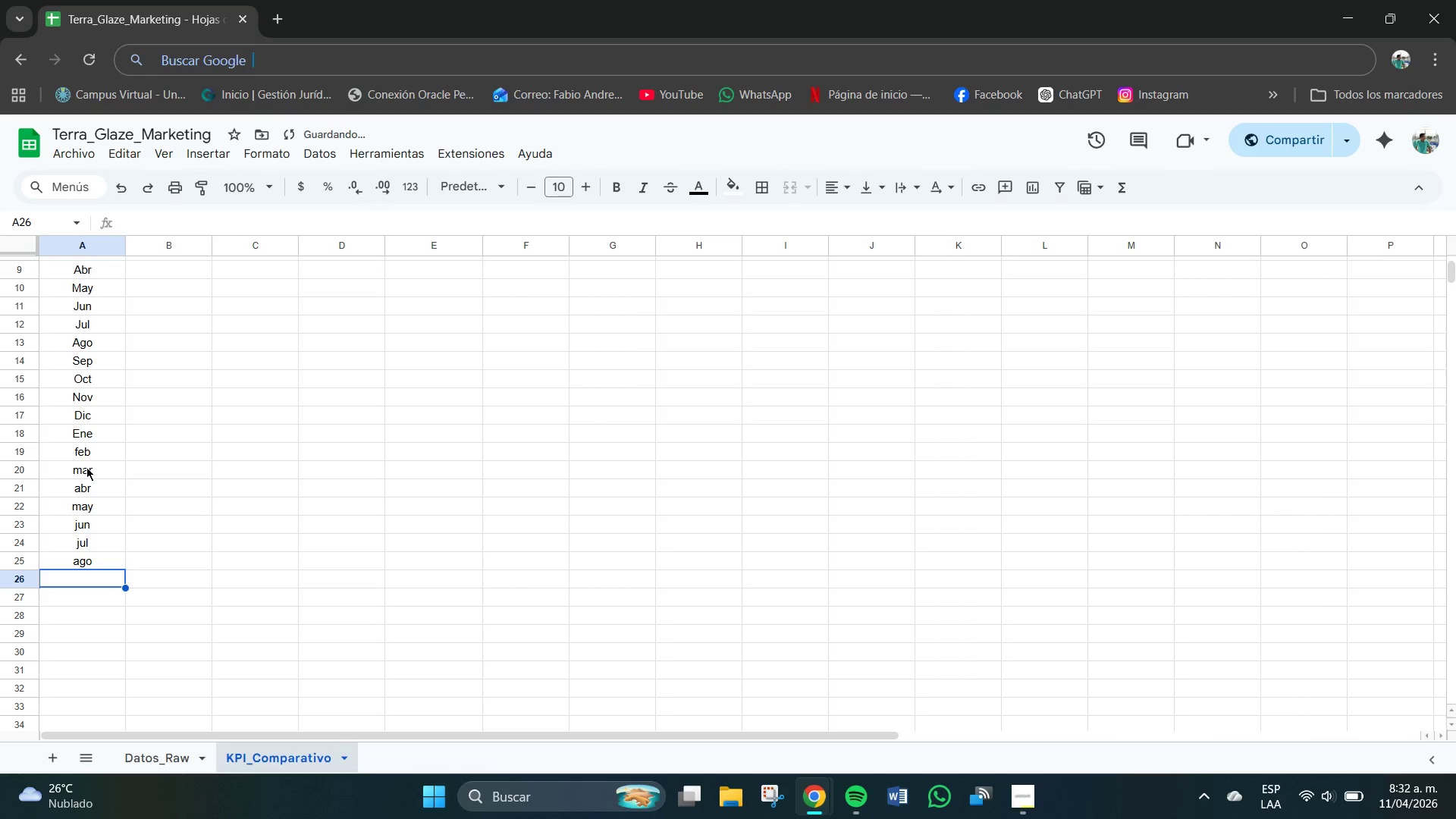 
left_click([79, 448])
 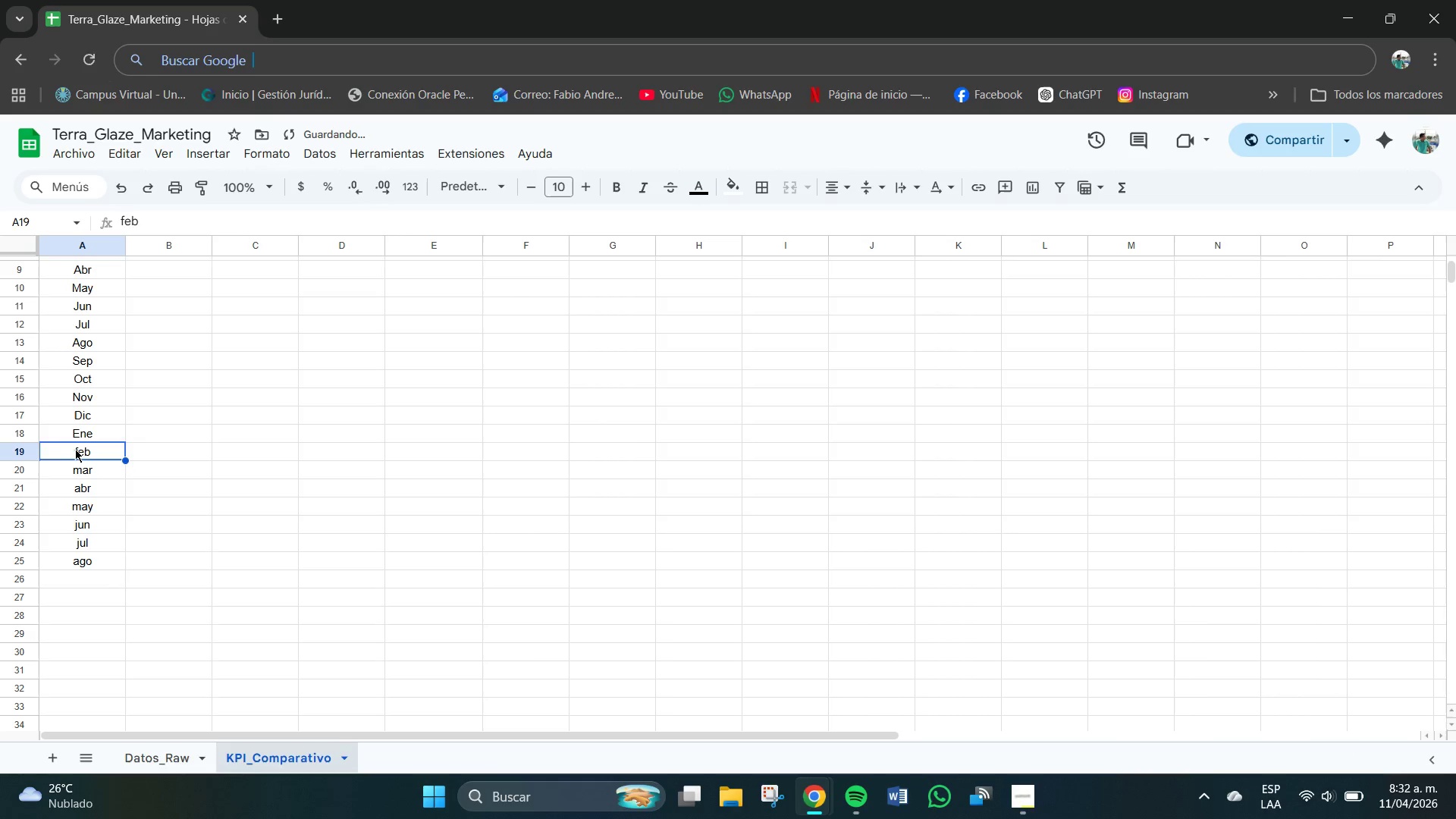 
triple_click([79, 450])
 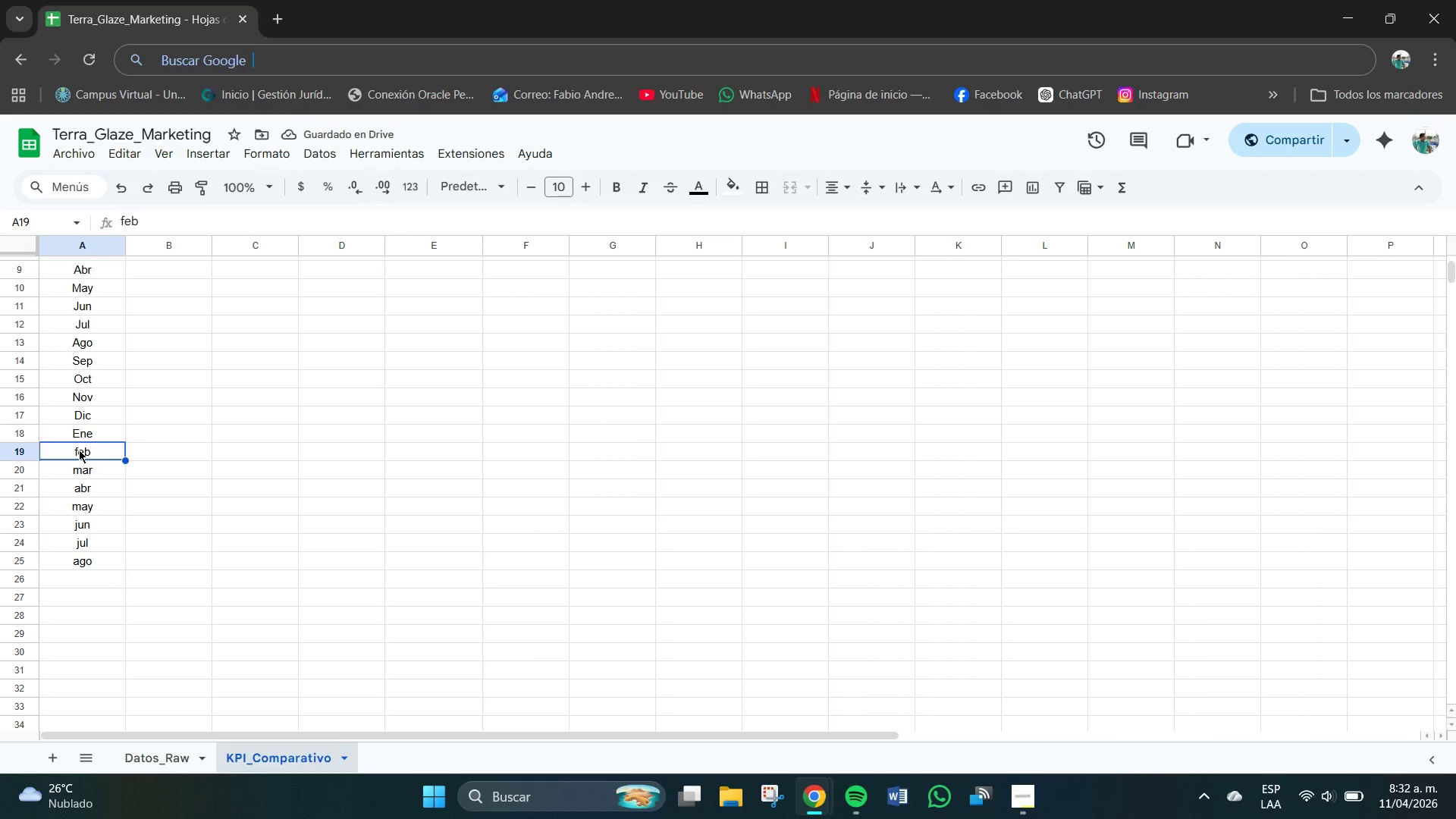 
triple_click([79, 450])
 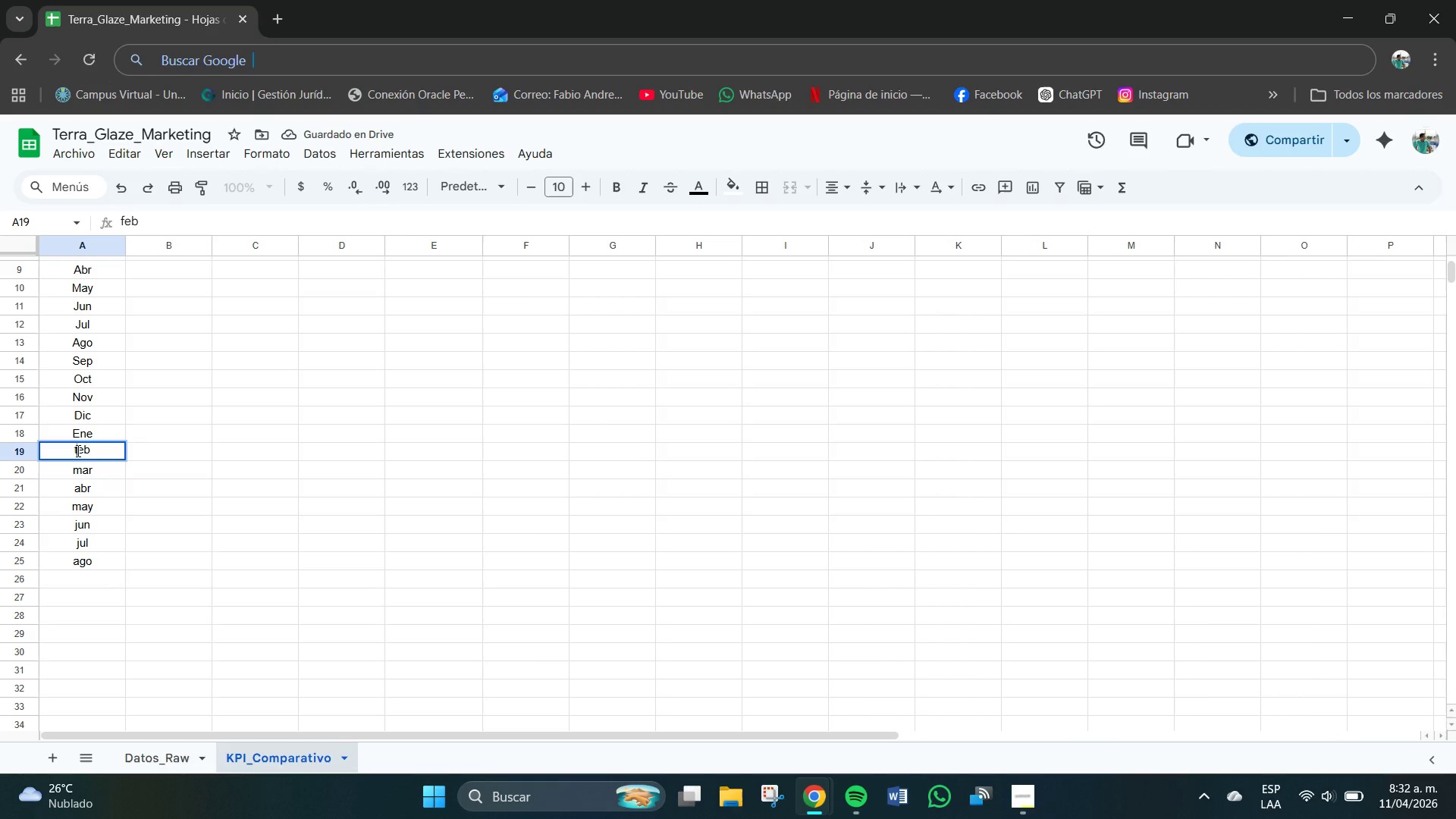 
left_click([78, 451])
 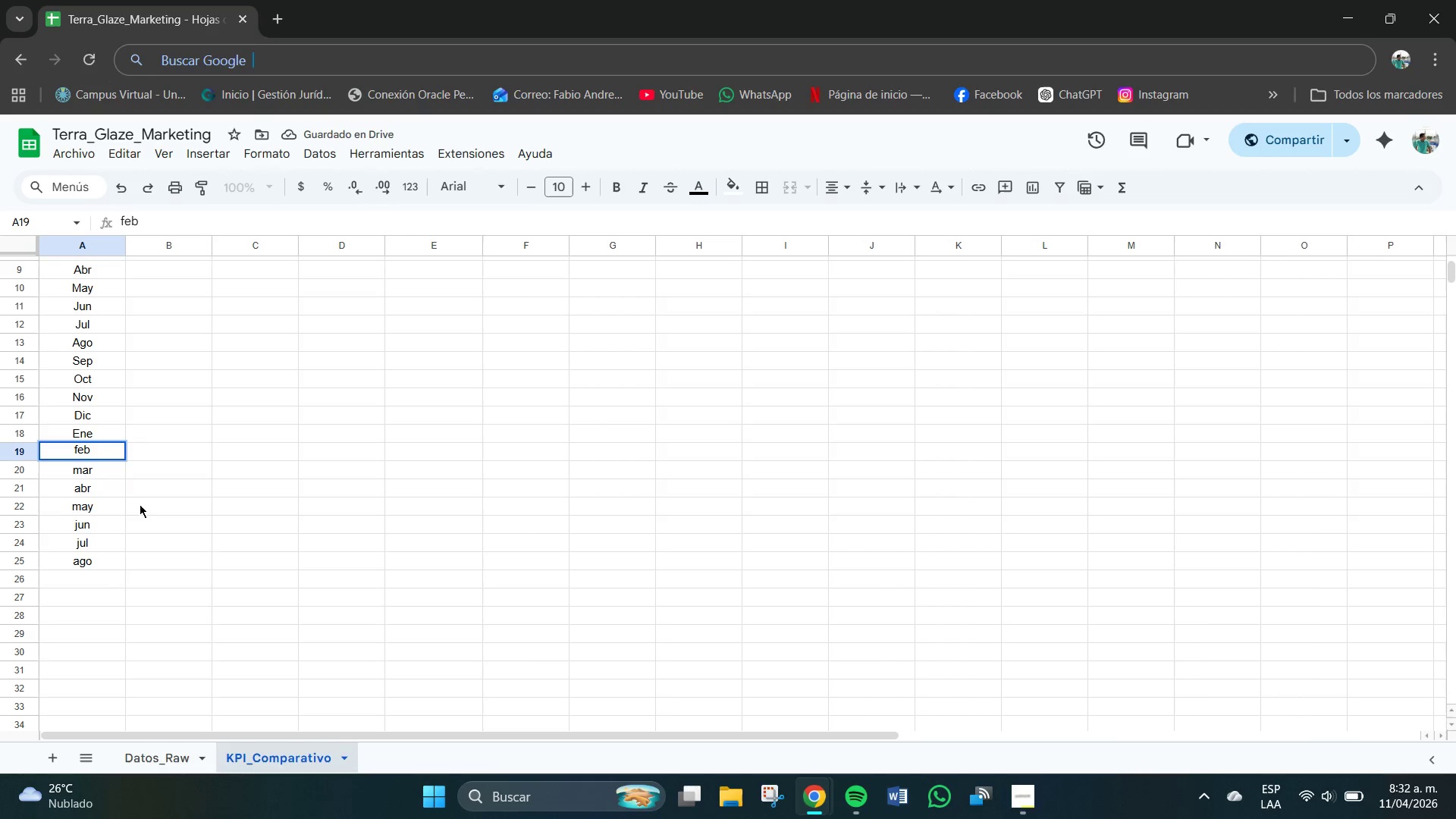 
key(Backspace)
 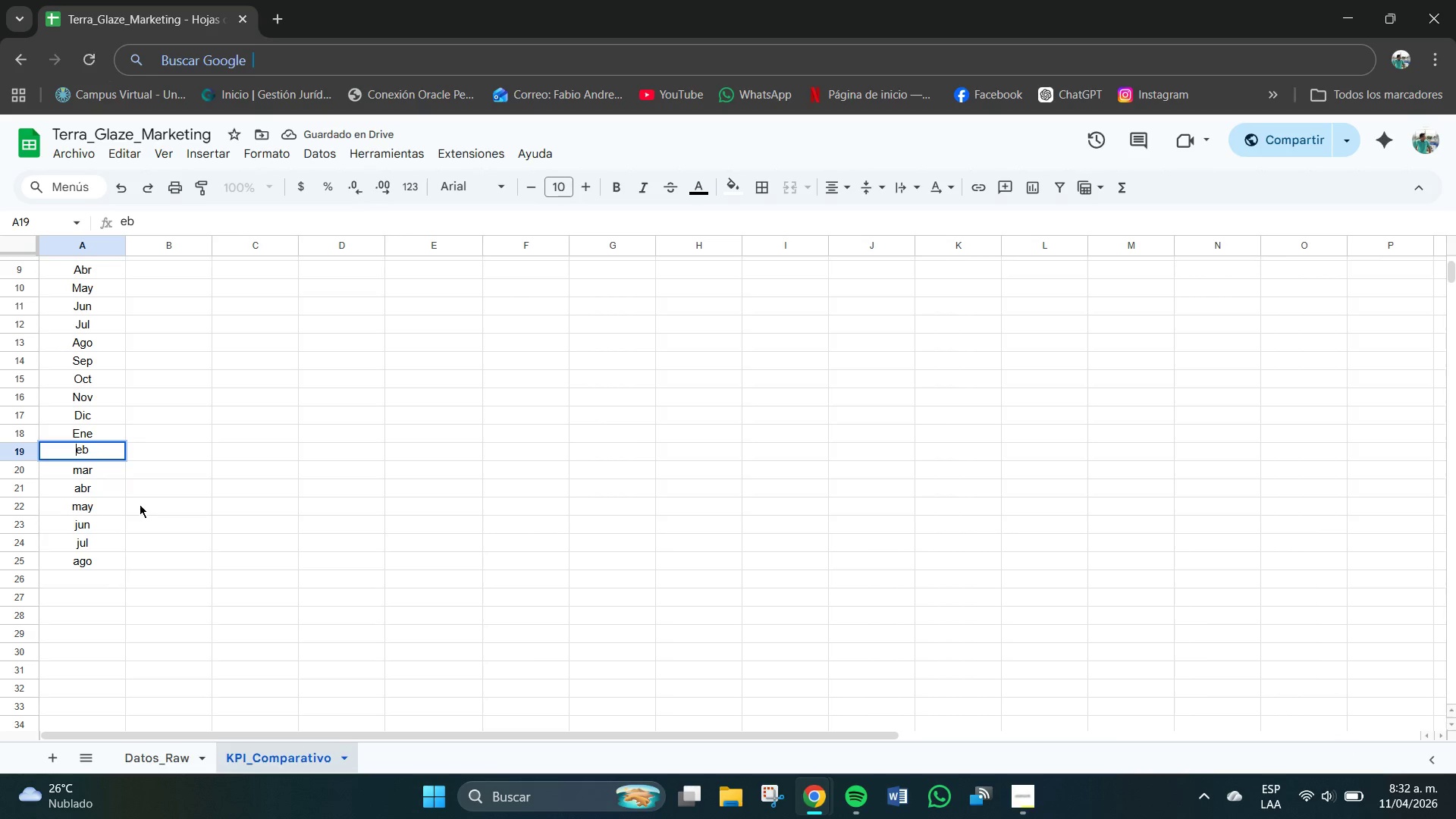 
key(CapsLock)
 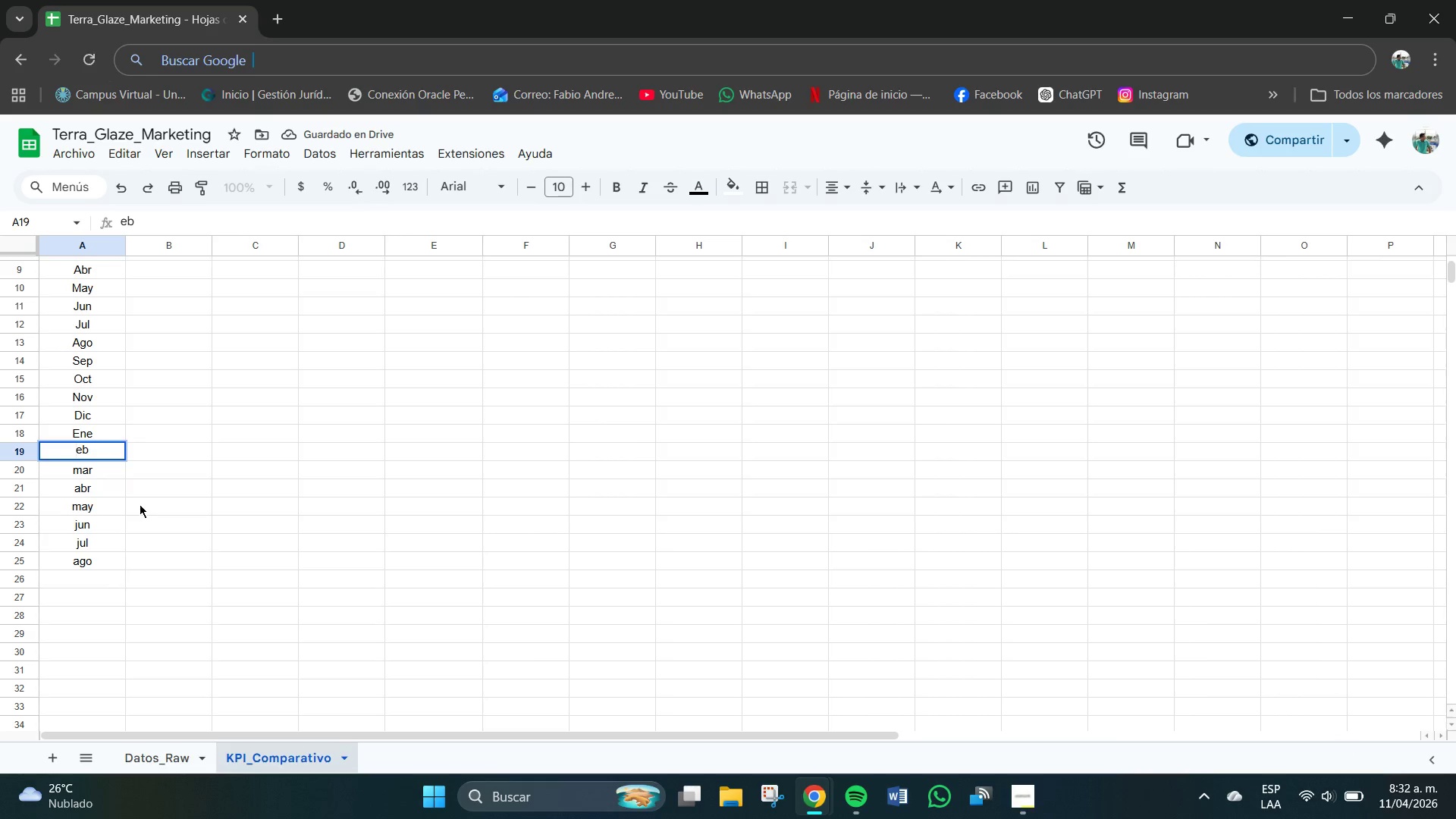 
key(F)
 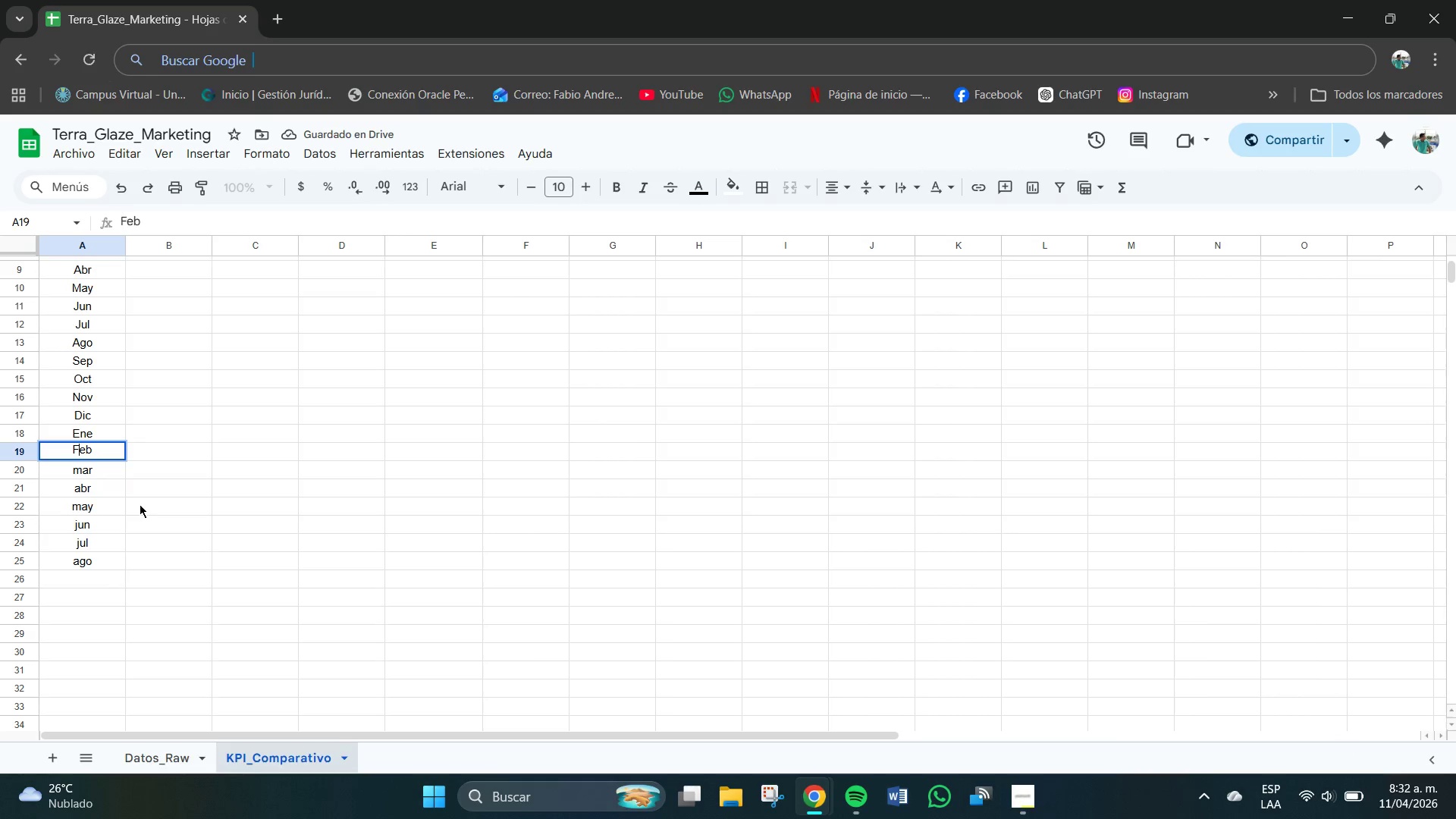 
key(CapsLock)
 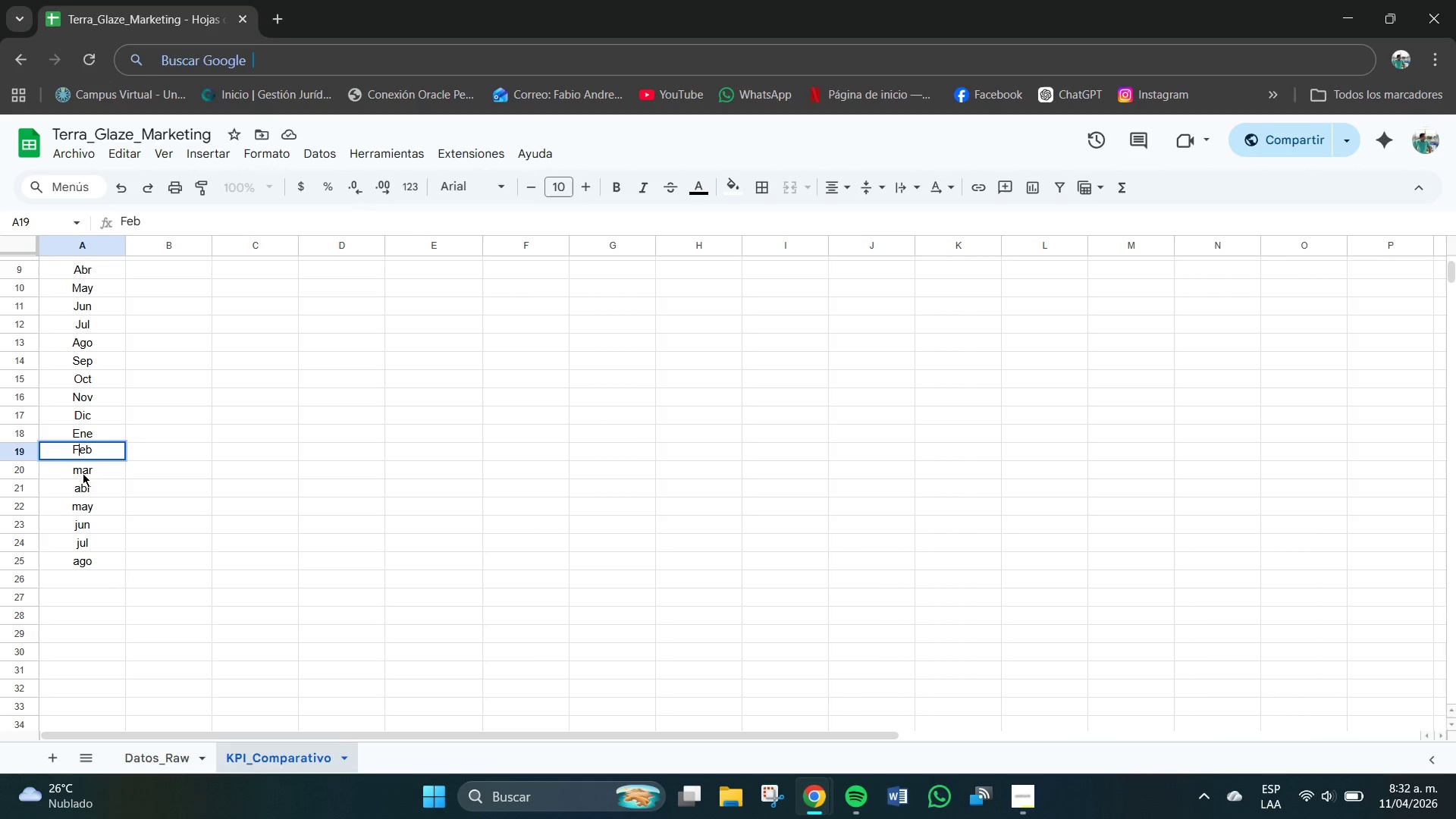 
double_click([82, 473])
 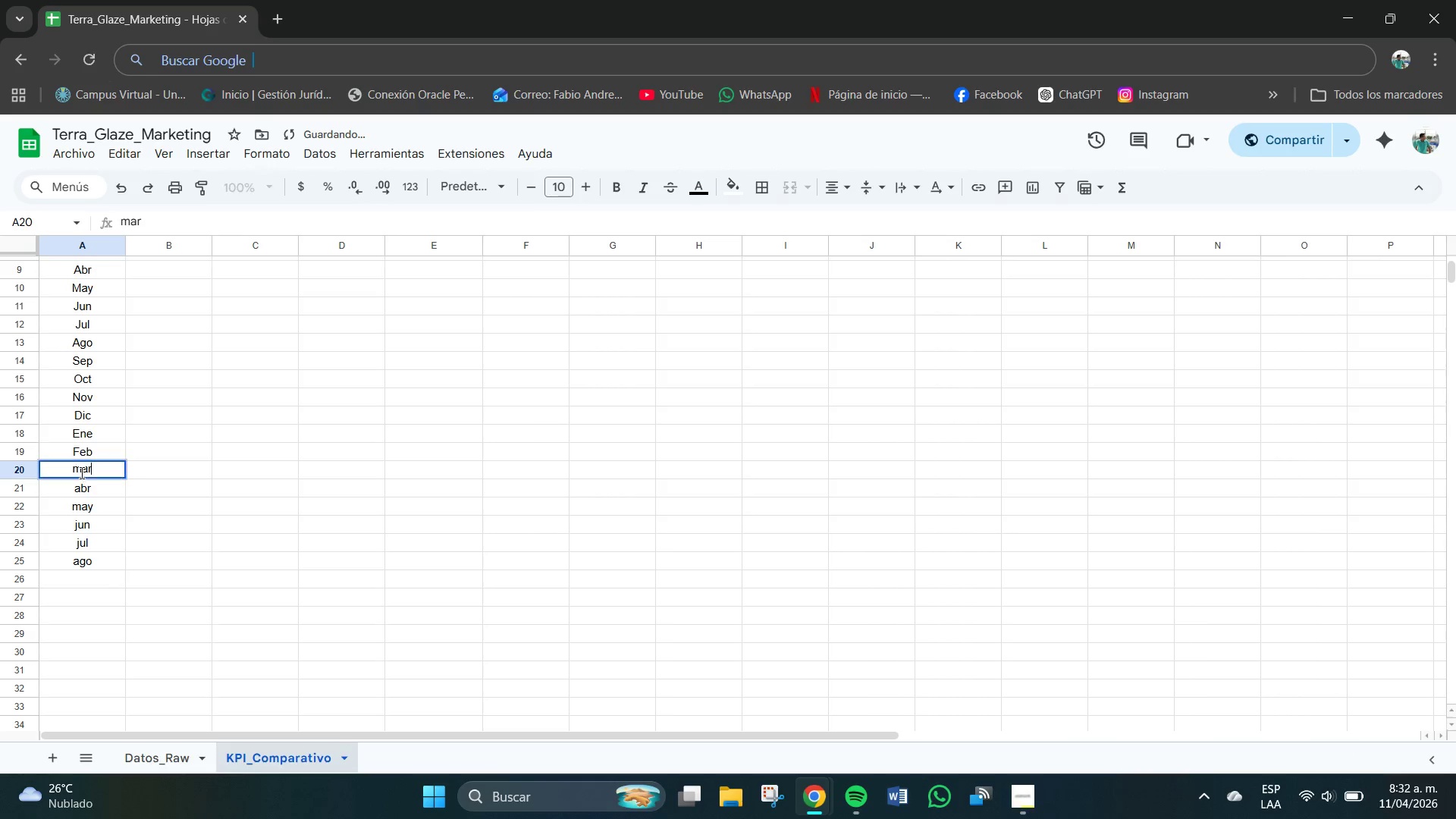 
triple_click([82, 473])
 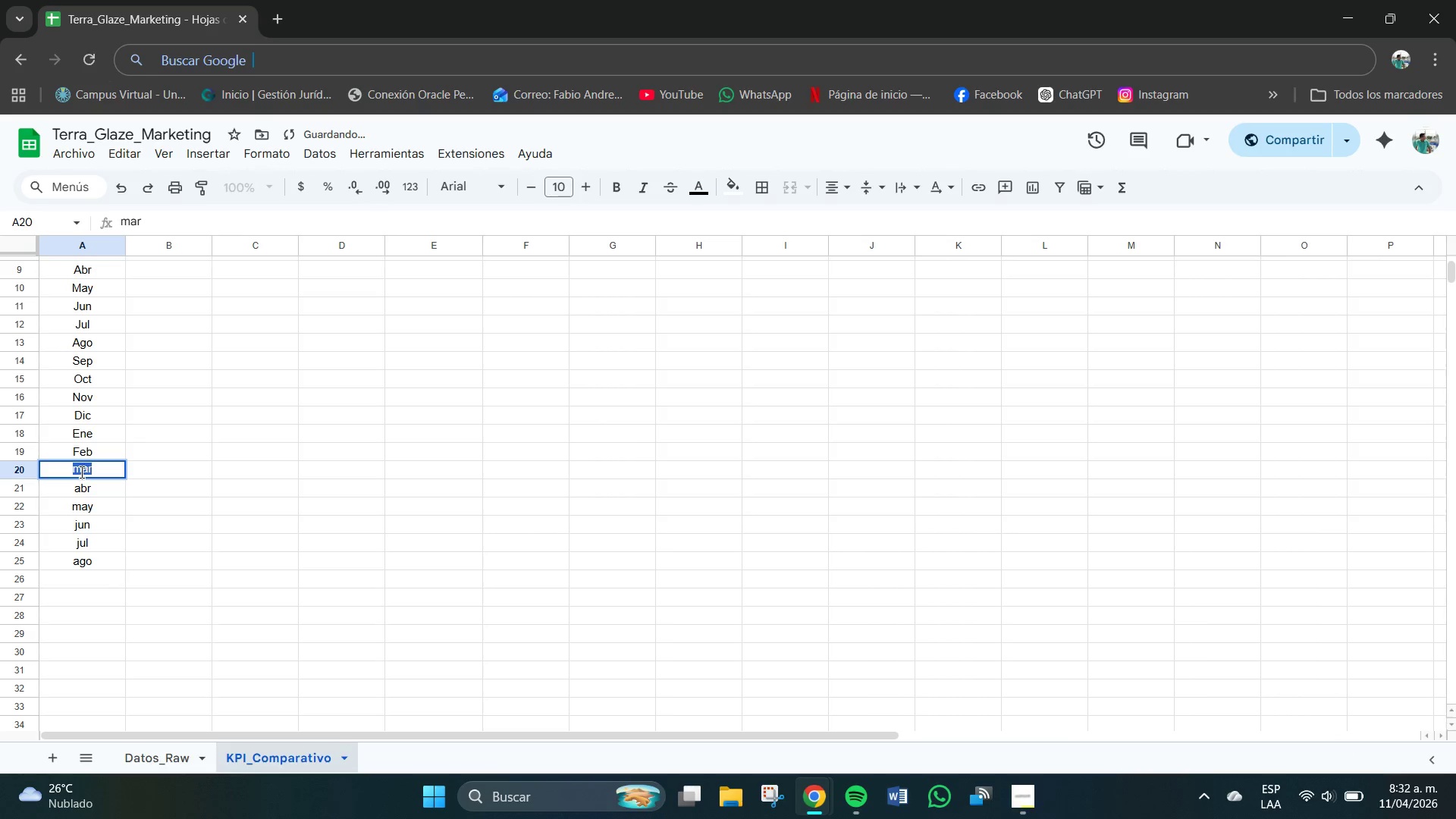 
triple_click([80, 472])
 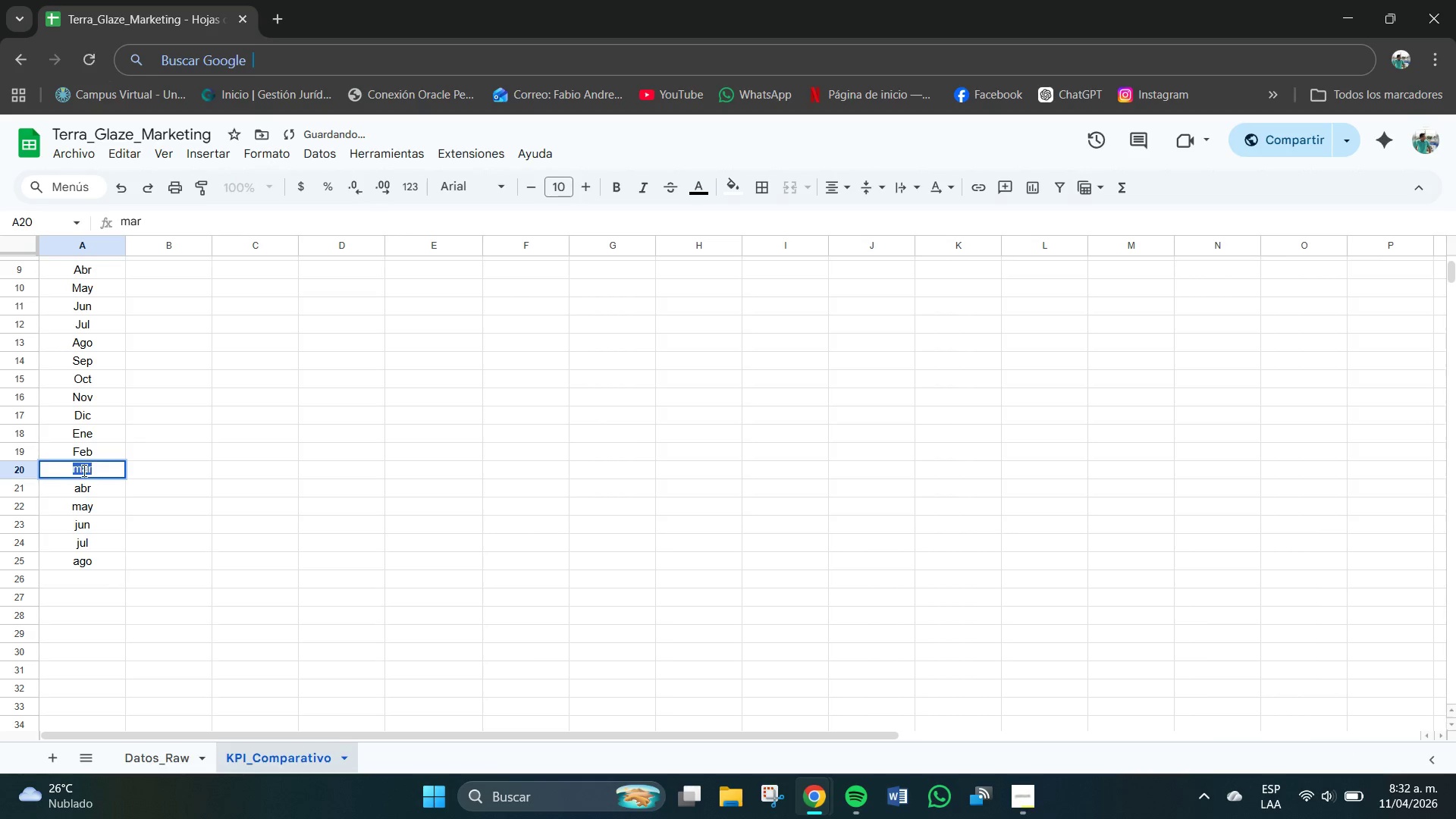 
left_click_drag(start_coordinate=[87, 471], to_coordinate=[91, 471])
 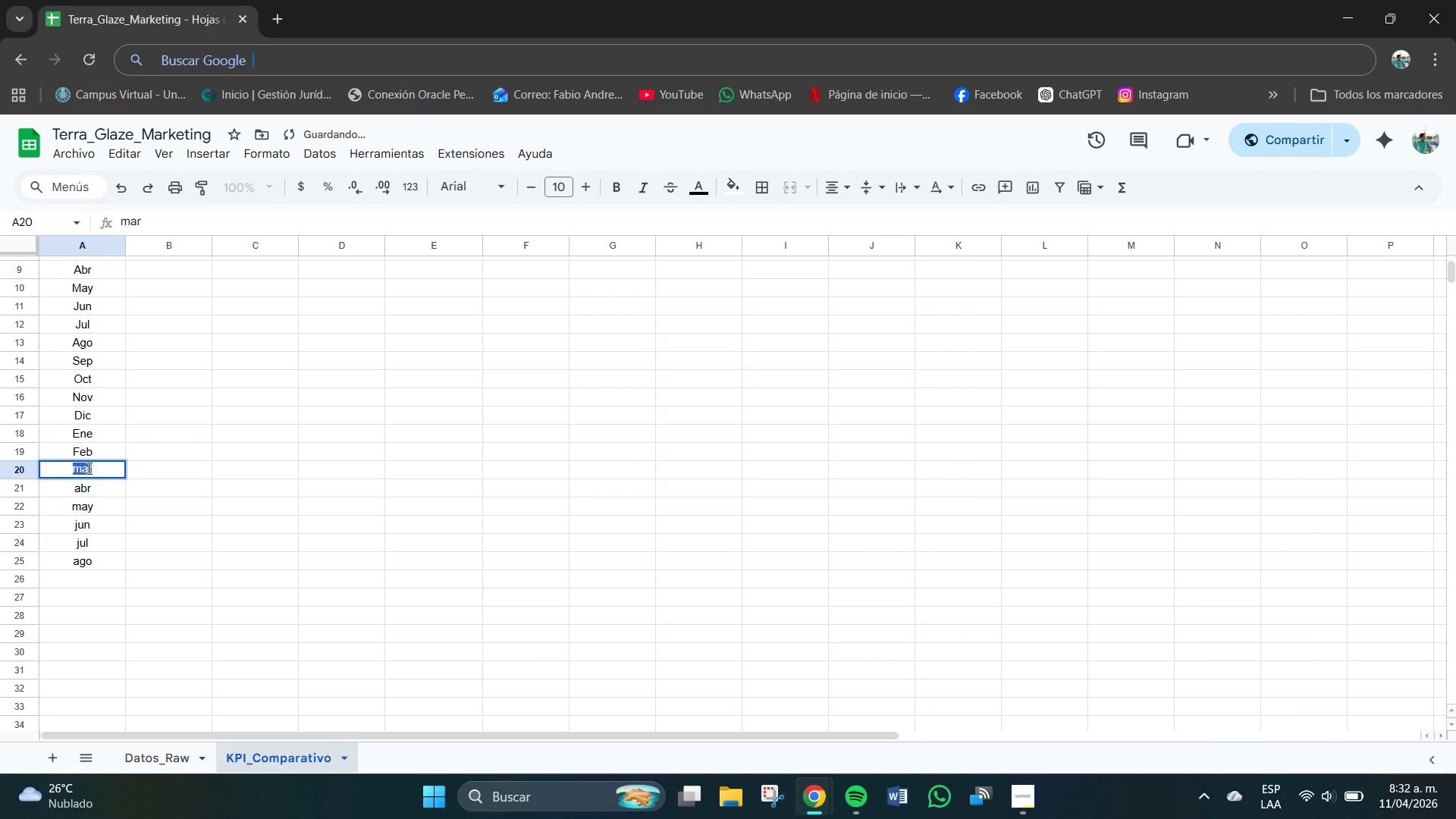 
triple_click([86, 467])
 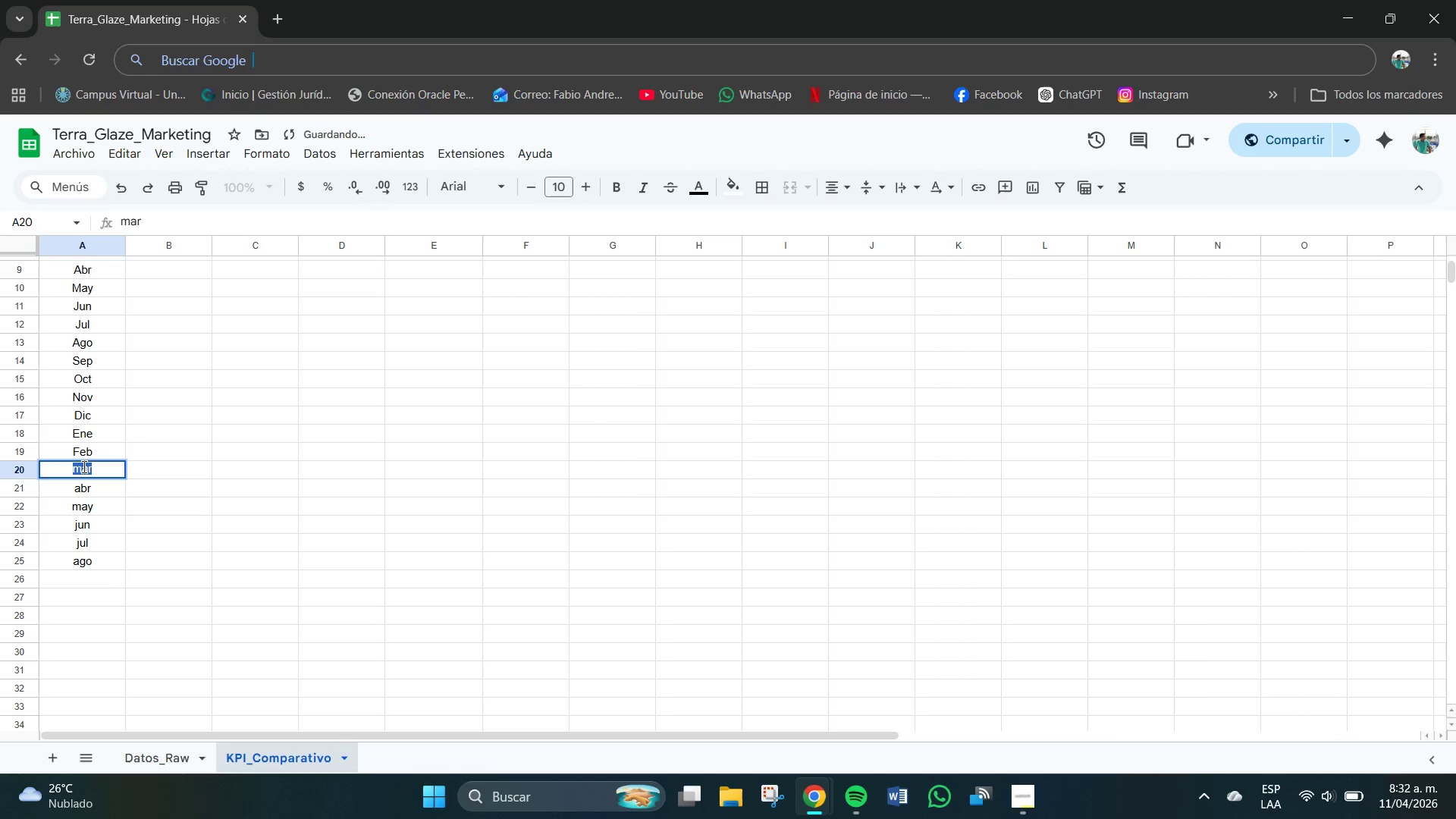 
triple_click([84, 467])
 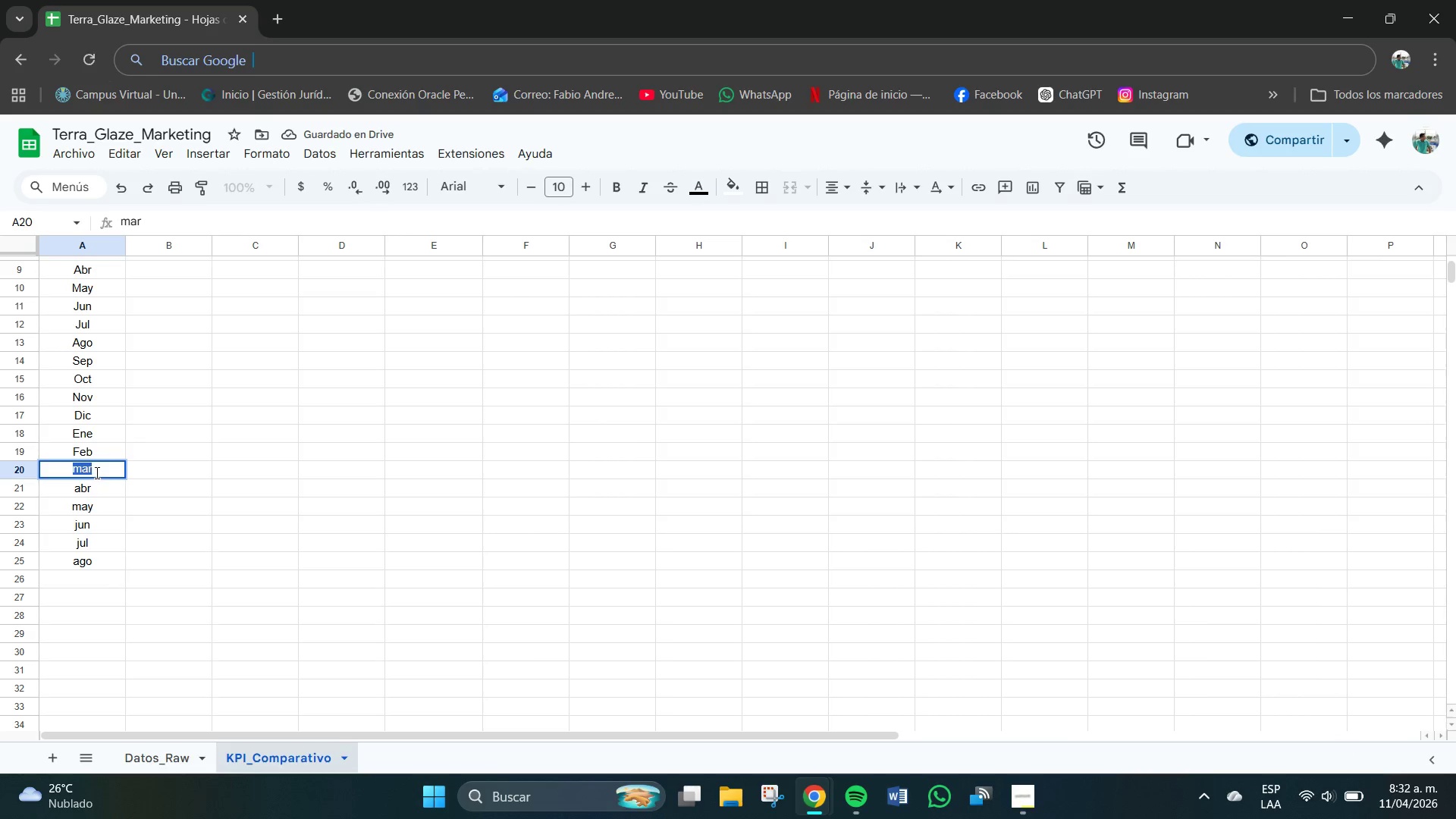 
triple_click([100, 473])
 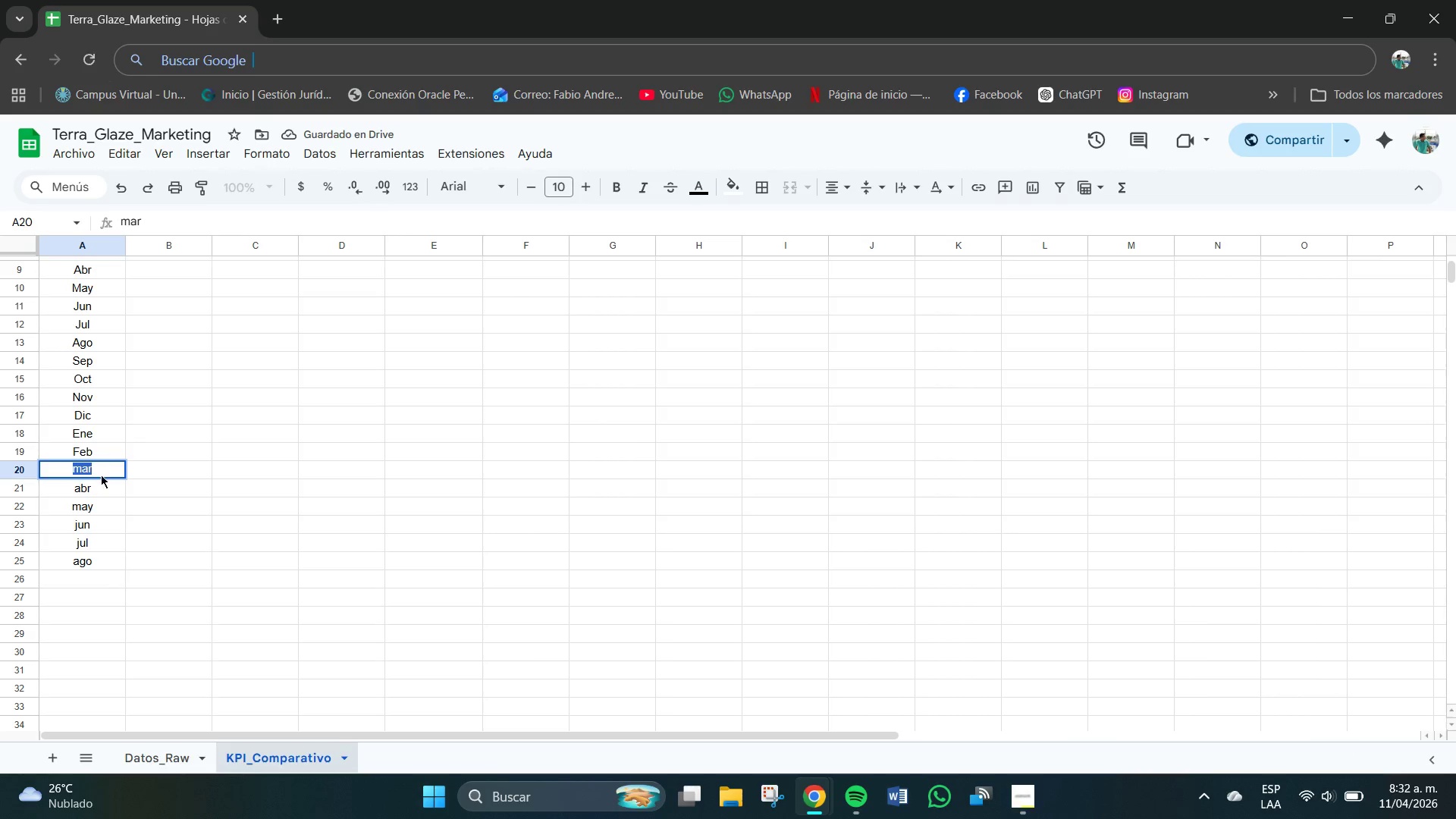 
triple_click([101, 475])
 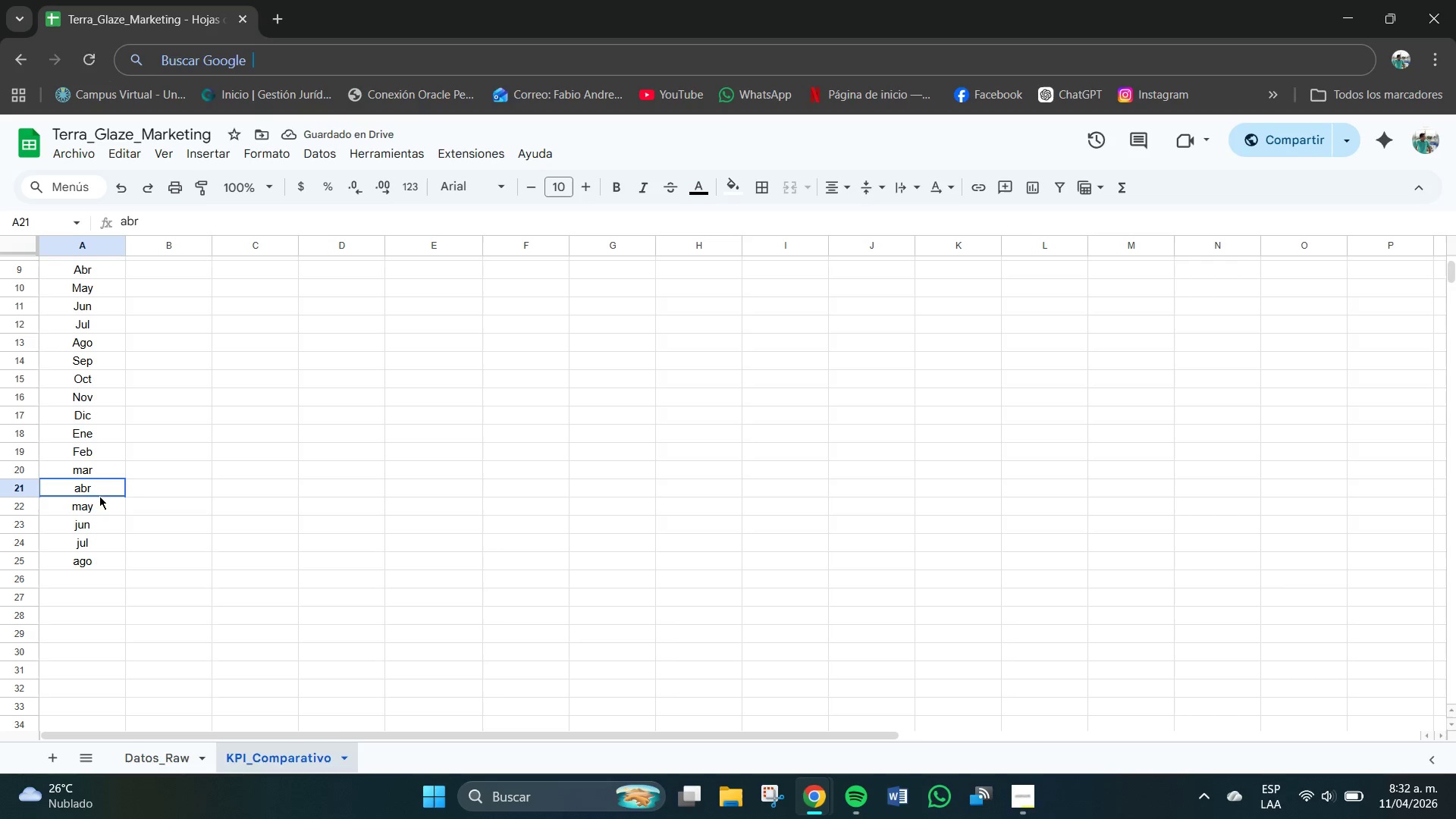 
triple_click([99, 496])
 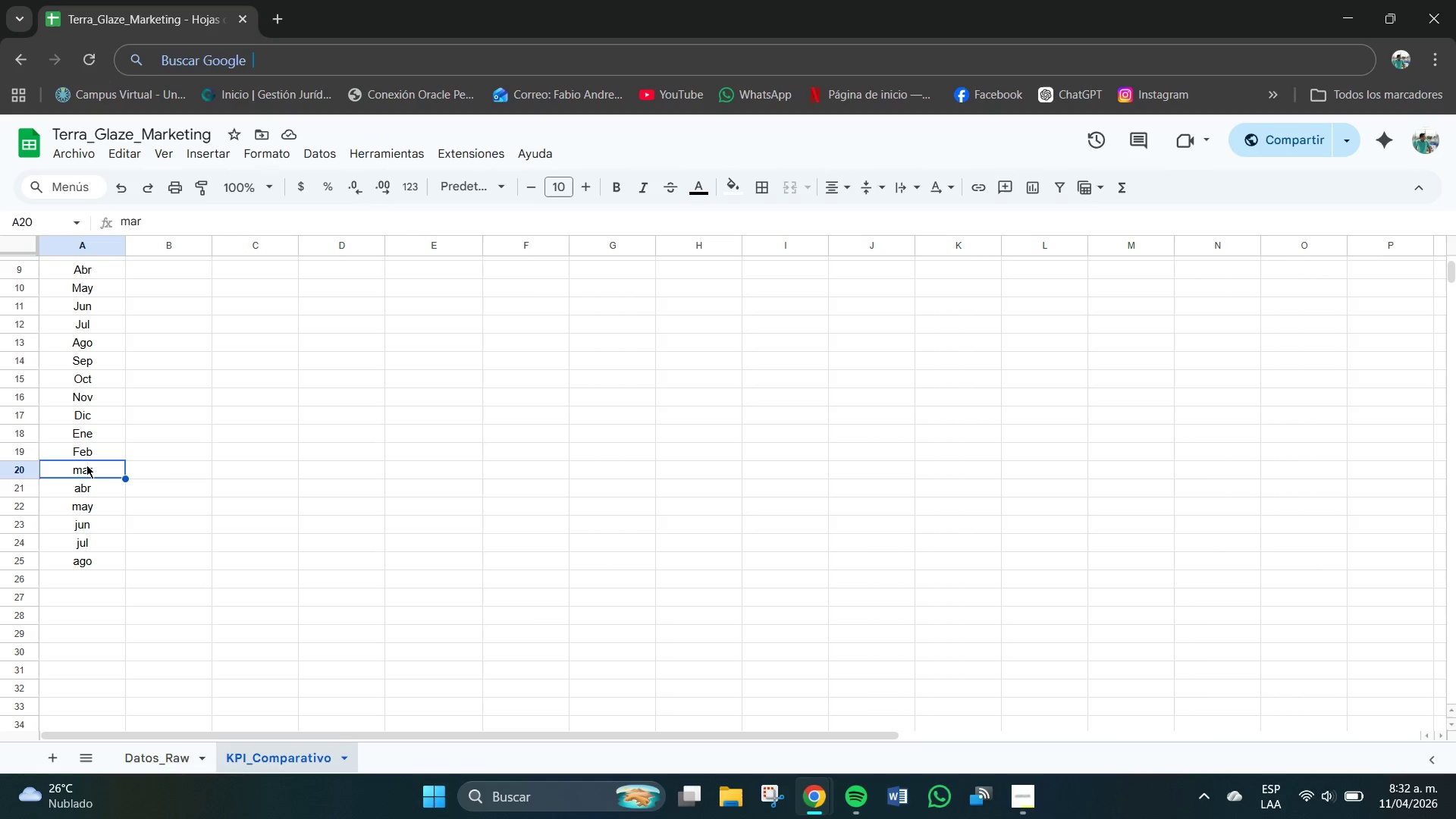 
double_click([86, 465])
 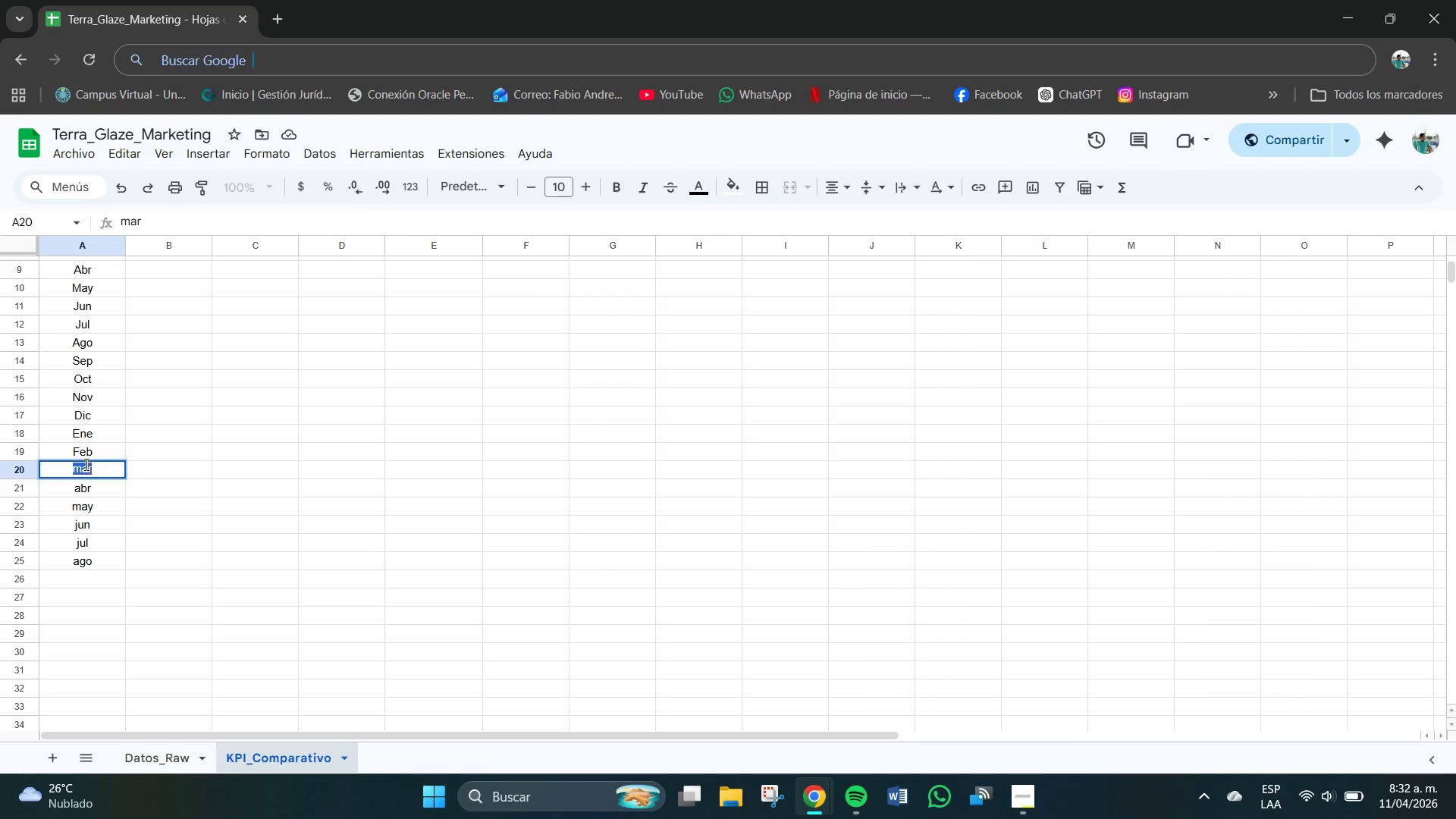 
triple_click([86, 465])
 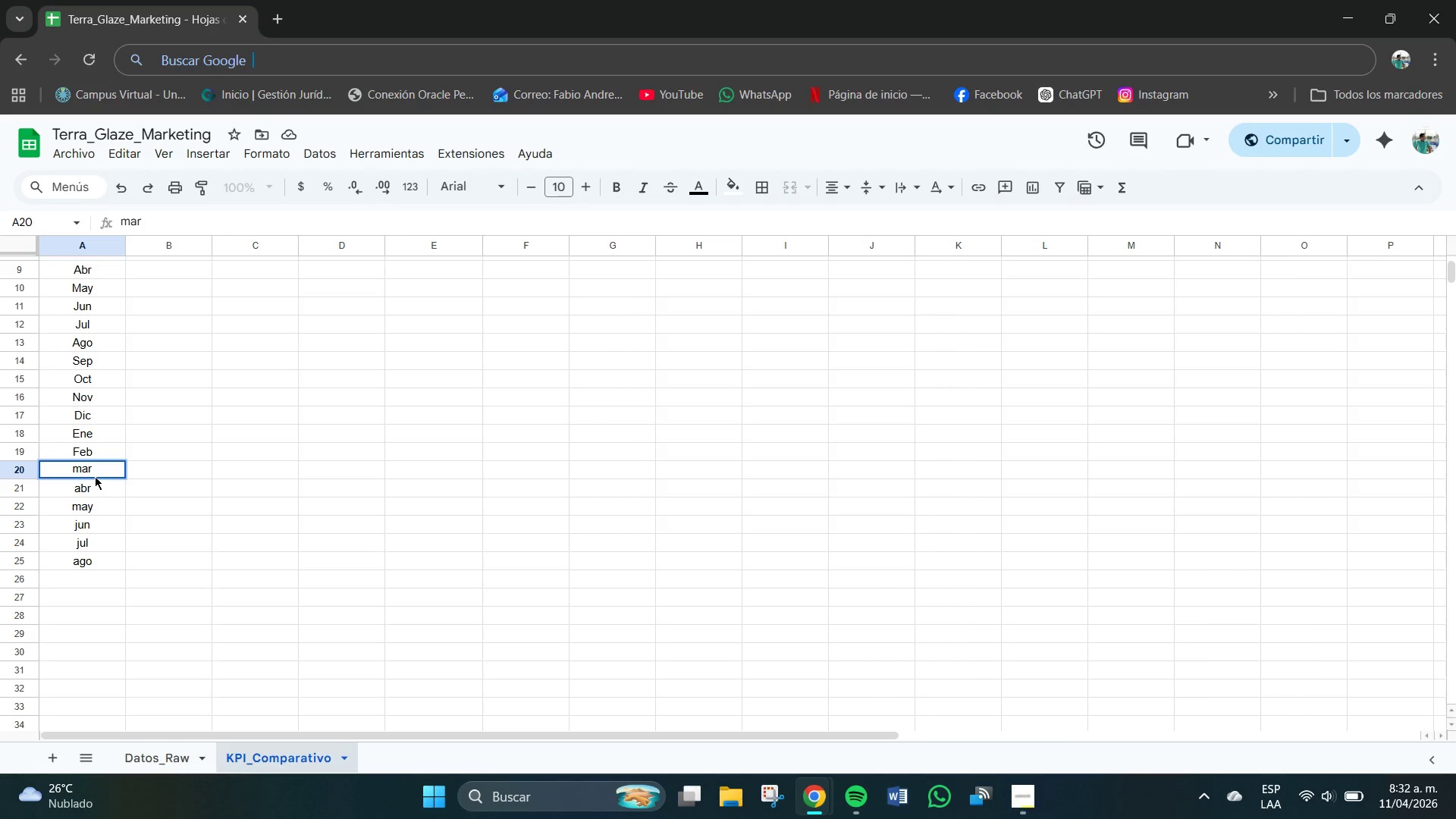 
key(Backspace)
 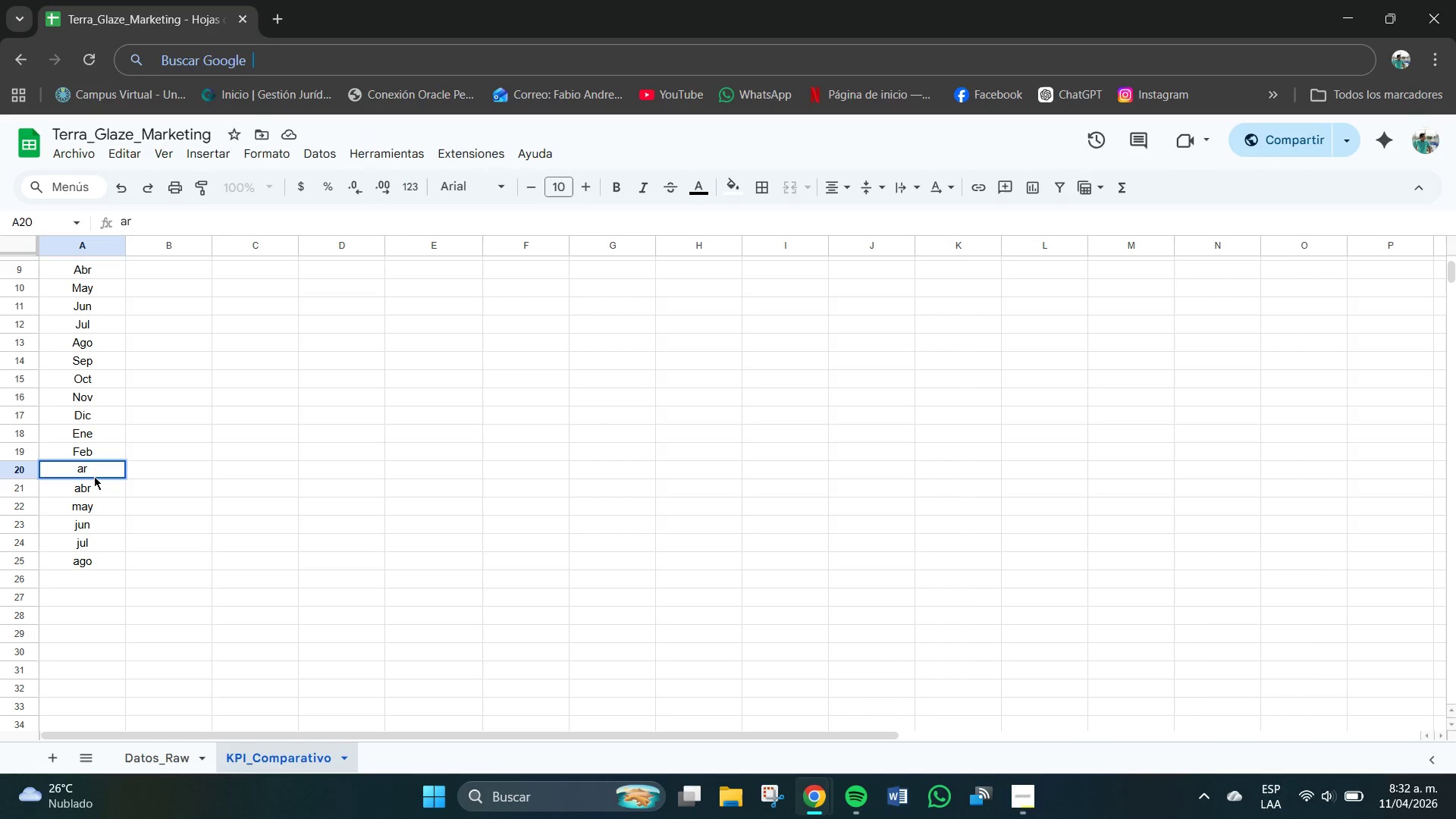 
key(CapsLock)
 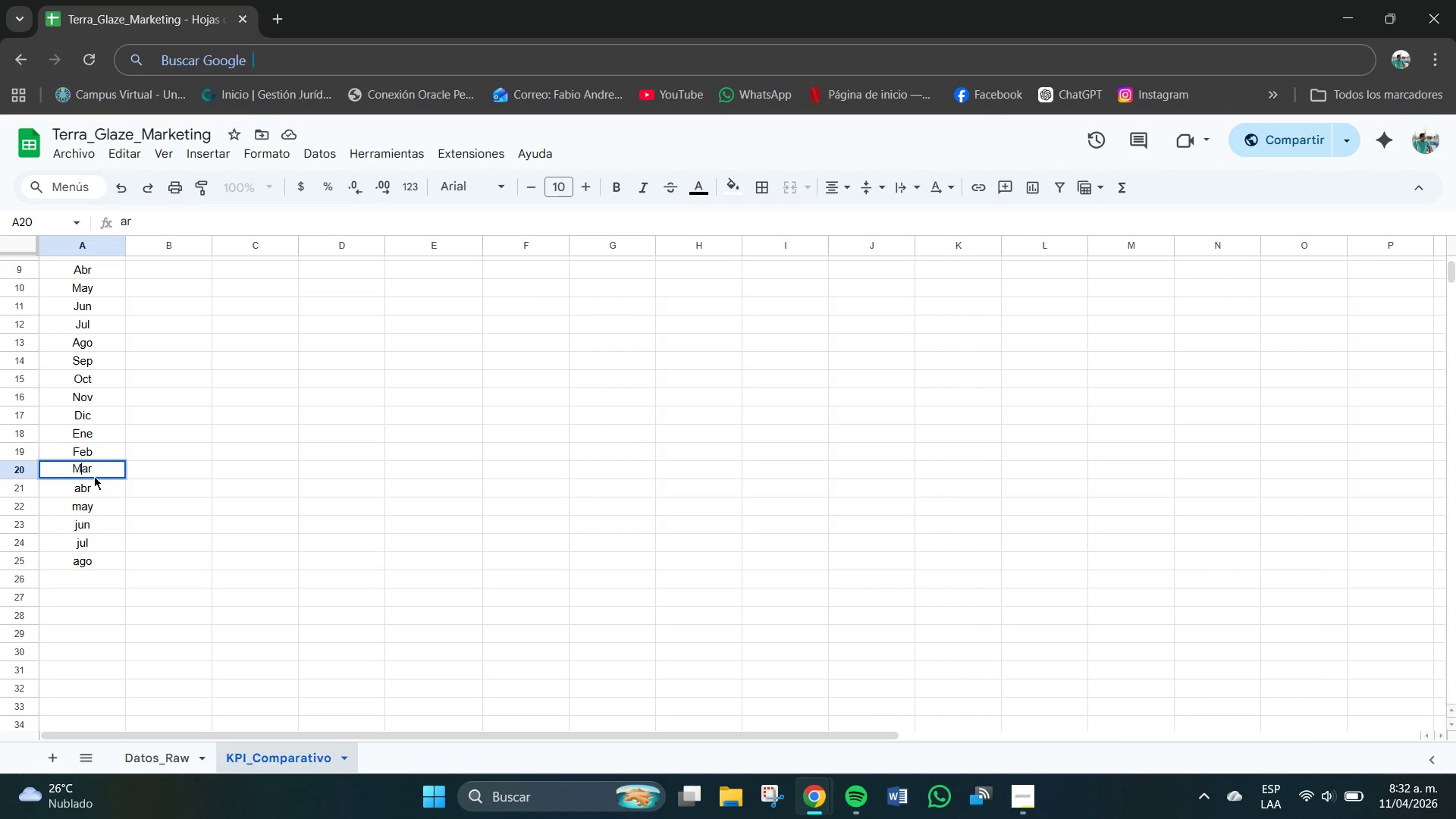 
key(M)
 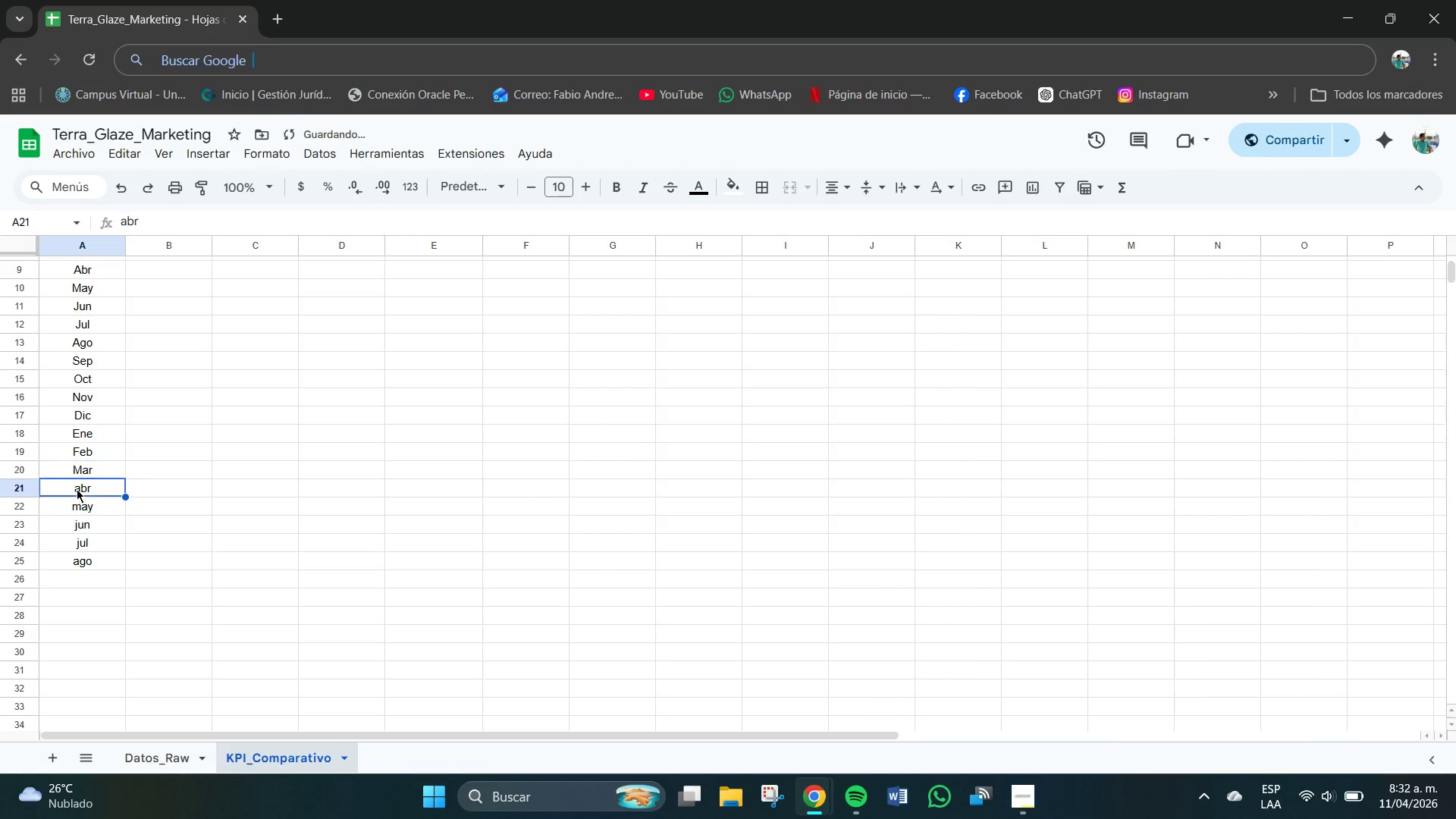 
double_click([77, 487])
 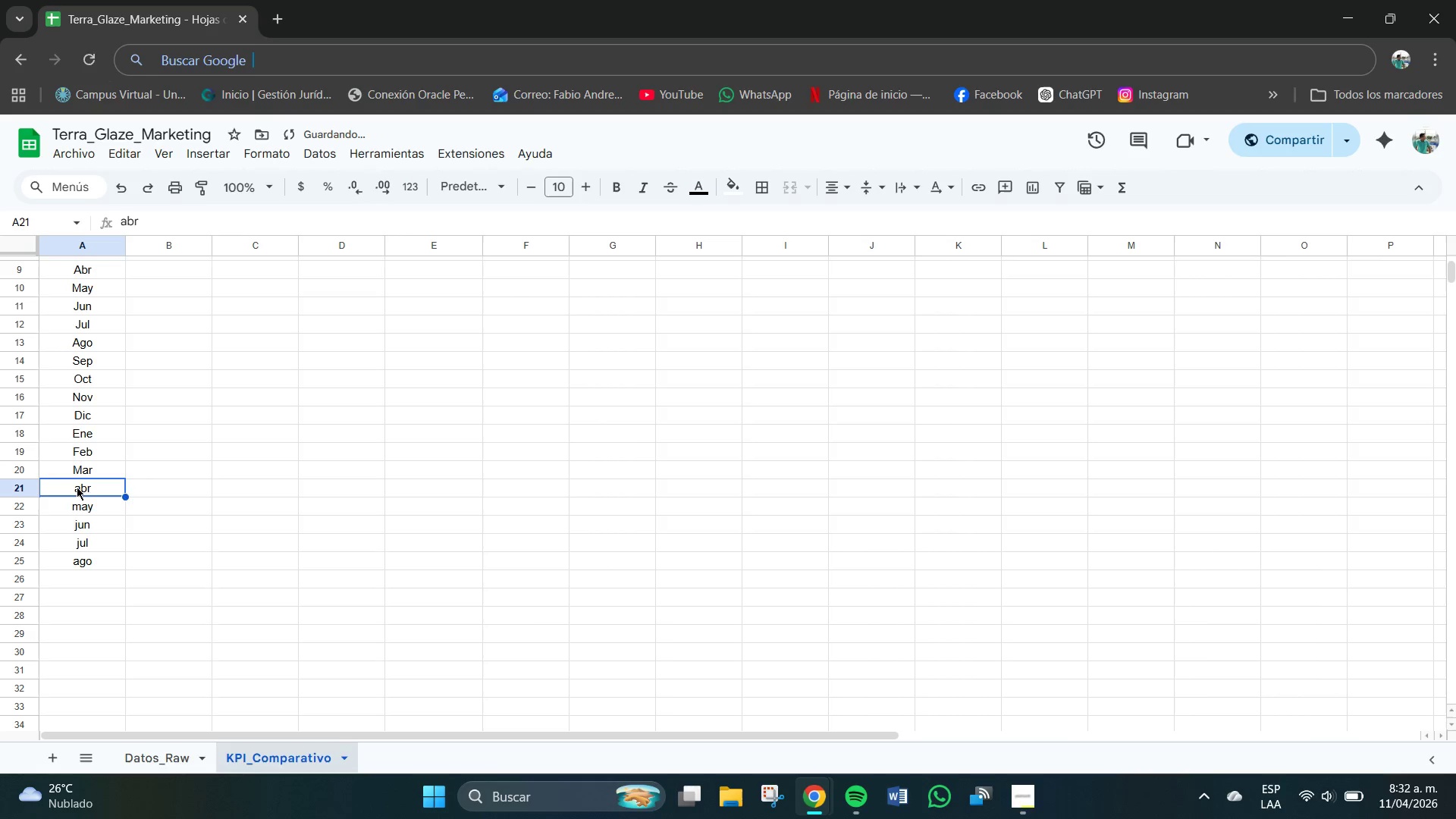 
triple_click([77, 487])
 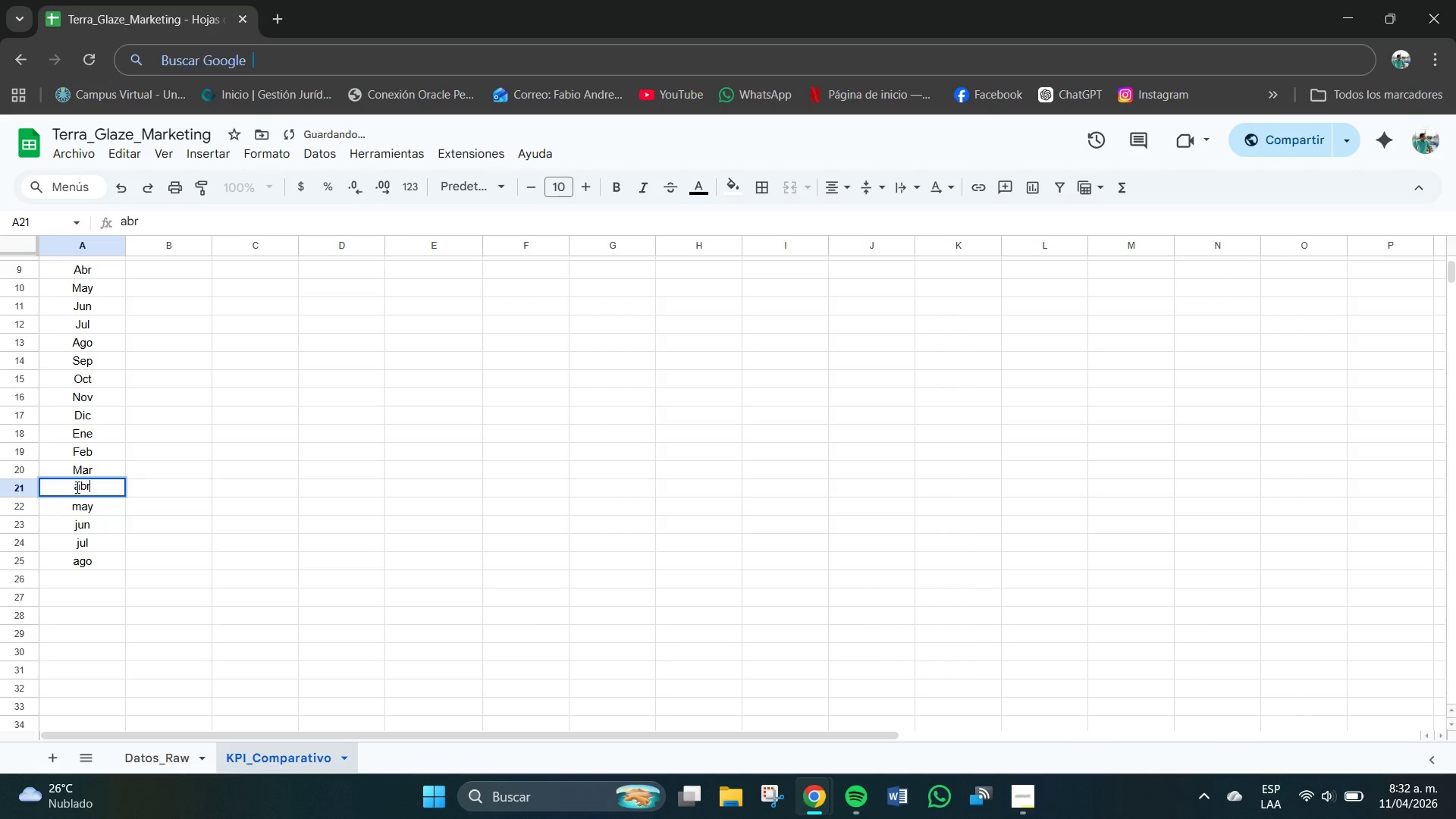 
left_click([78, 488])
 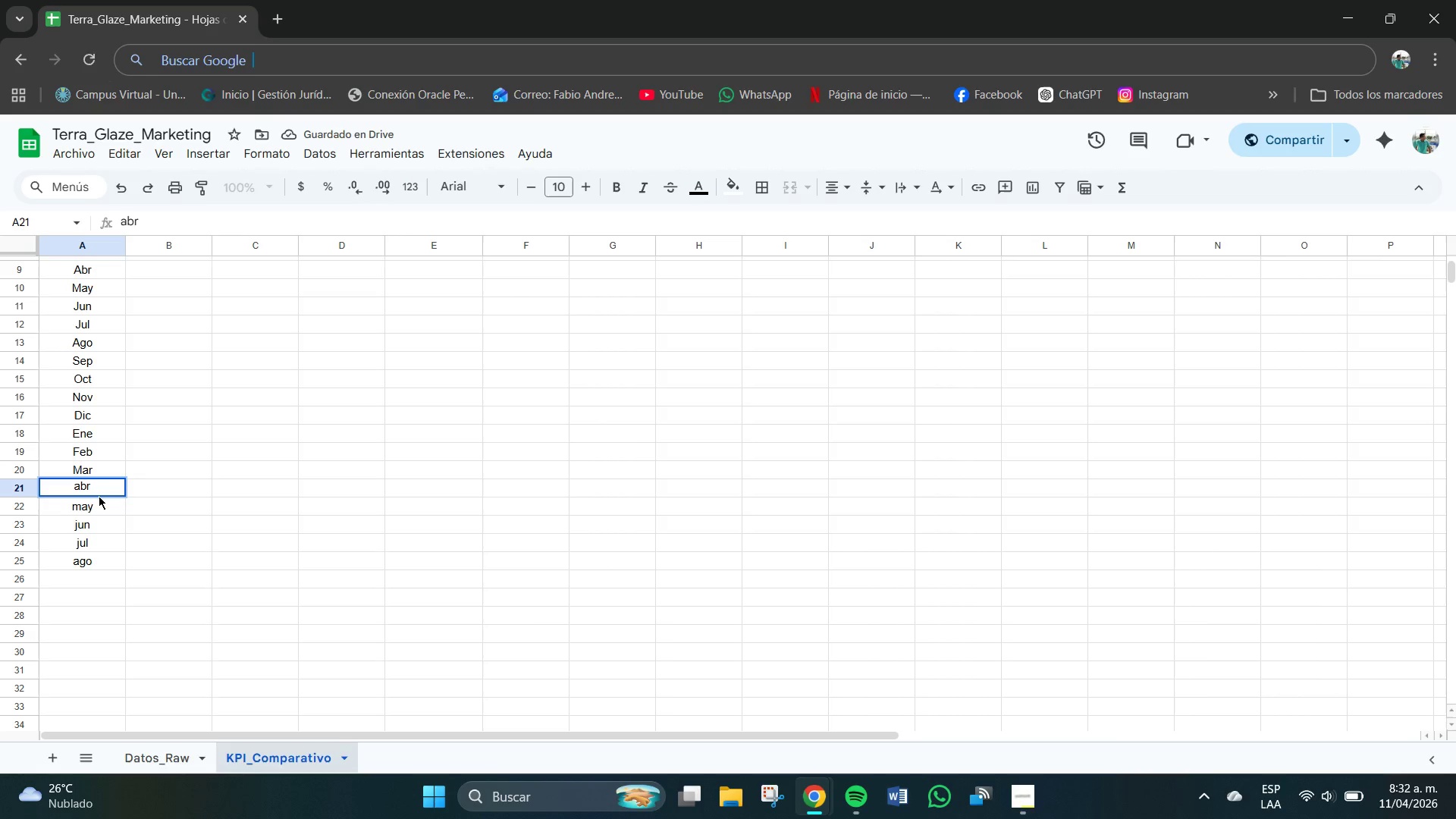 
key(Backspace)
 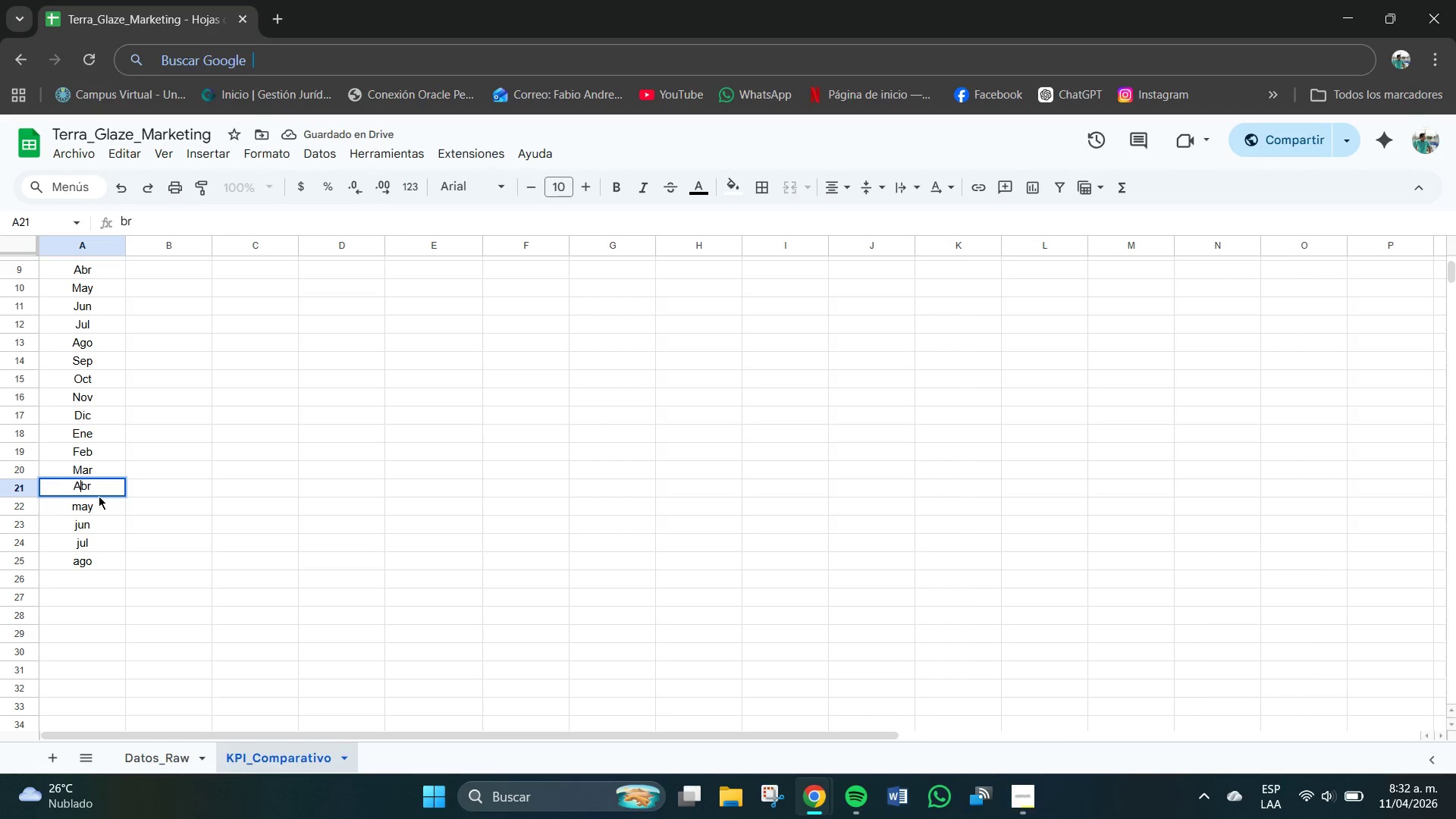 
key(A)
 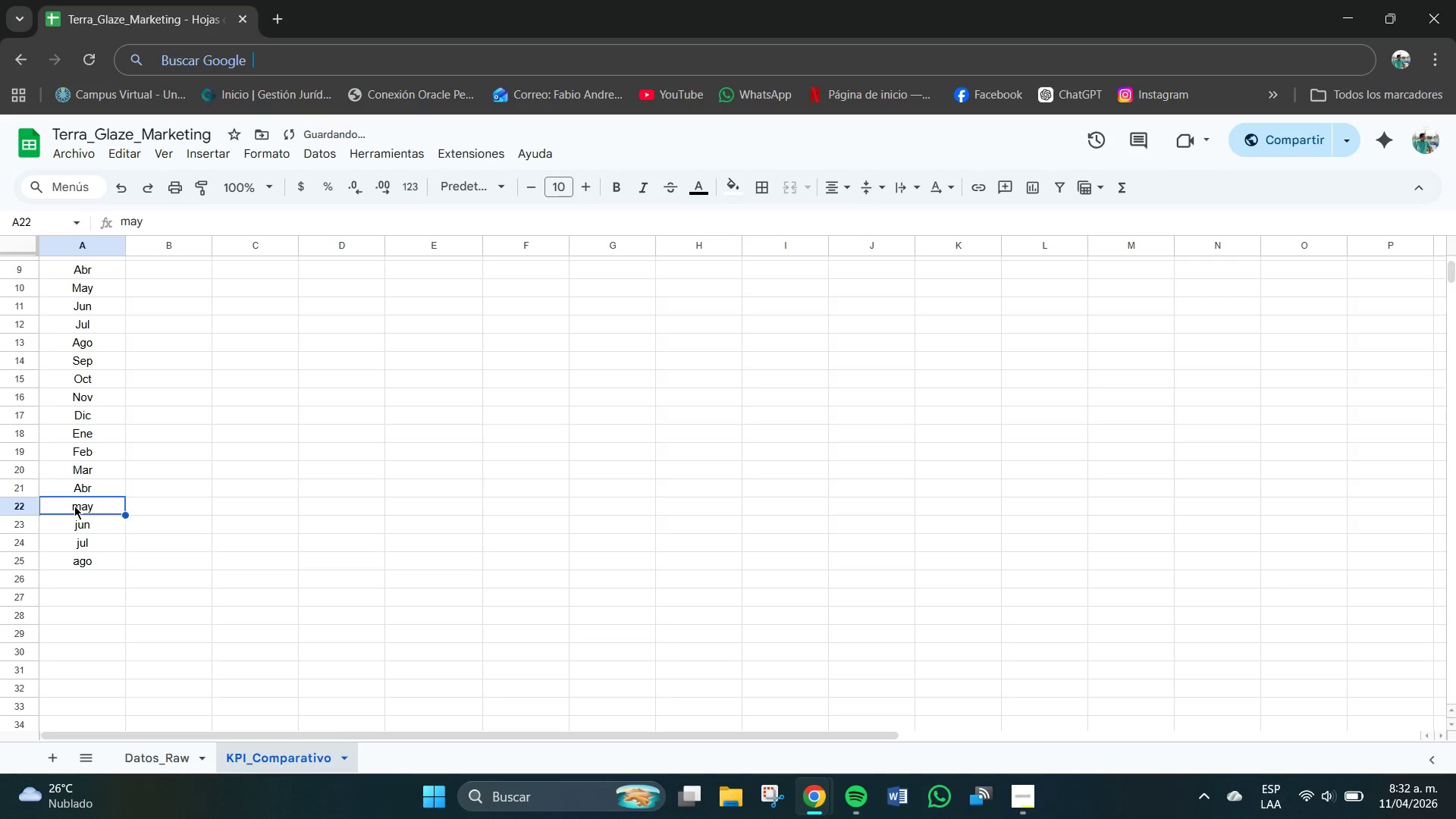 
double_click([76, 506])
 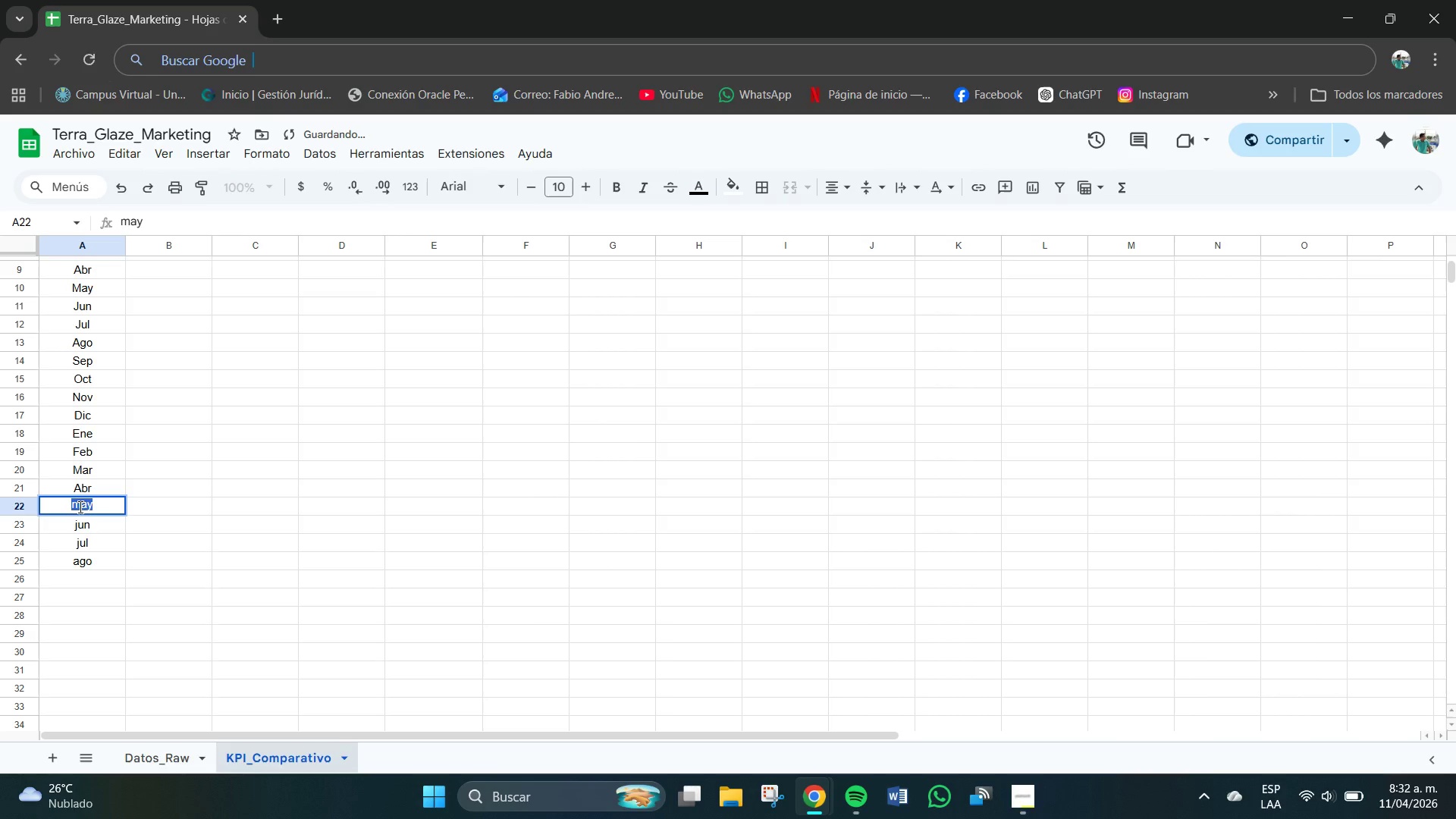 
left_click_drag(start_coordinate=[80, 507], to_coordinate=[83, 510])
 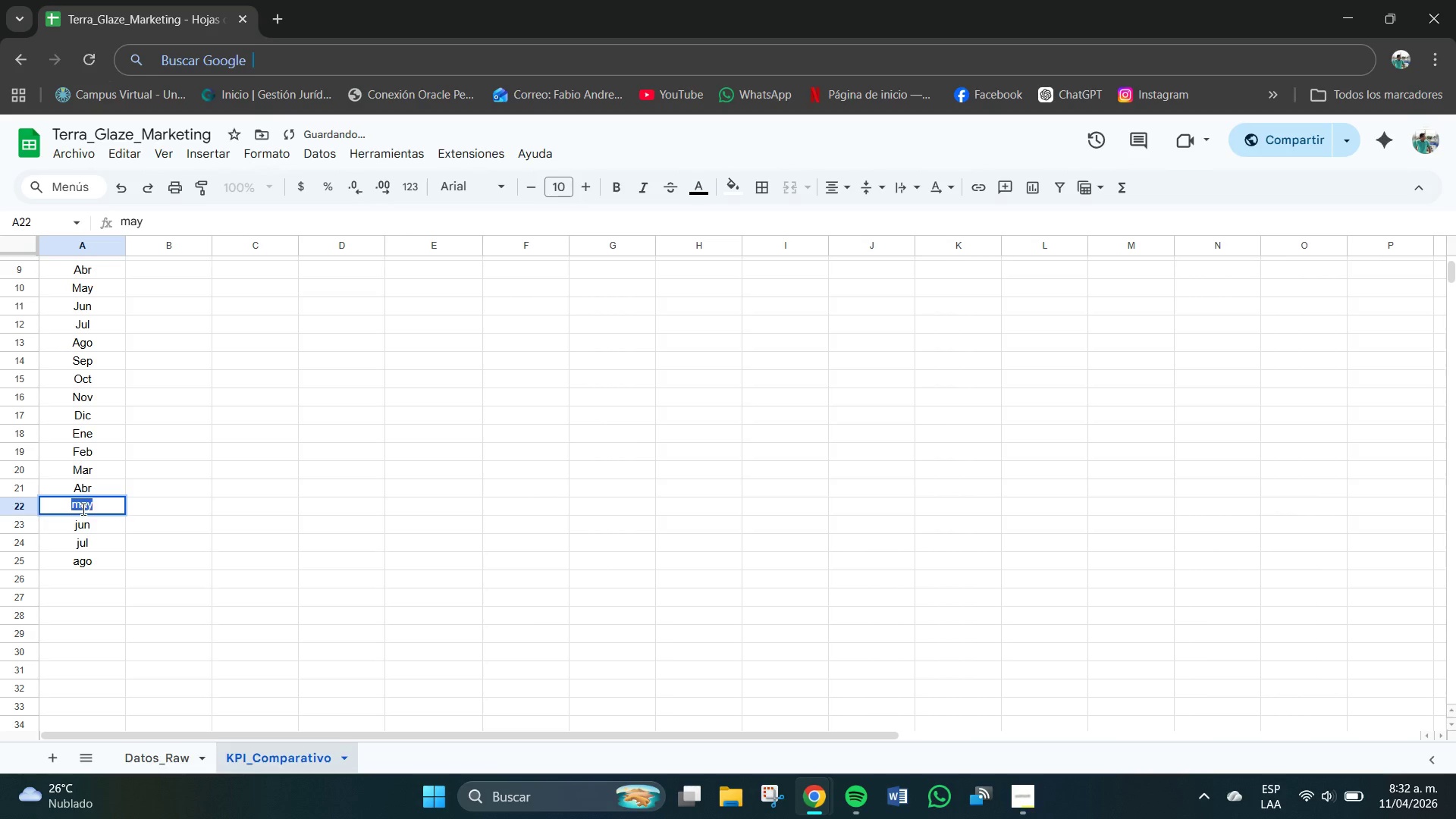 
double_click([83, 510])
 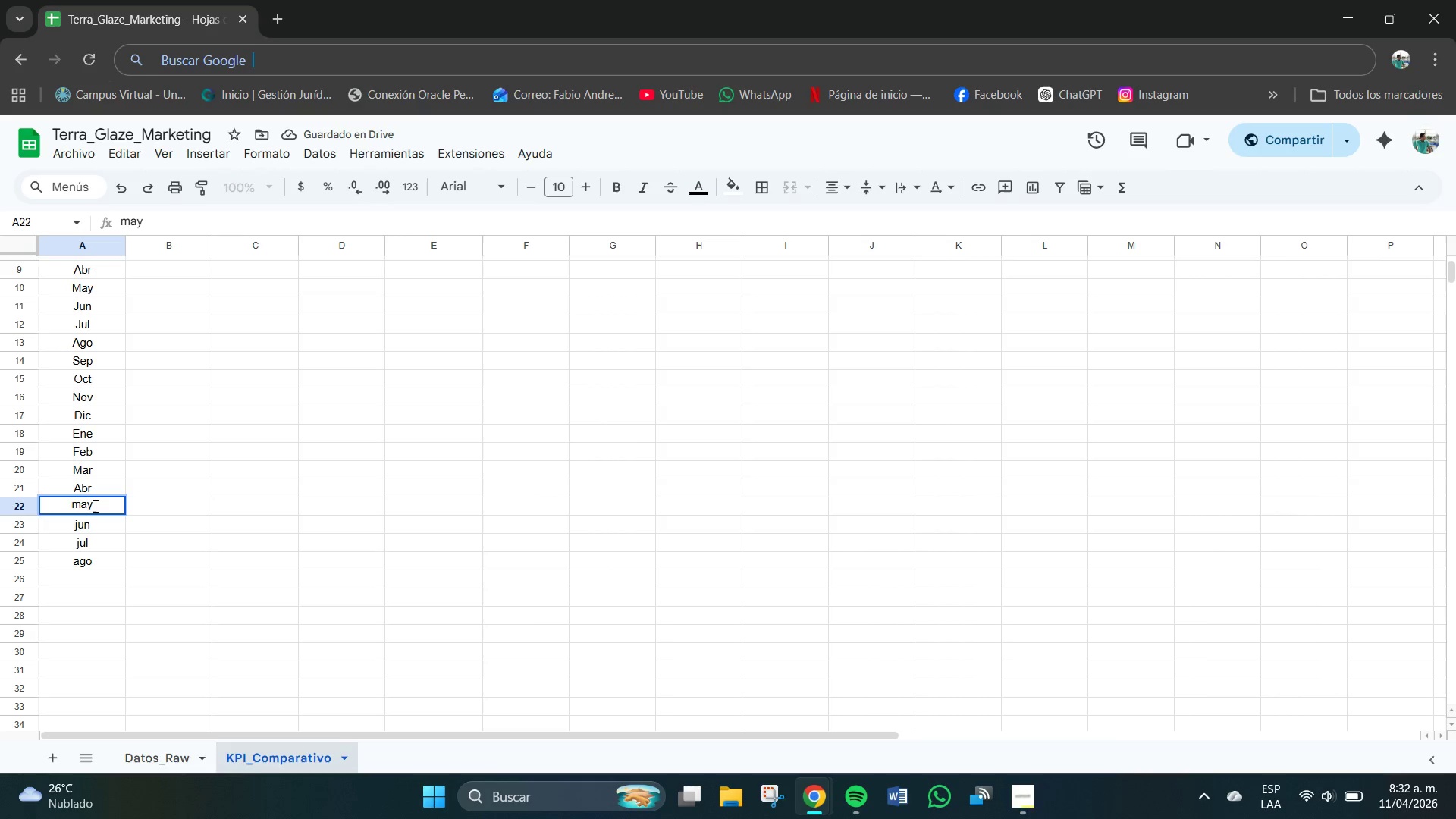 
key(Backspace)
 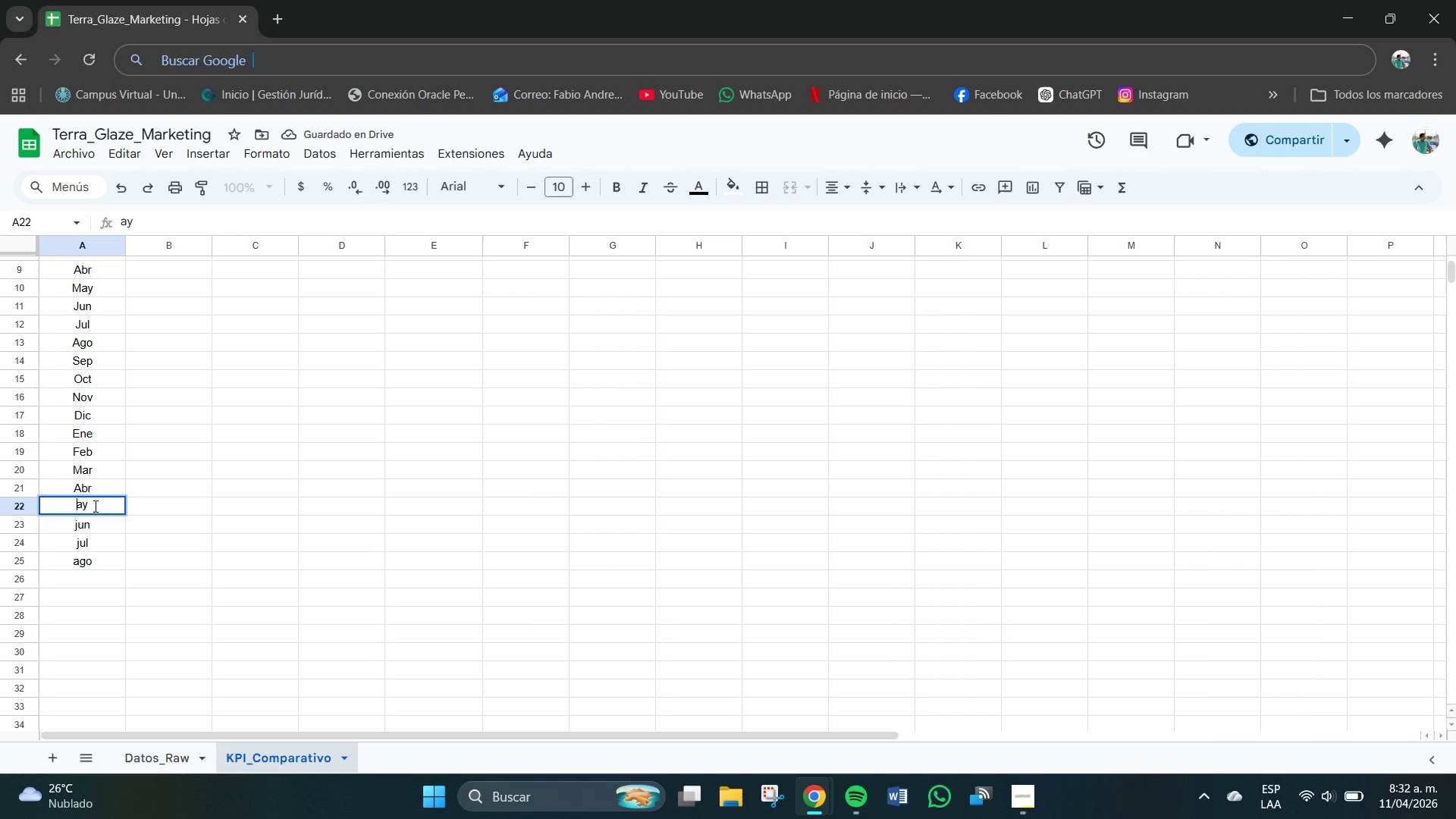 
key(M)
 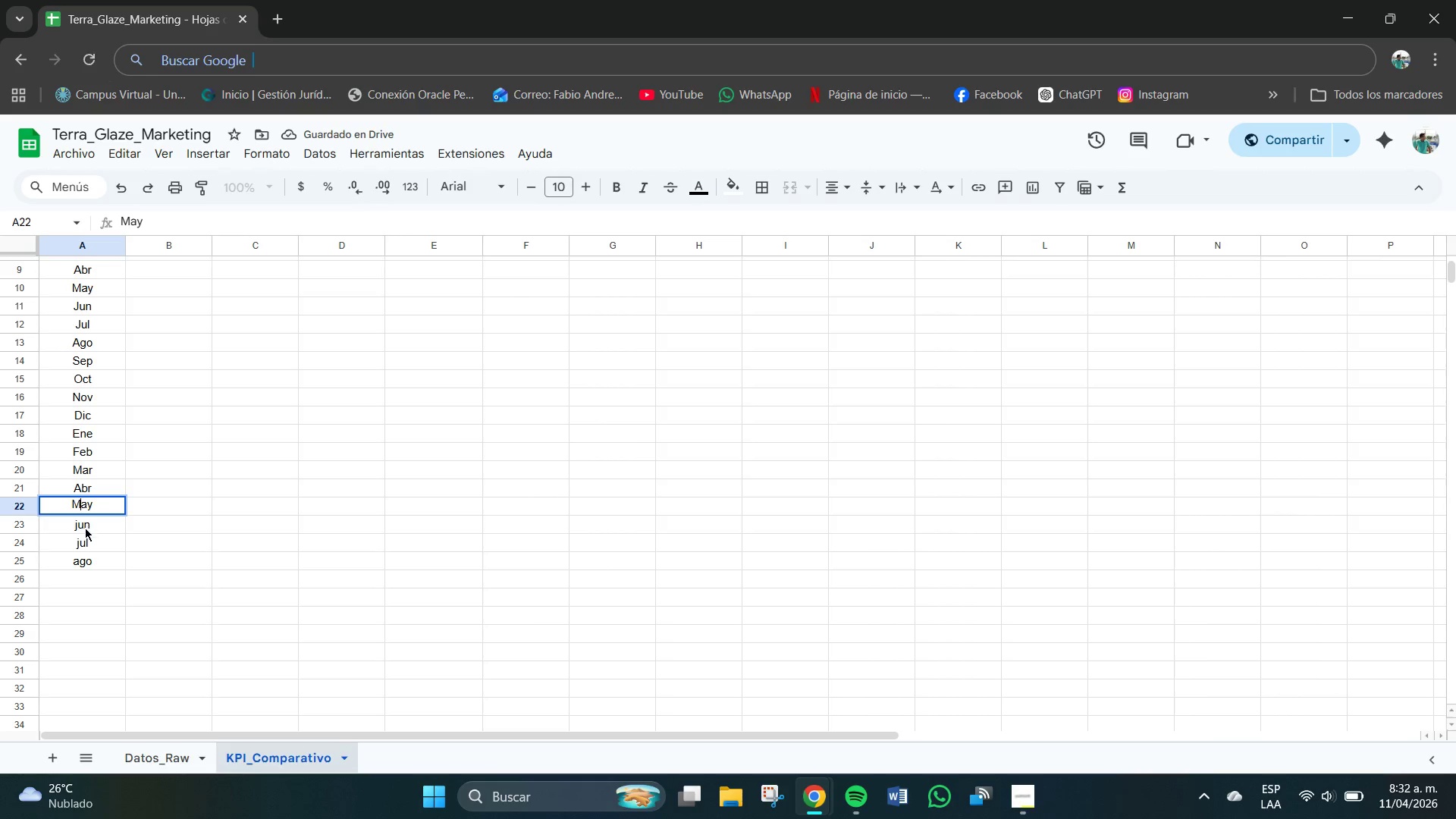 
double_click([83, 528])
 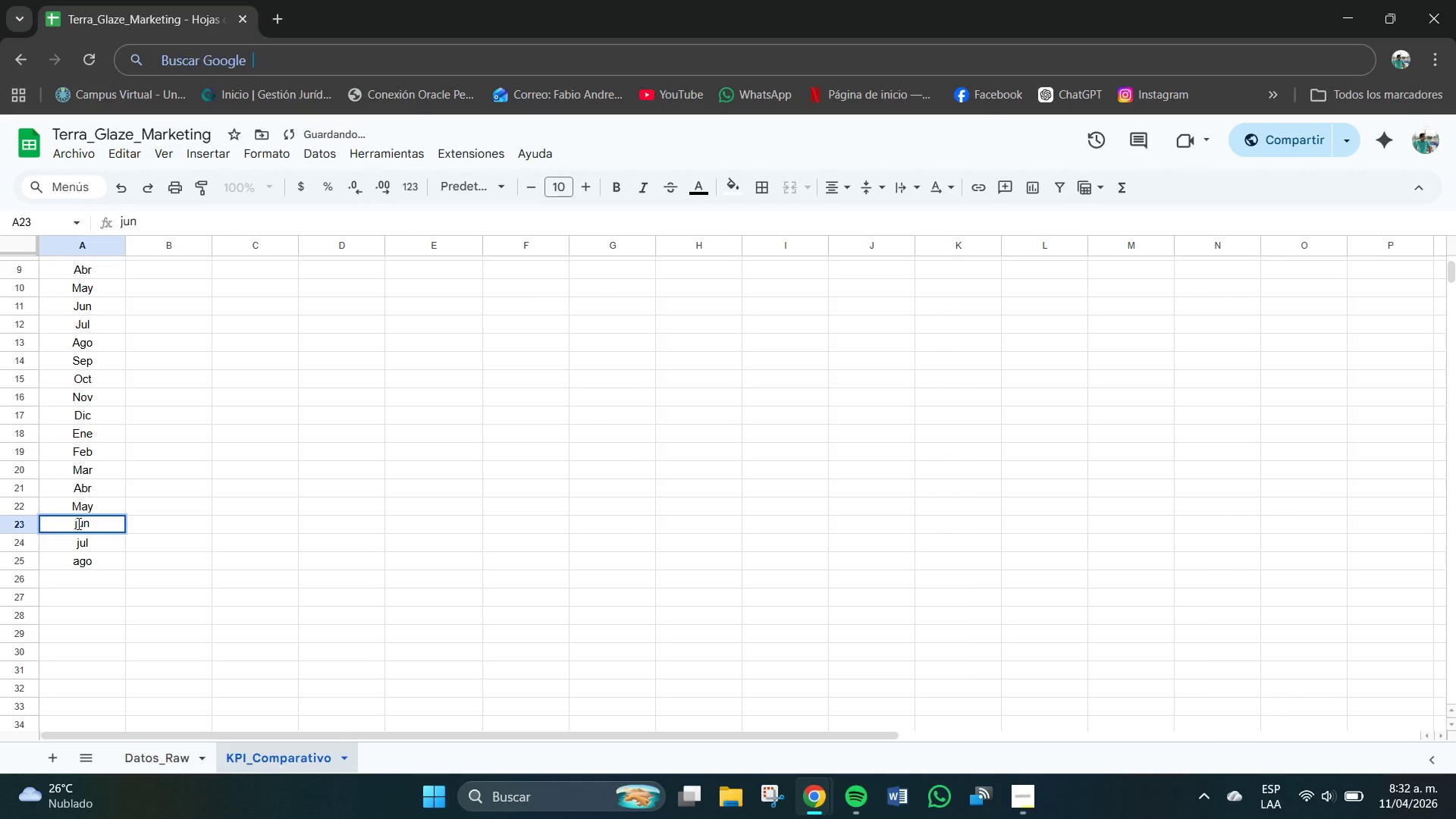 
left_click([80, 526])
 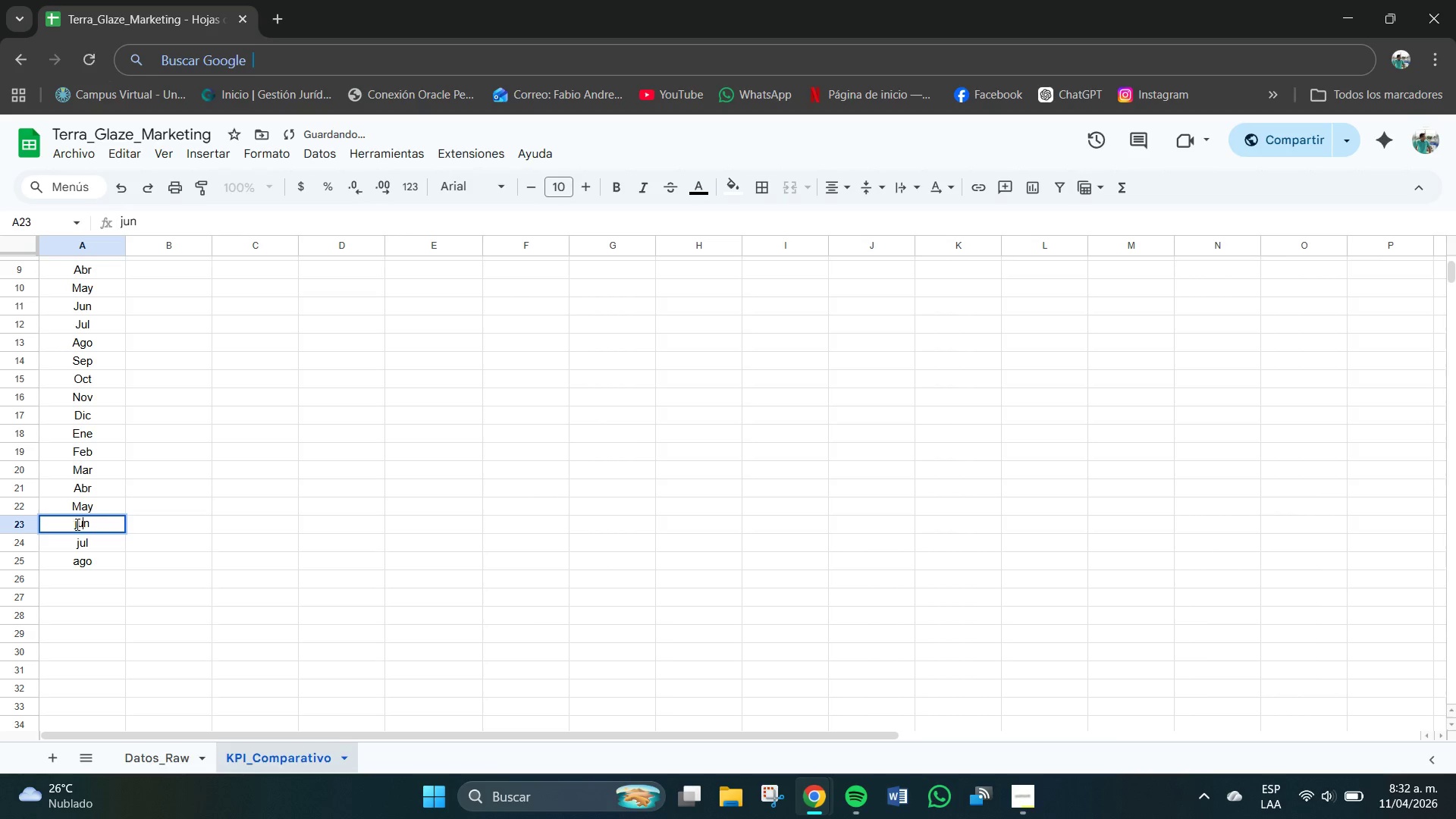 
left_click([77, 525])
 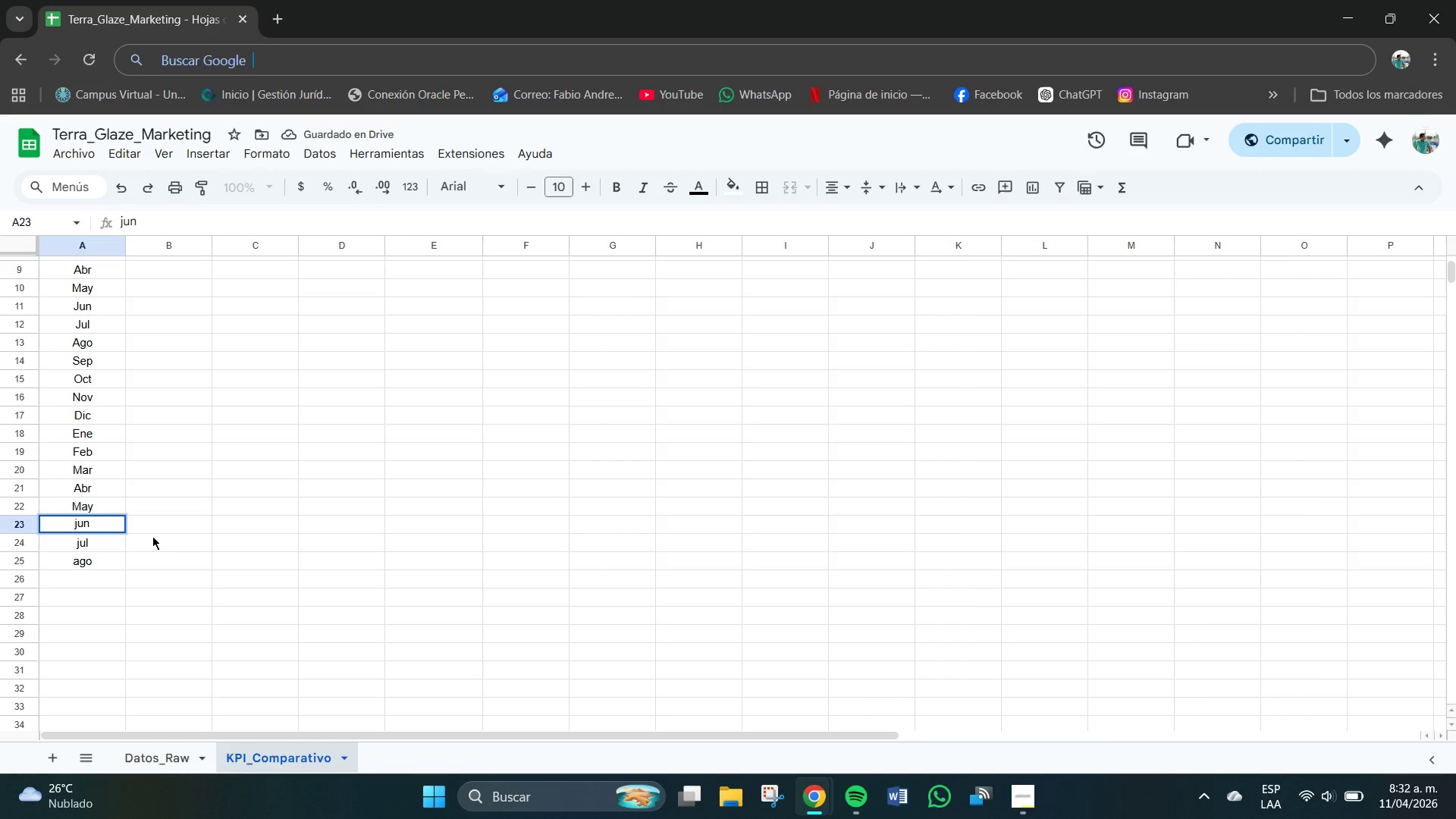 
key(Backspace)
 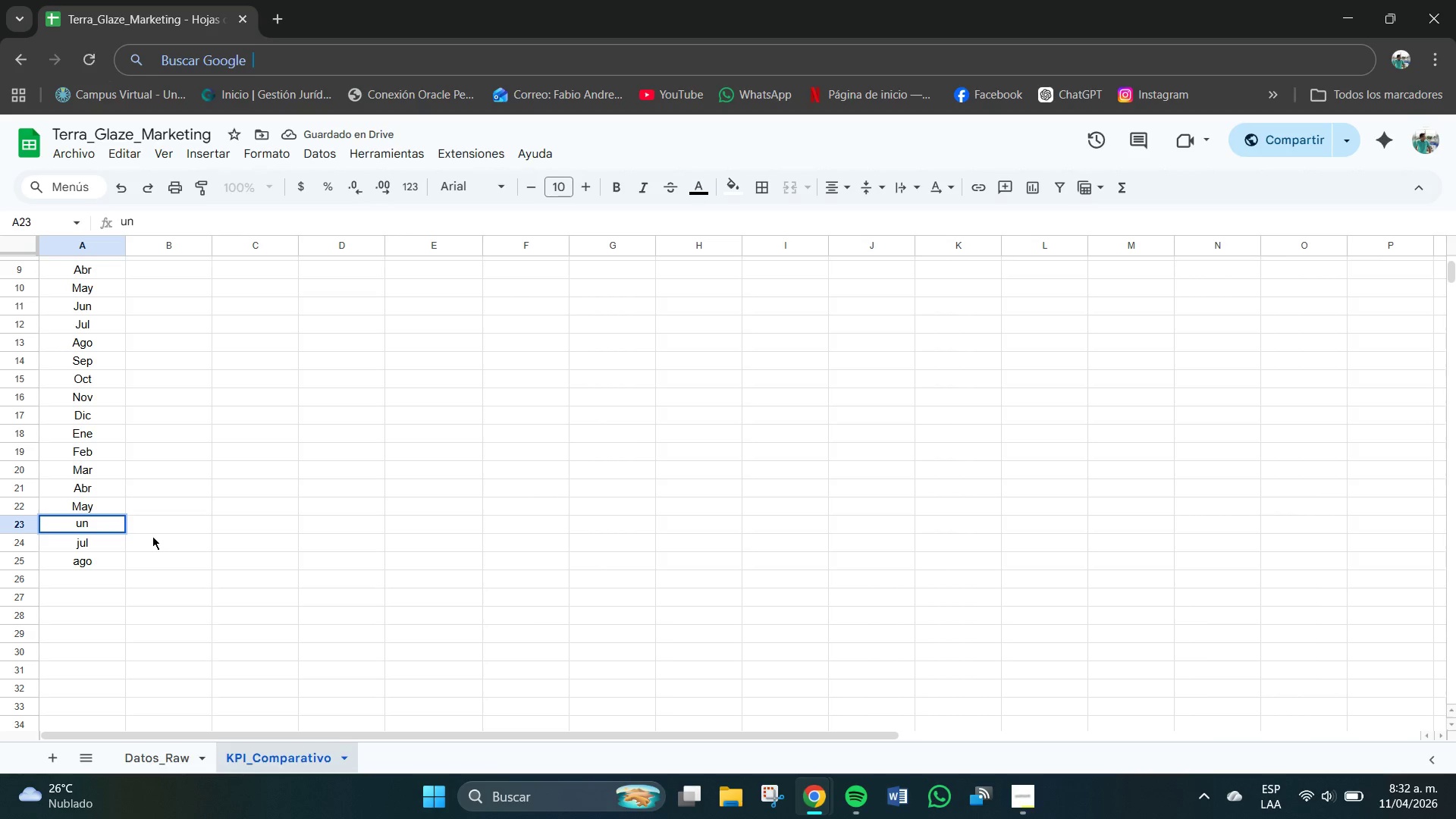 
key(J)
 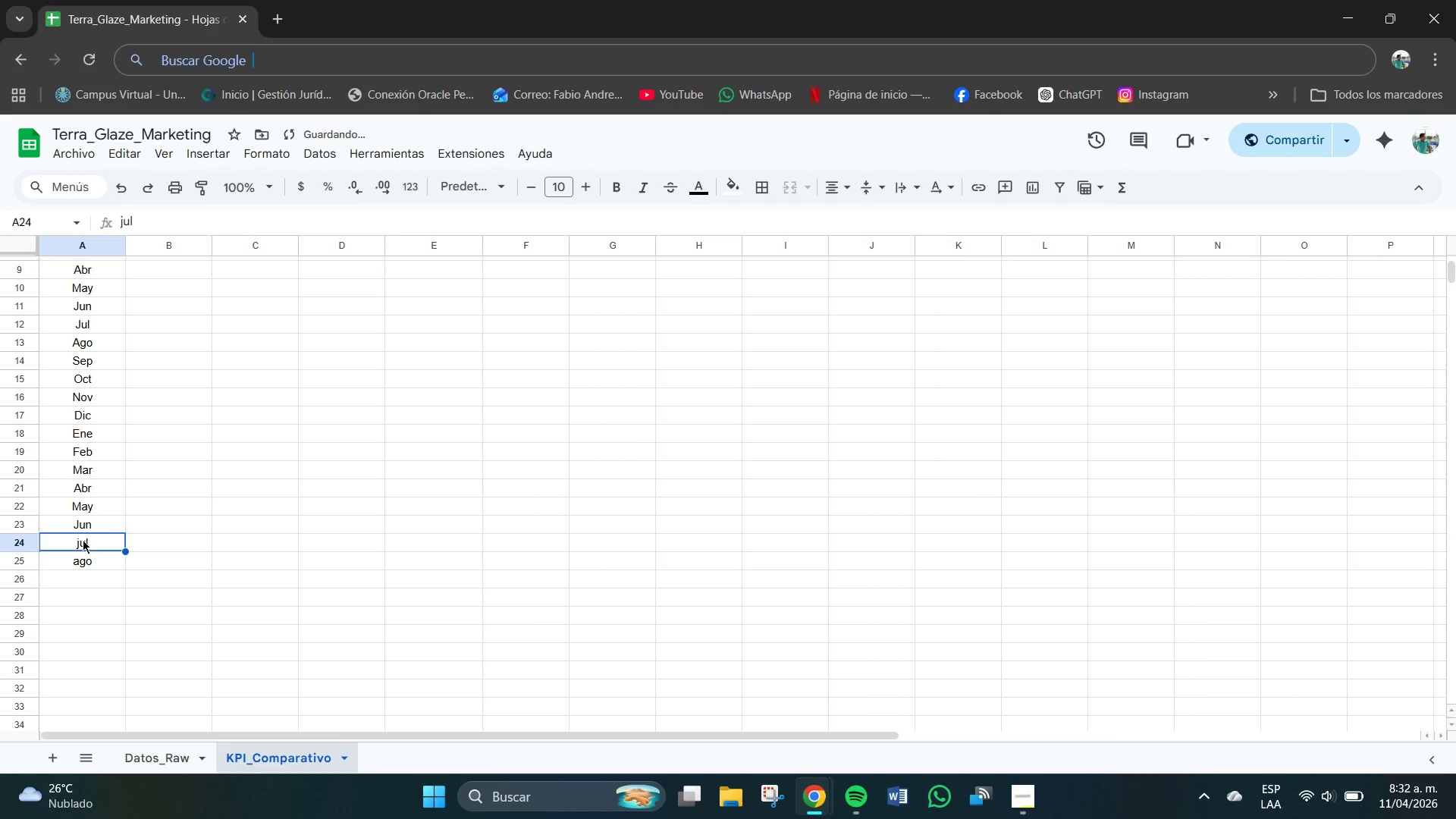 
double_click([79, 541])
 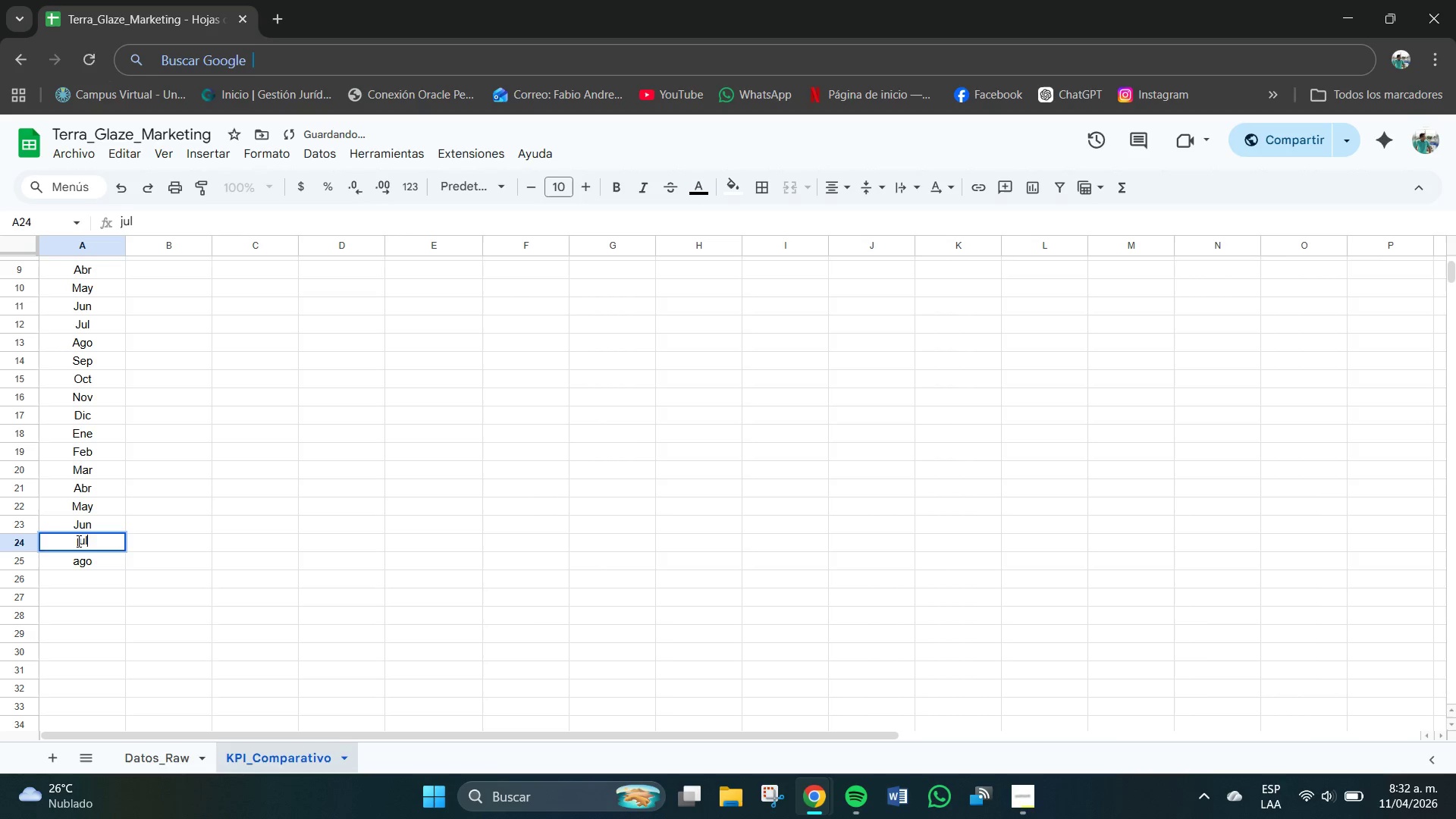 
left_click([79, 541])
 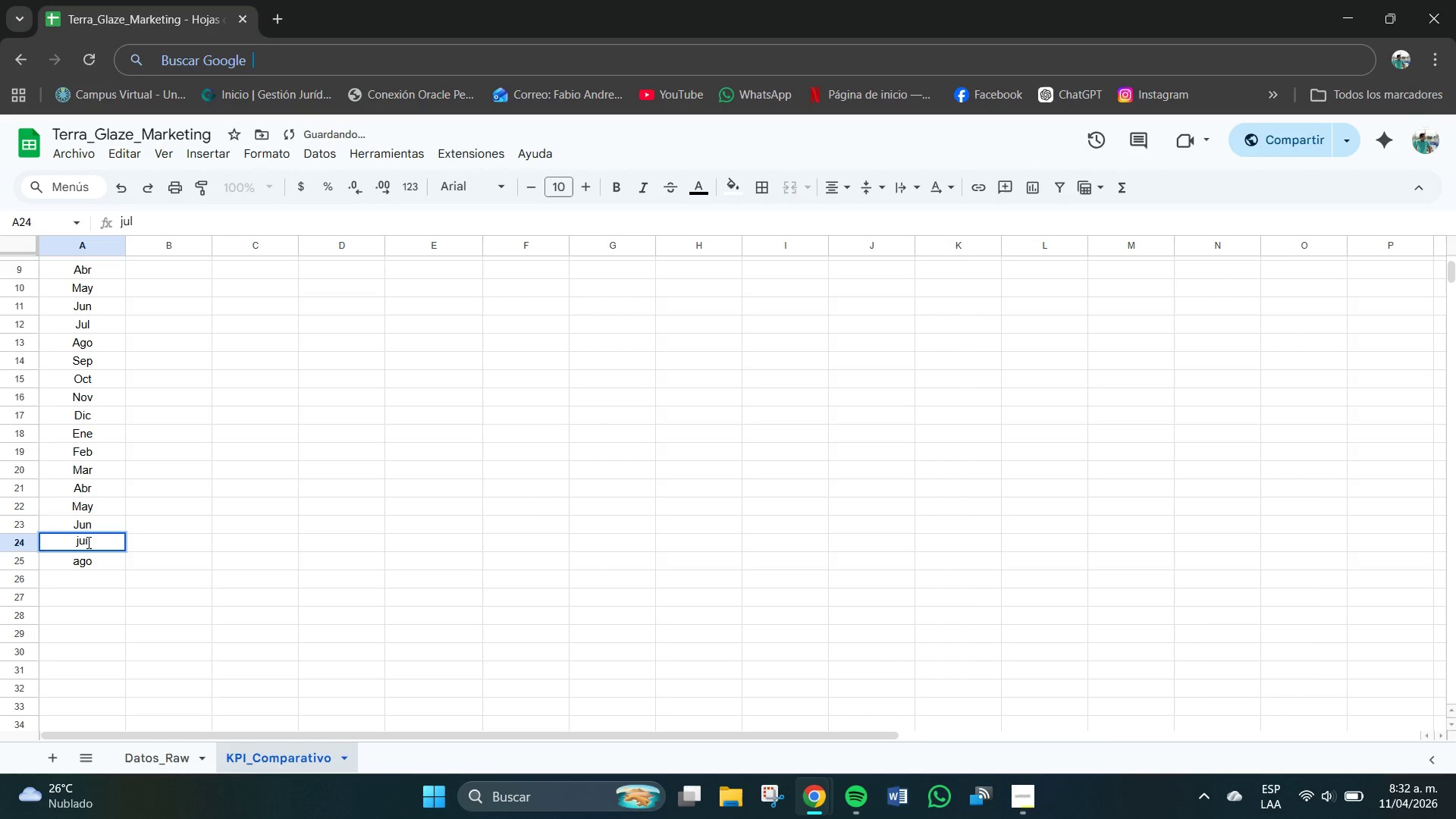 
left_click([89, 543])
 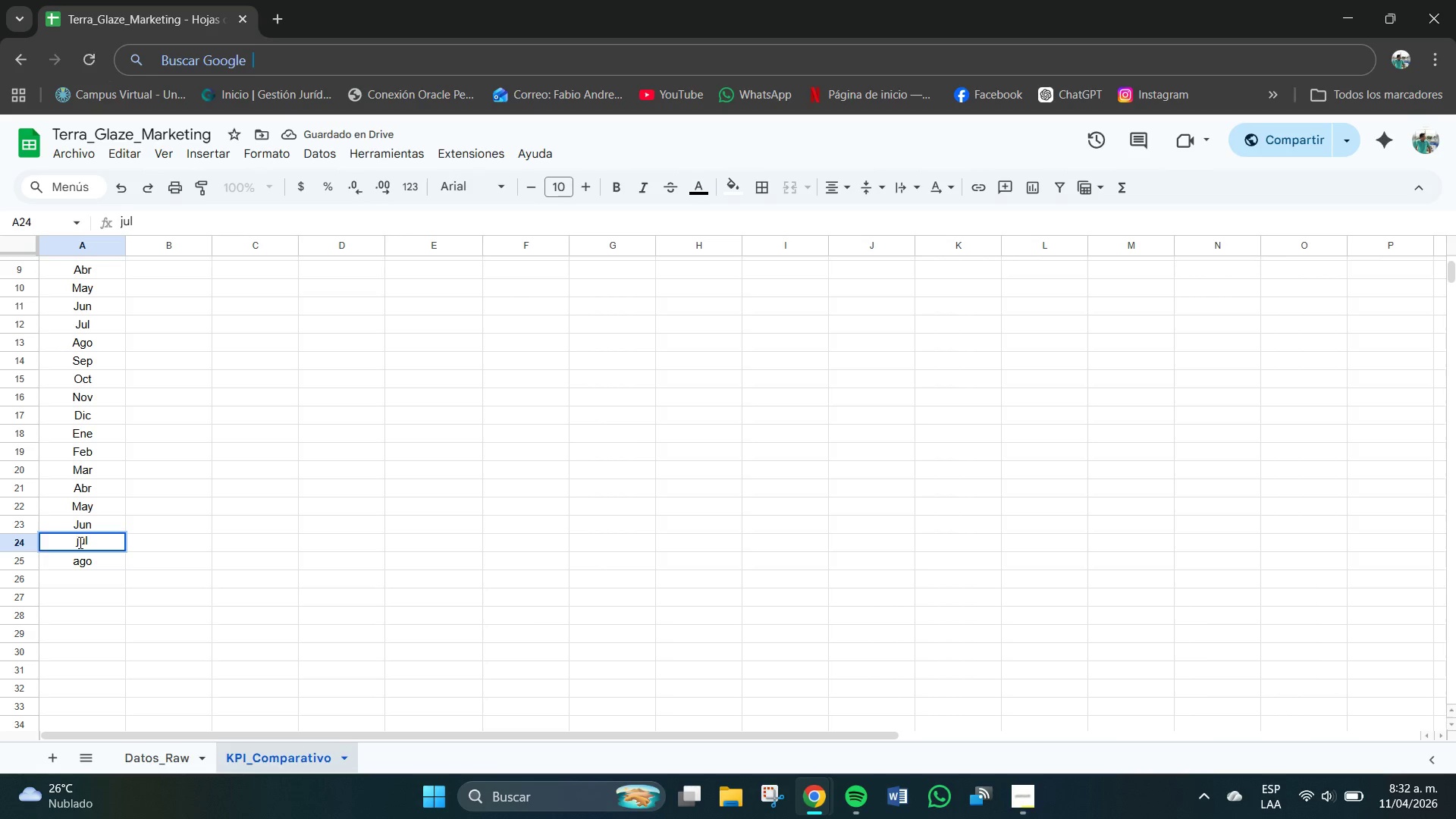 
left_click([80, 543])
 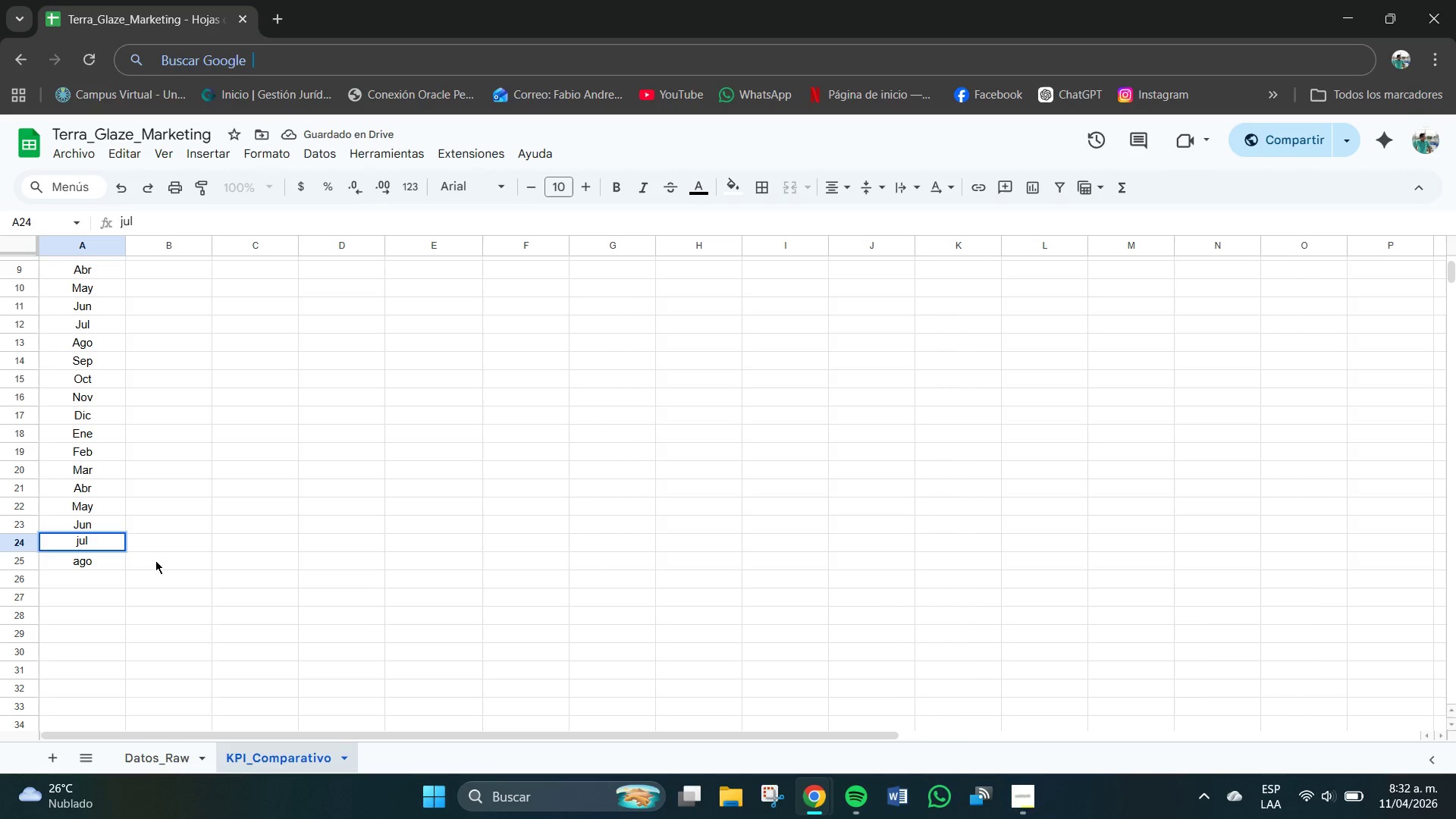 
key(Backspace)
 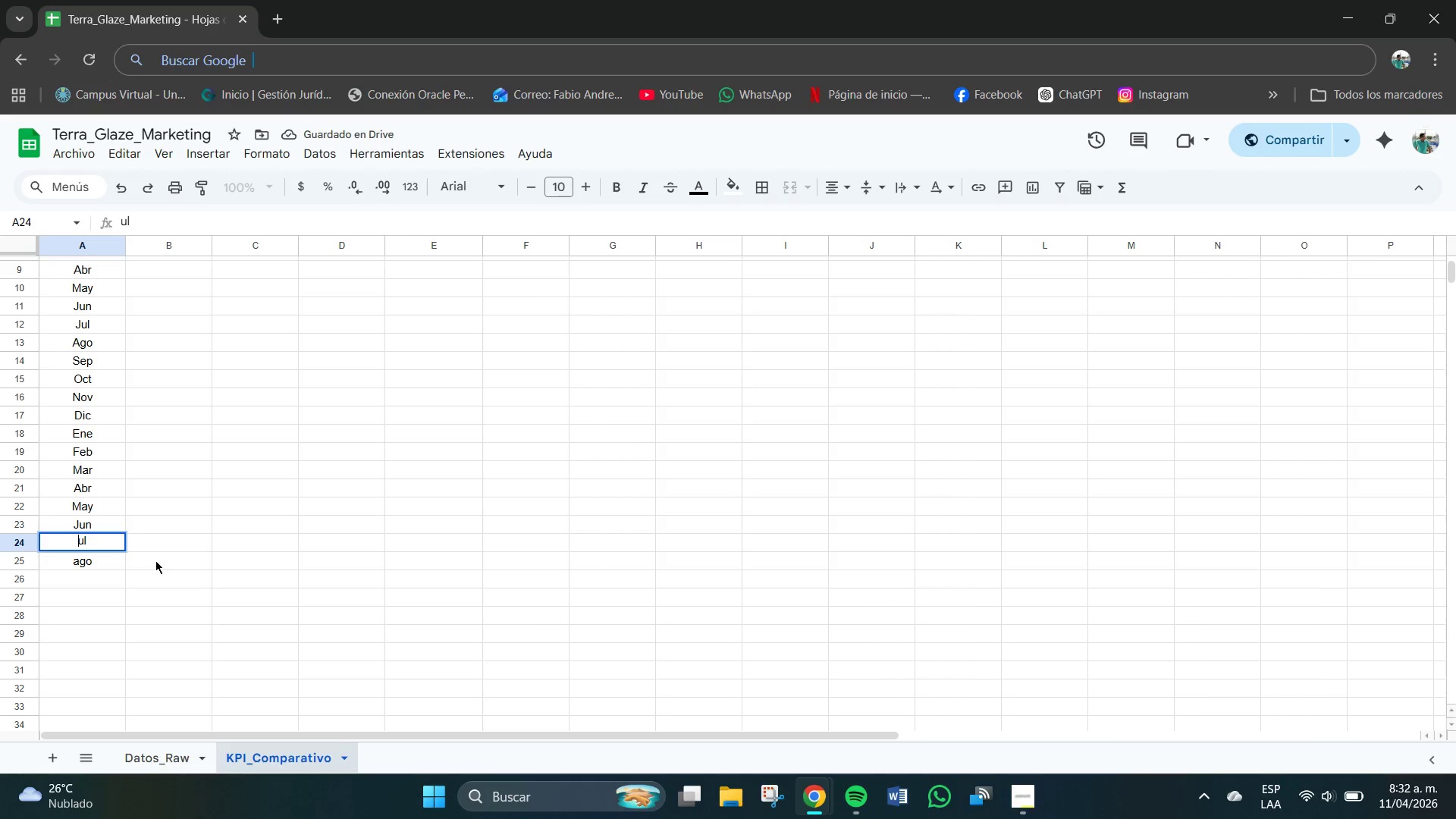 
key(J)
 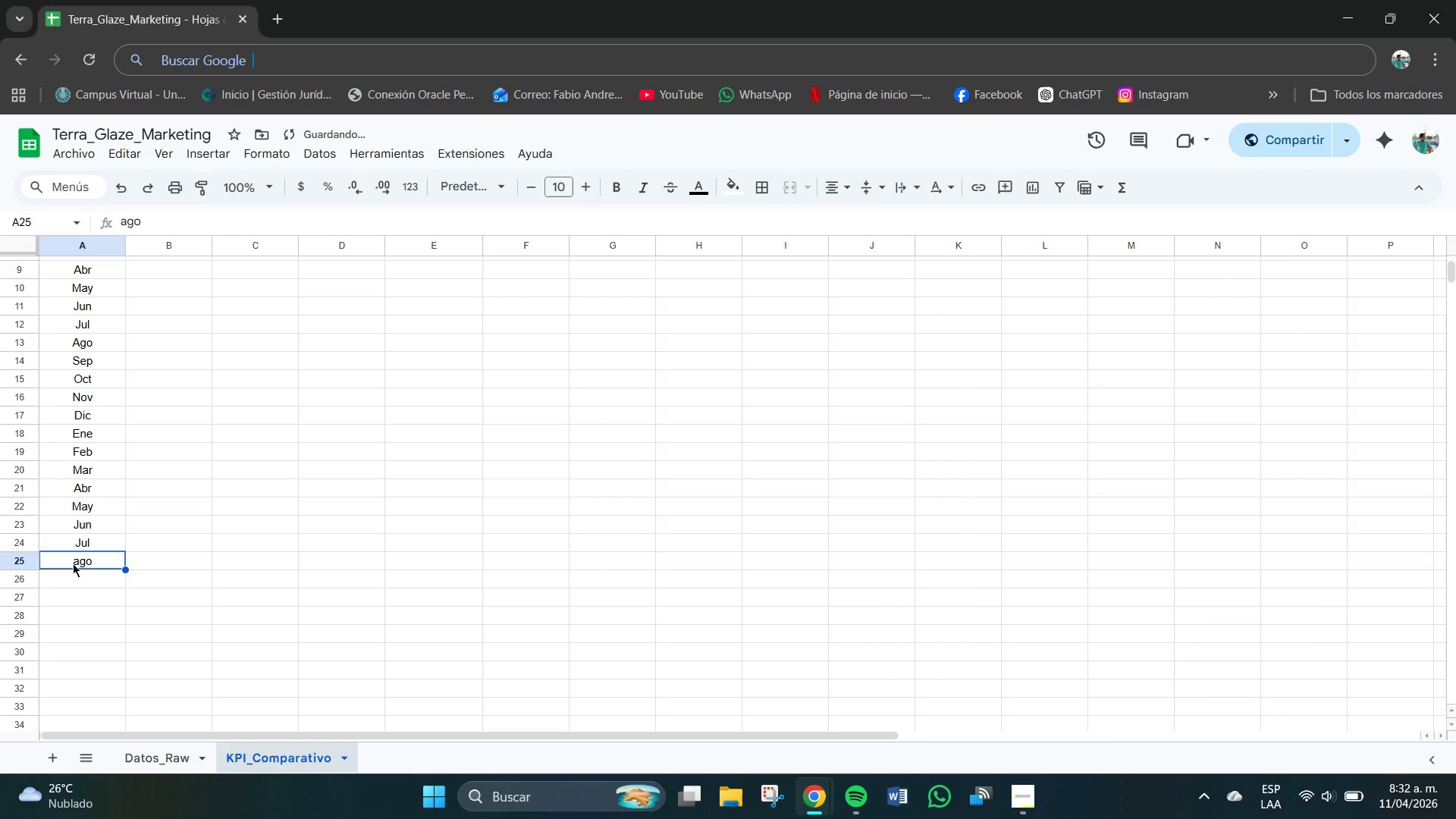 
left_click([76, 565])
 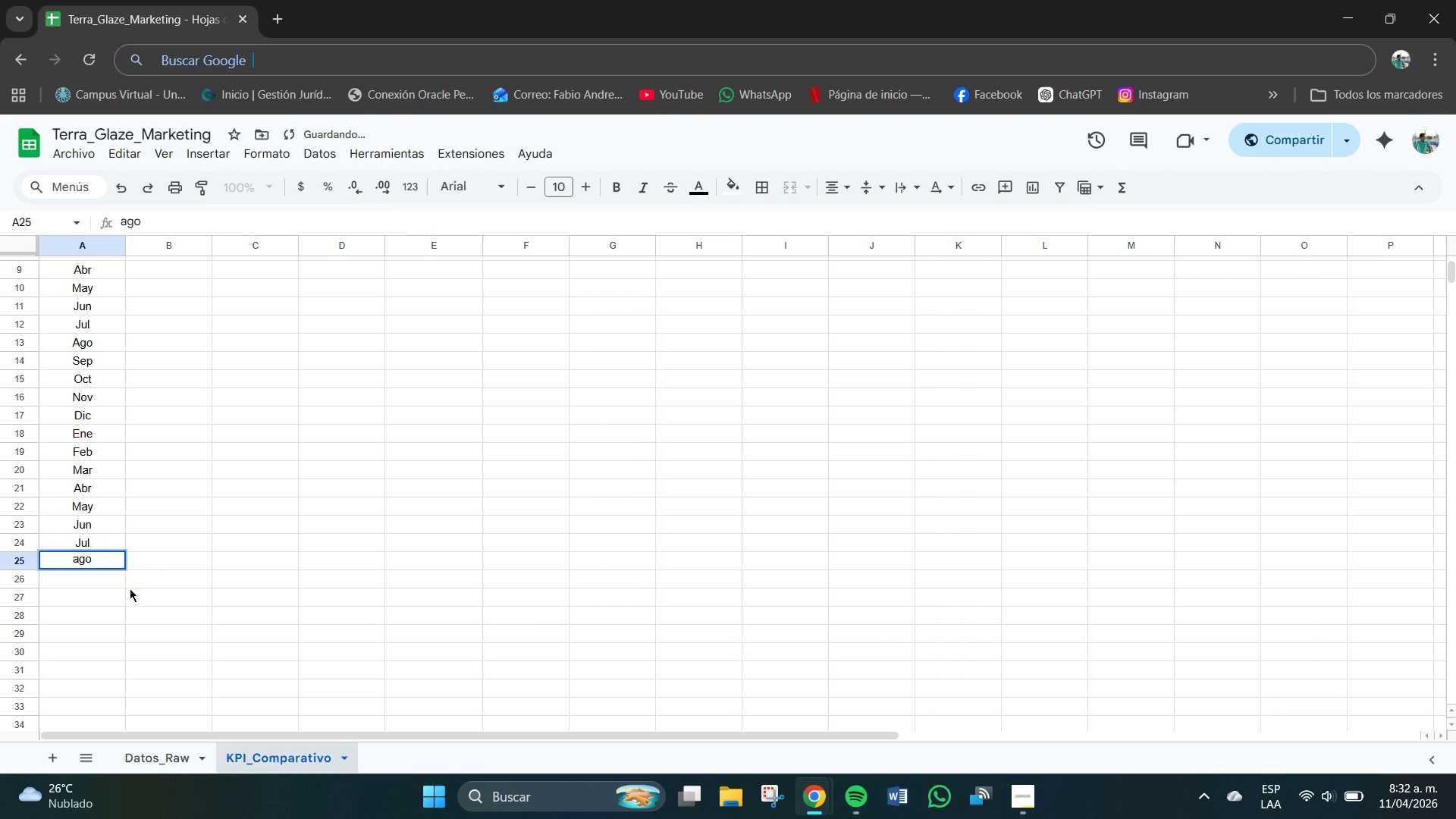 
key(Backspace)
 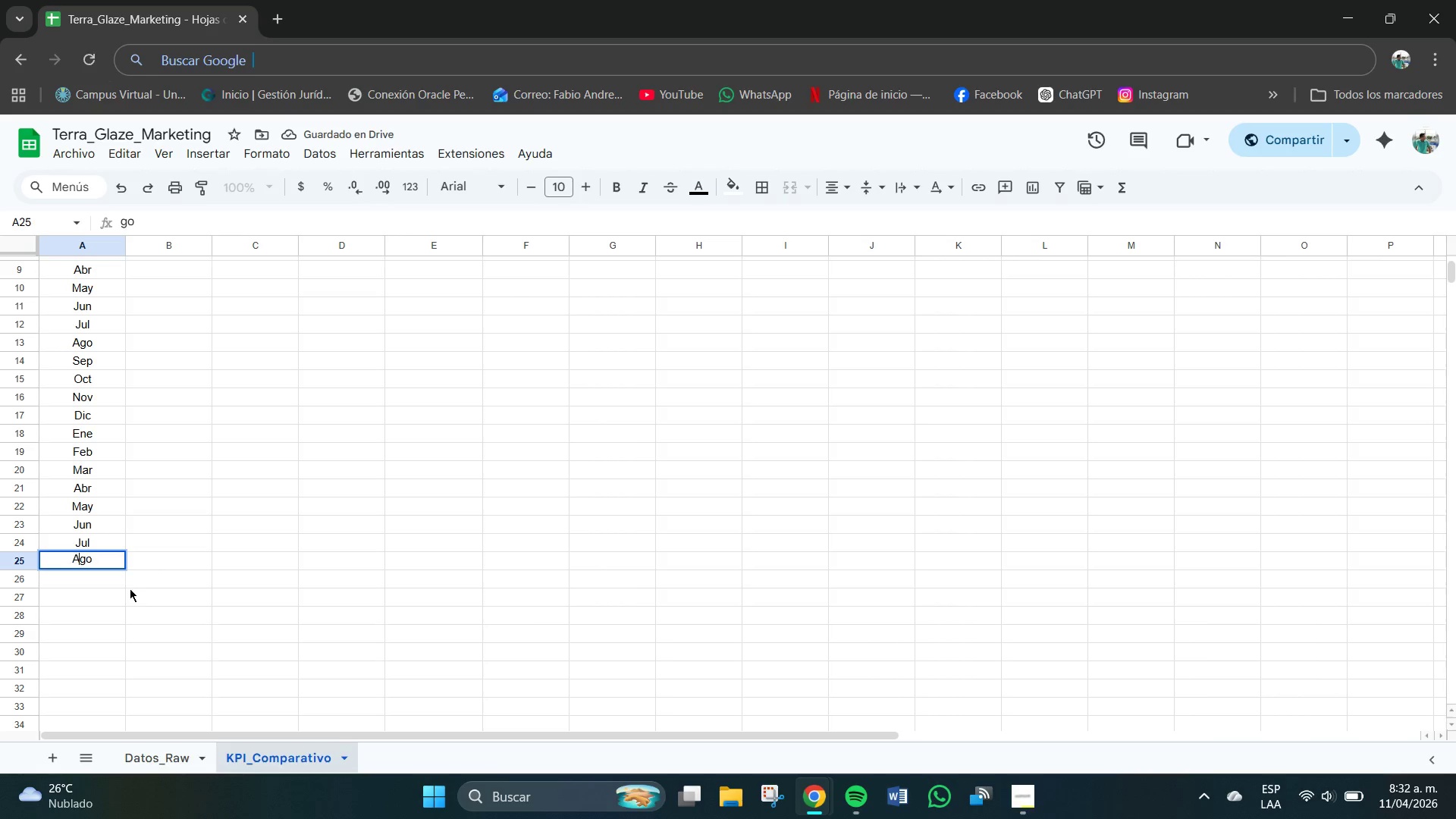 
key(A)
 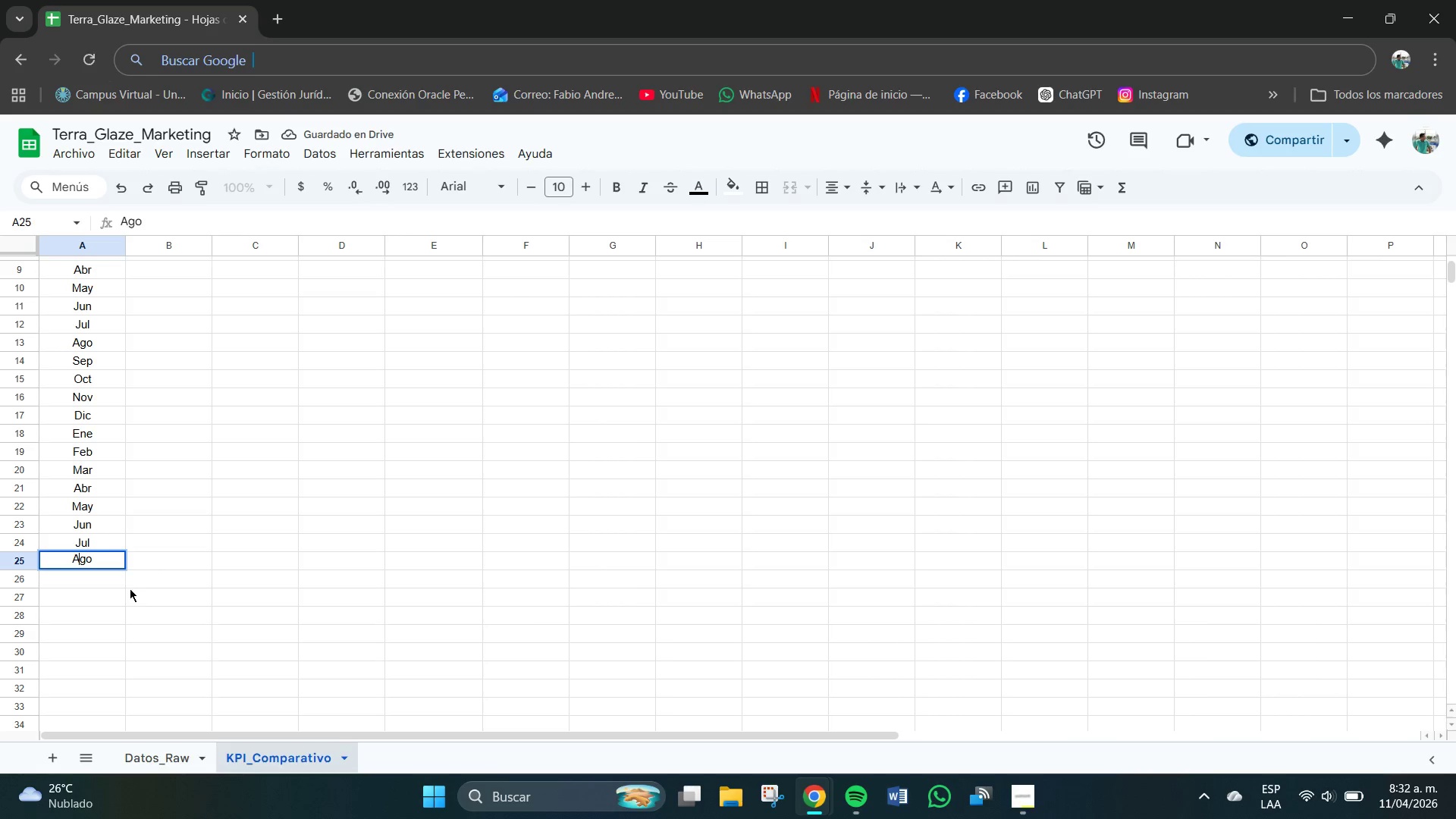 
key(CapsLock)
 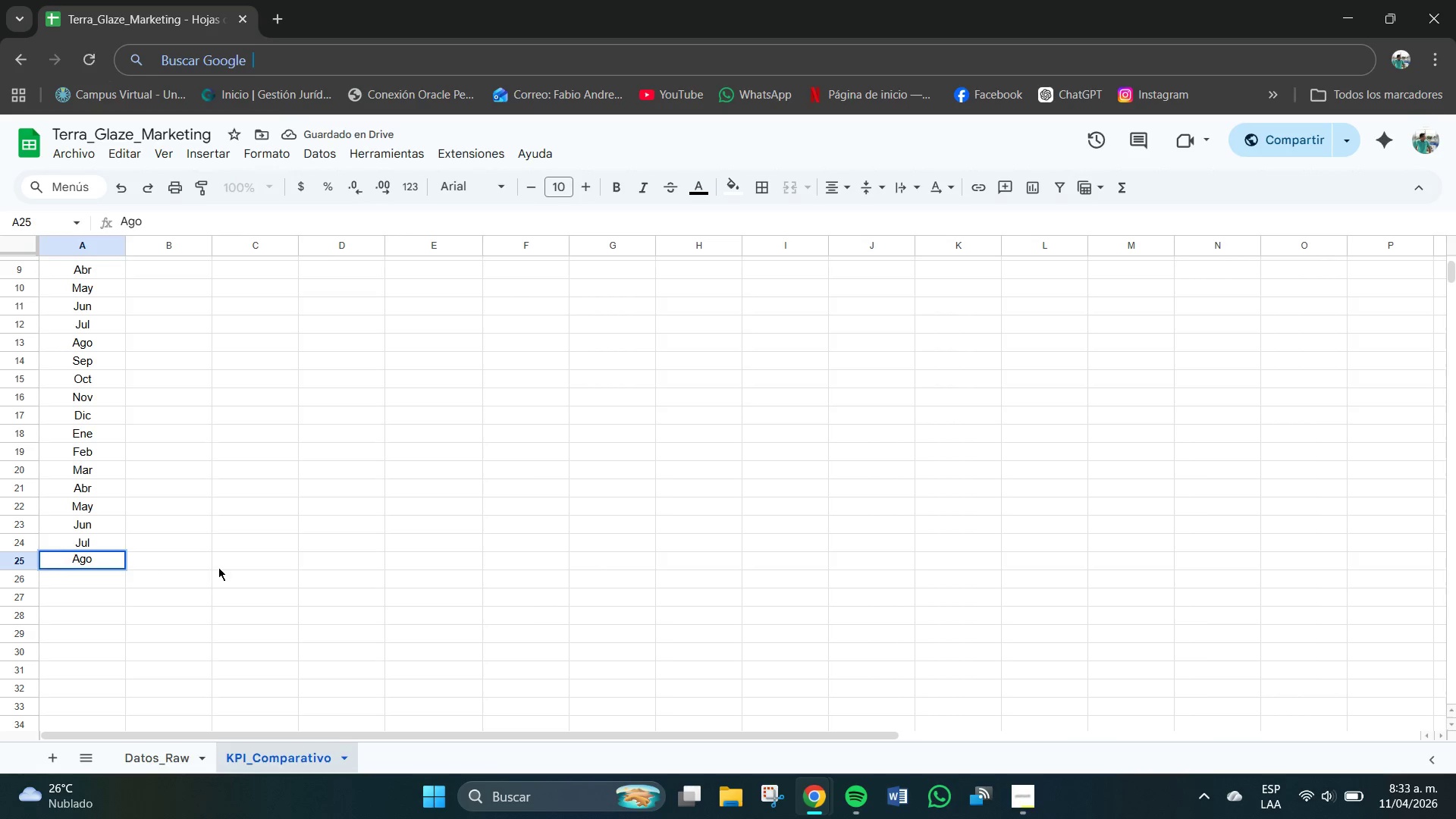 
left_click_drag(start_coordinate=[217, 567], to_coordinate=[221, 567])
 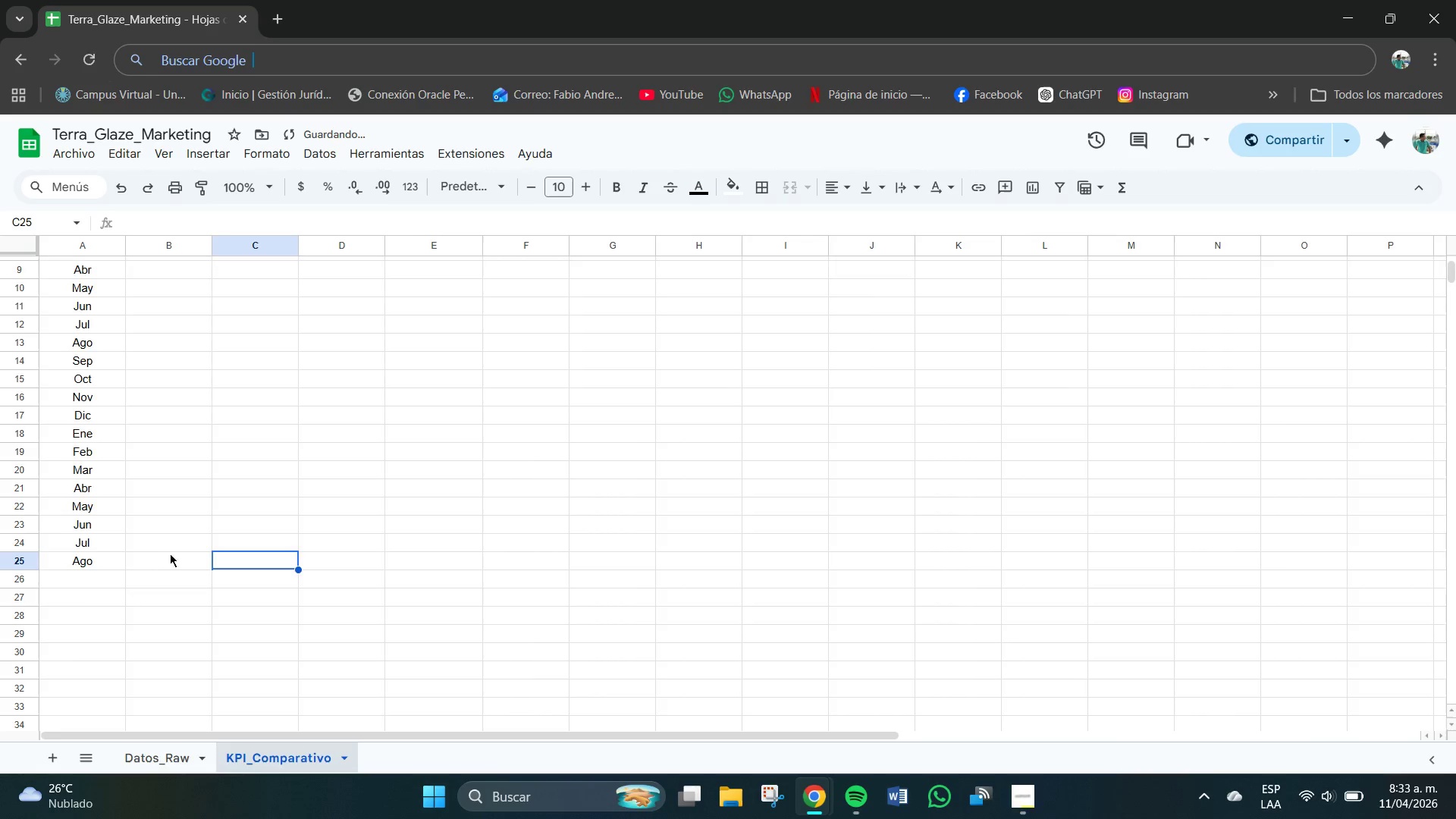 
scroll: coordinate [167, 548], scroll_direction: up, amount: 4.0
 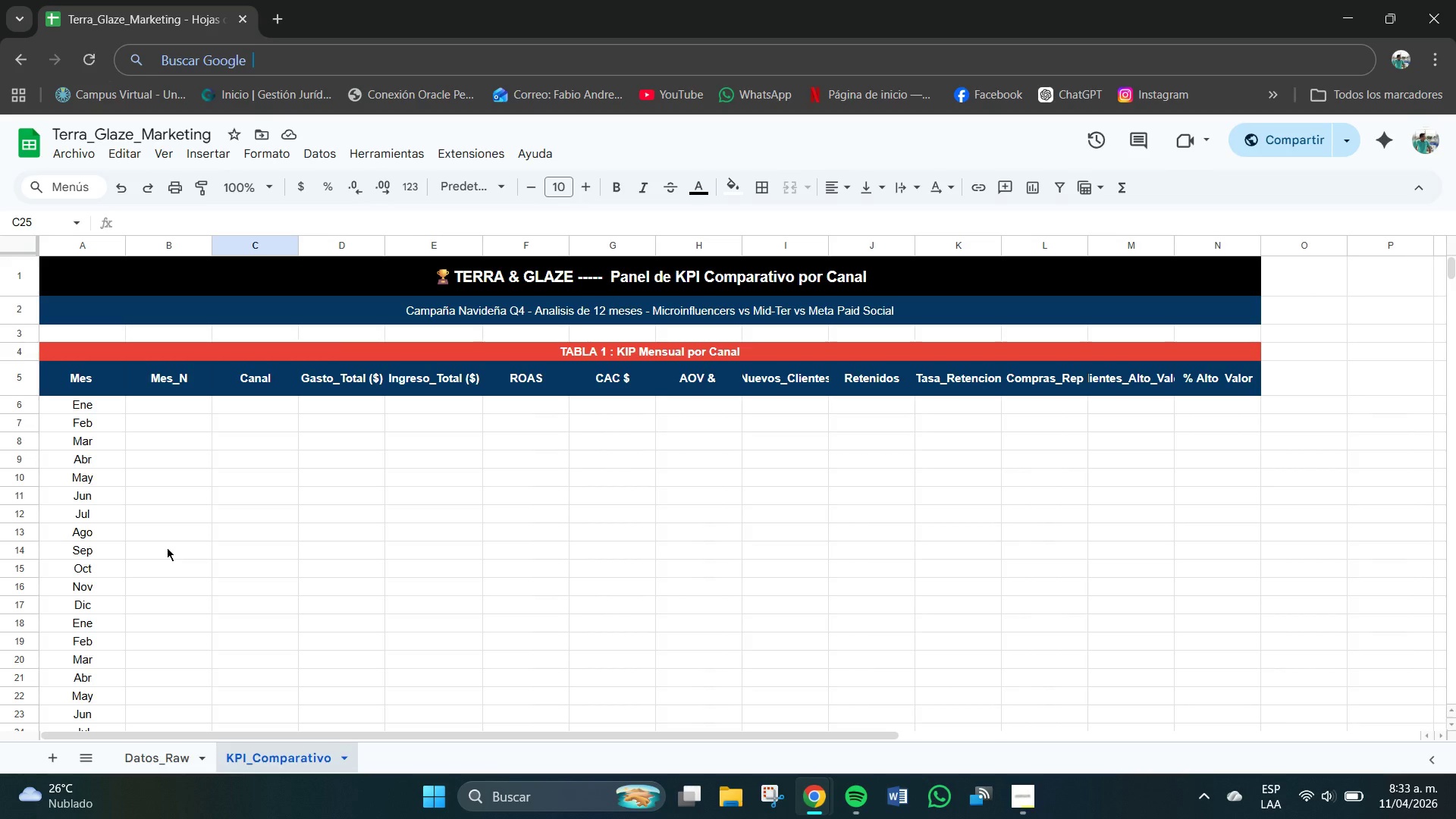 
wait(6.05)
 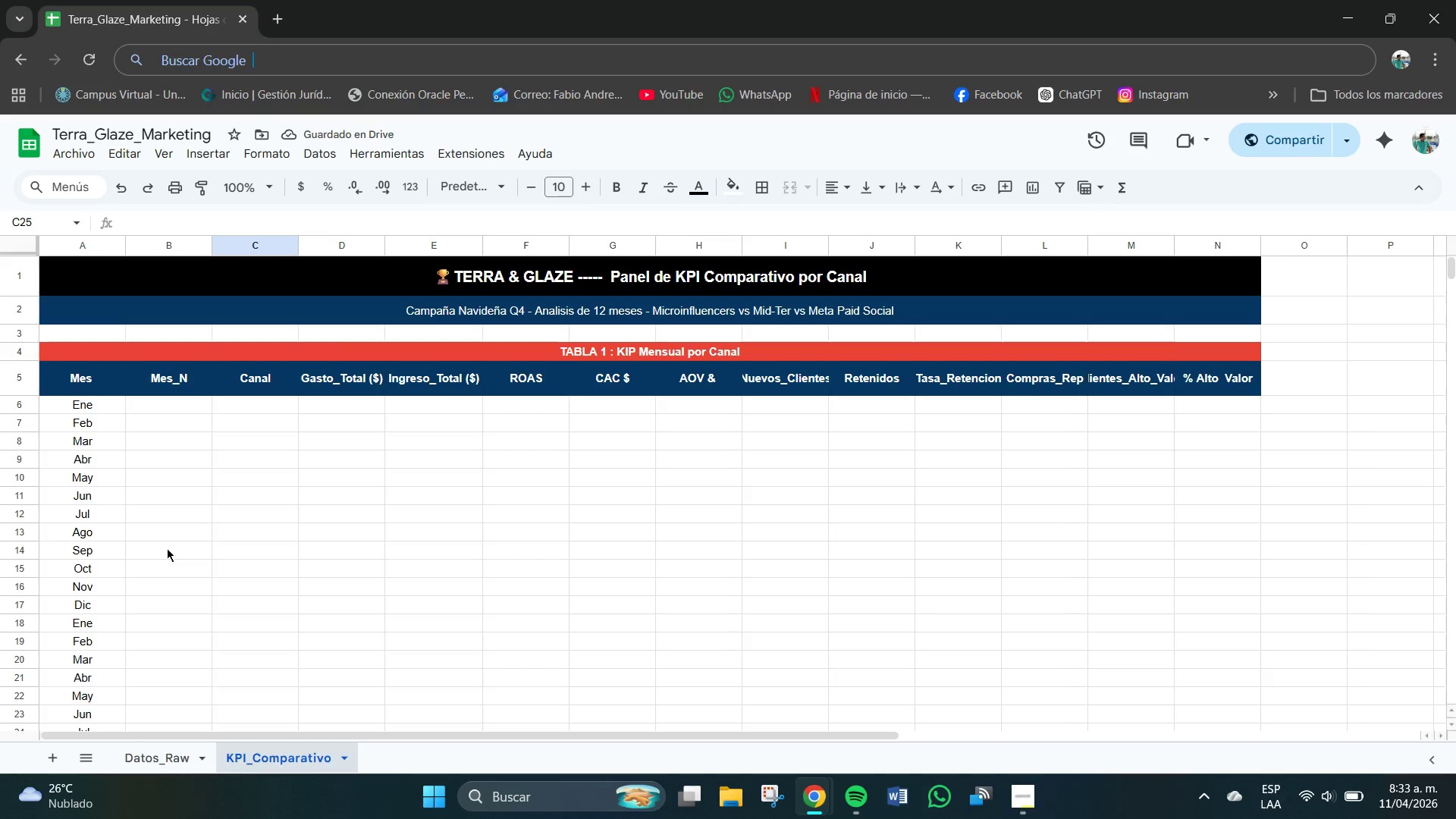 
scroll: coordinate [167, 548], scroll_direction: up, amount: 1.0
 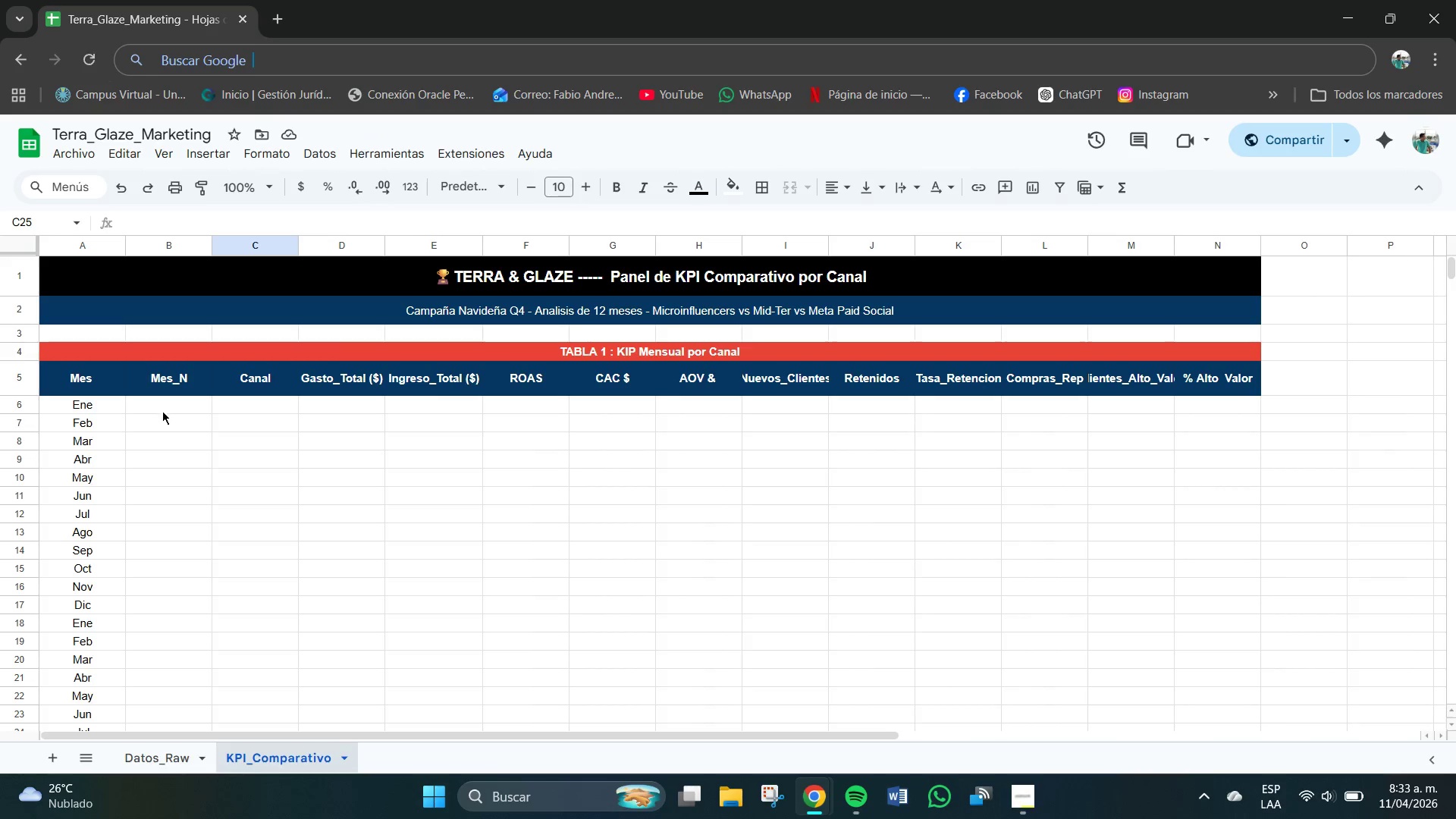 
left_click([166, 407])
 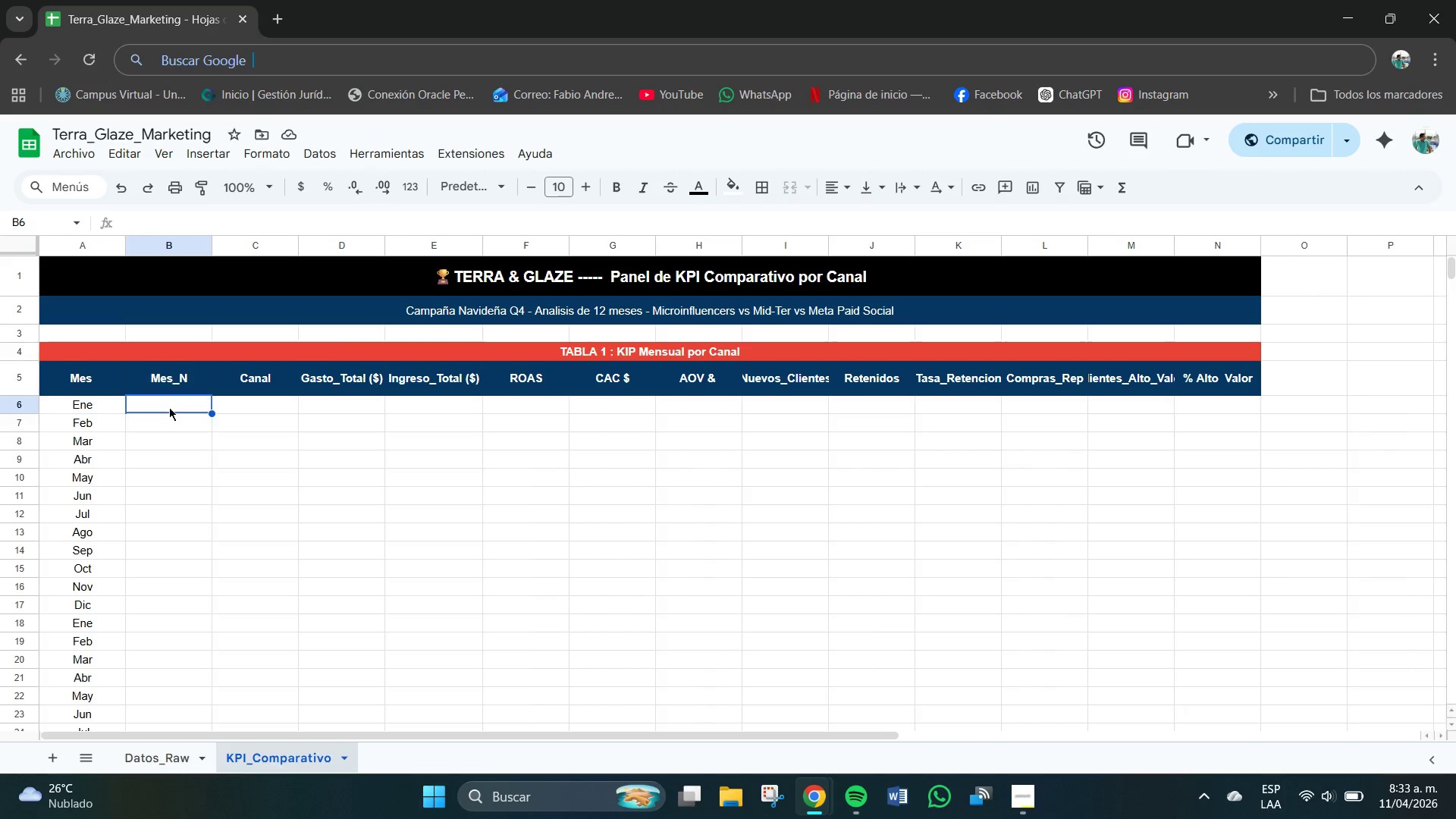 
left_click_drag(start_coordinate=[169, 407], to_coordinate=[177, 614])
 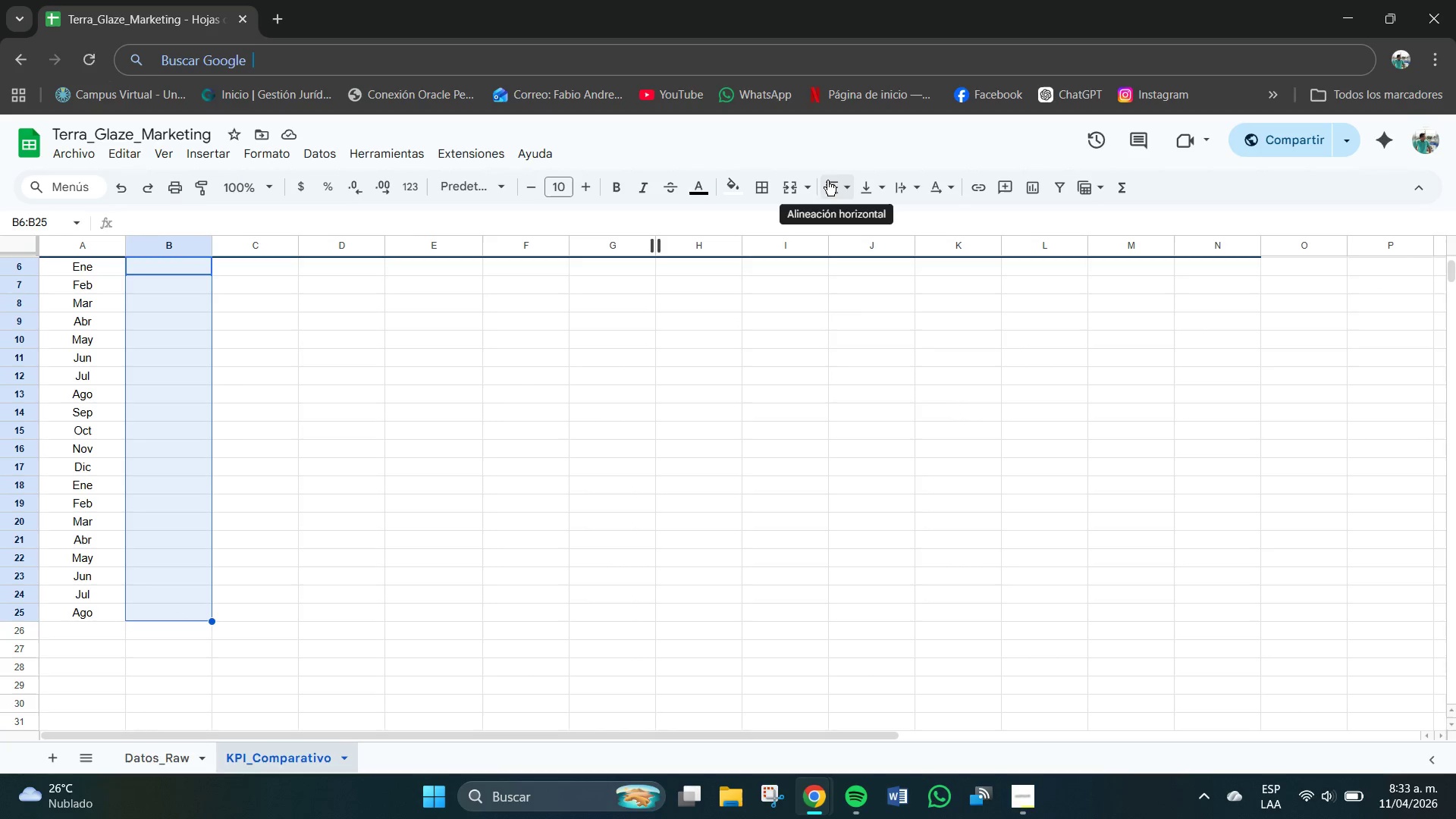 
left_click([831, 188])
 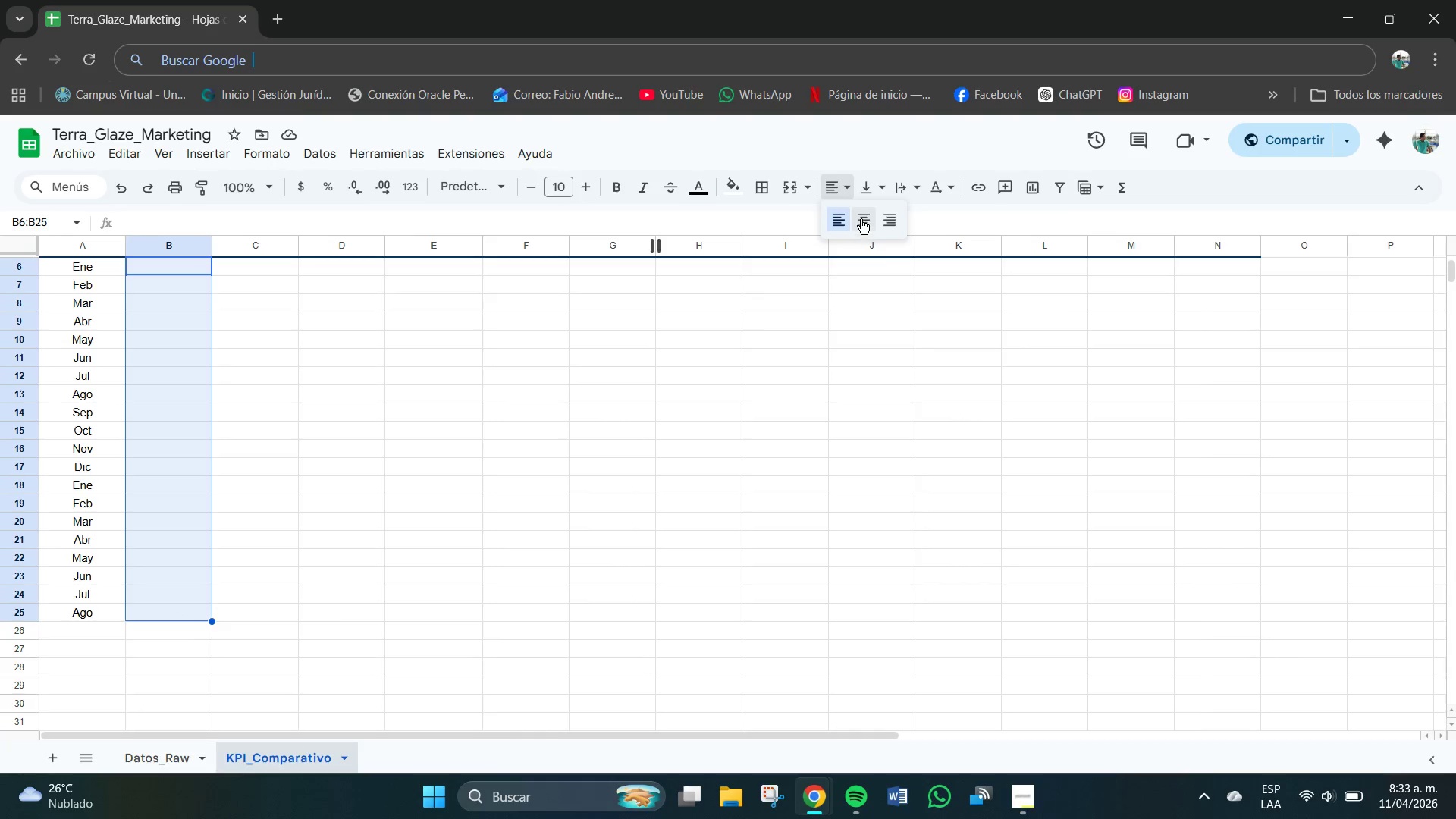 
left_click([863, 218])
 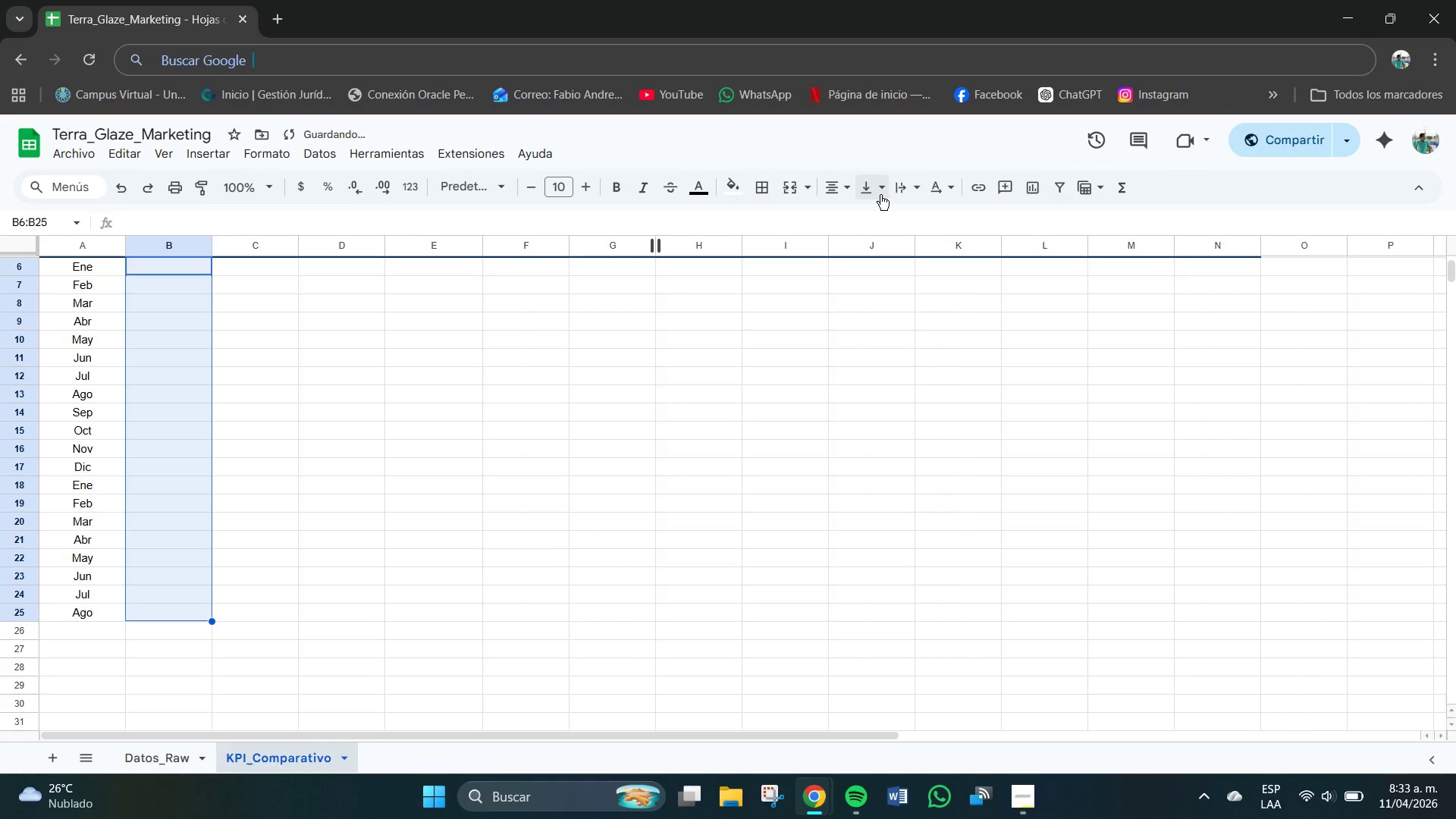 
left_click([880, 195])
 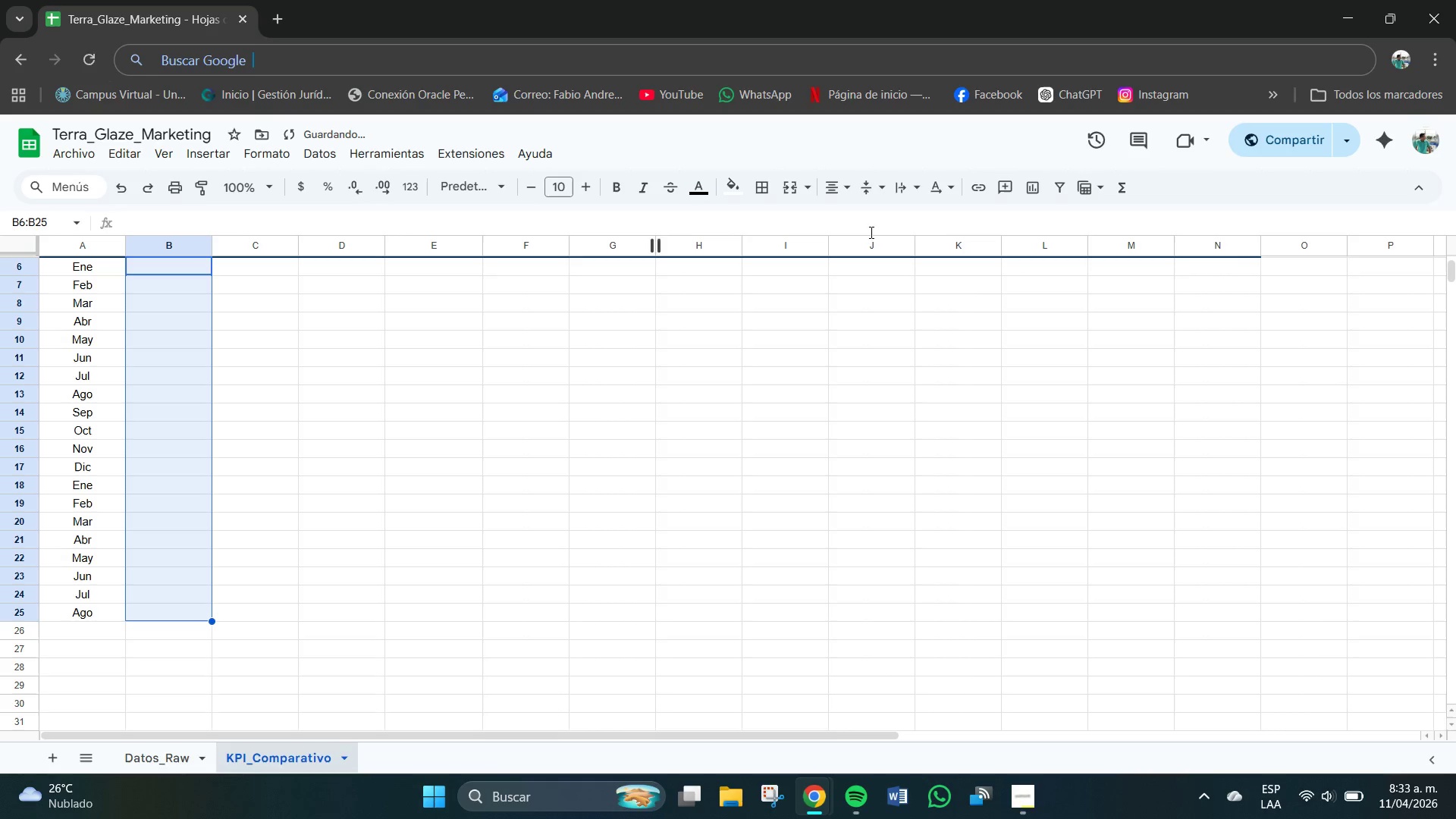 
scroll: coordinate [245, 447], scroll_direction: up, amount: 4.0
 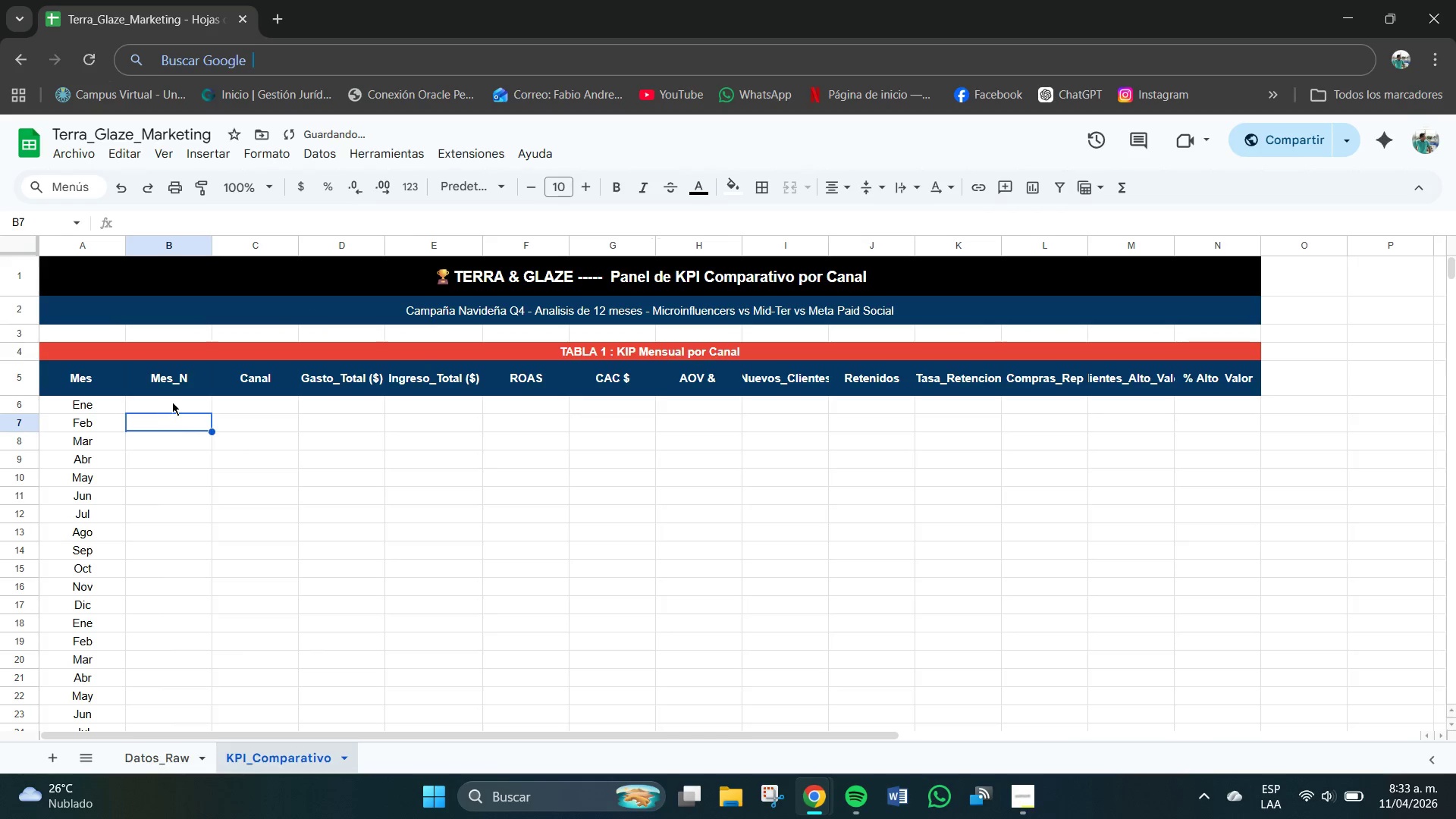 
left_click([175, 407])
 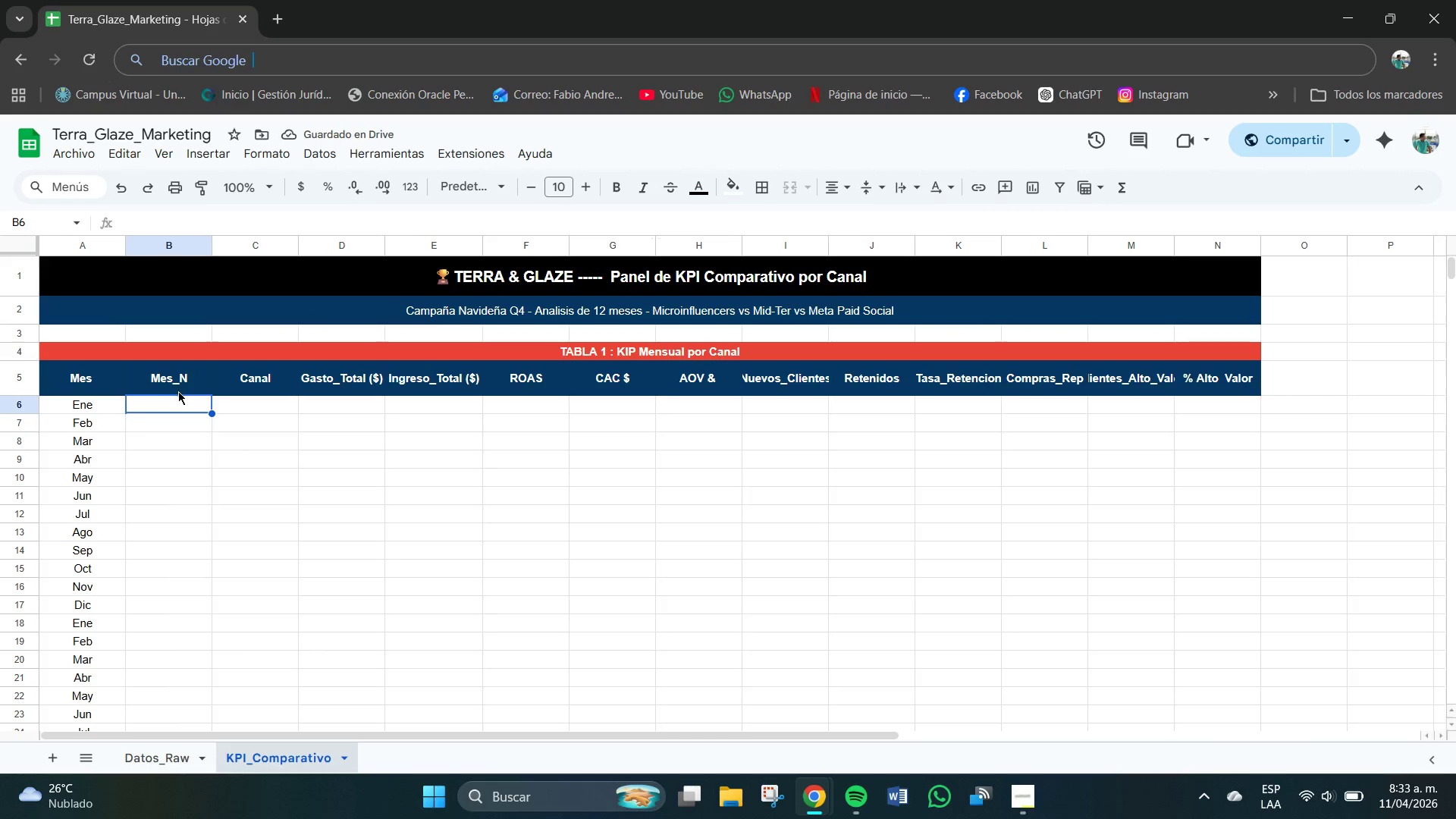 
left_click([177, 402])
 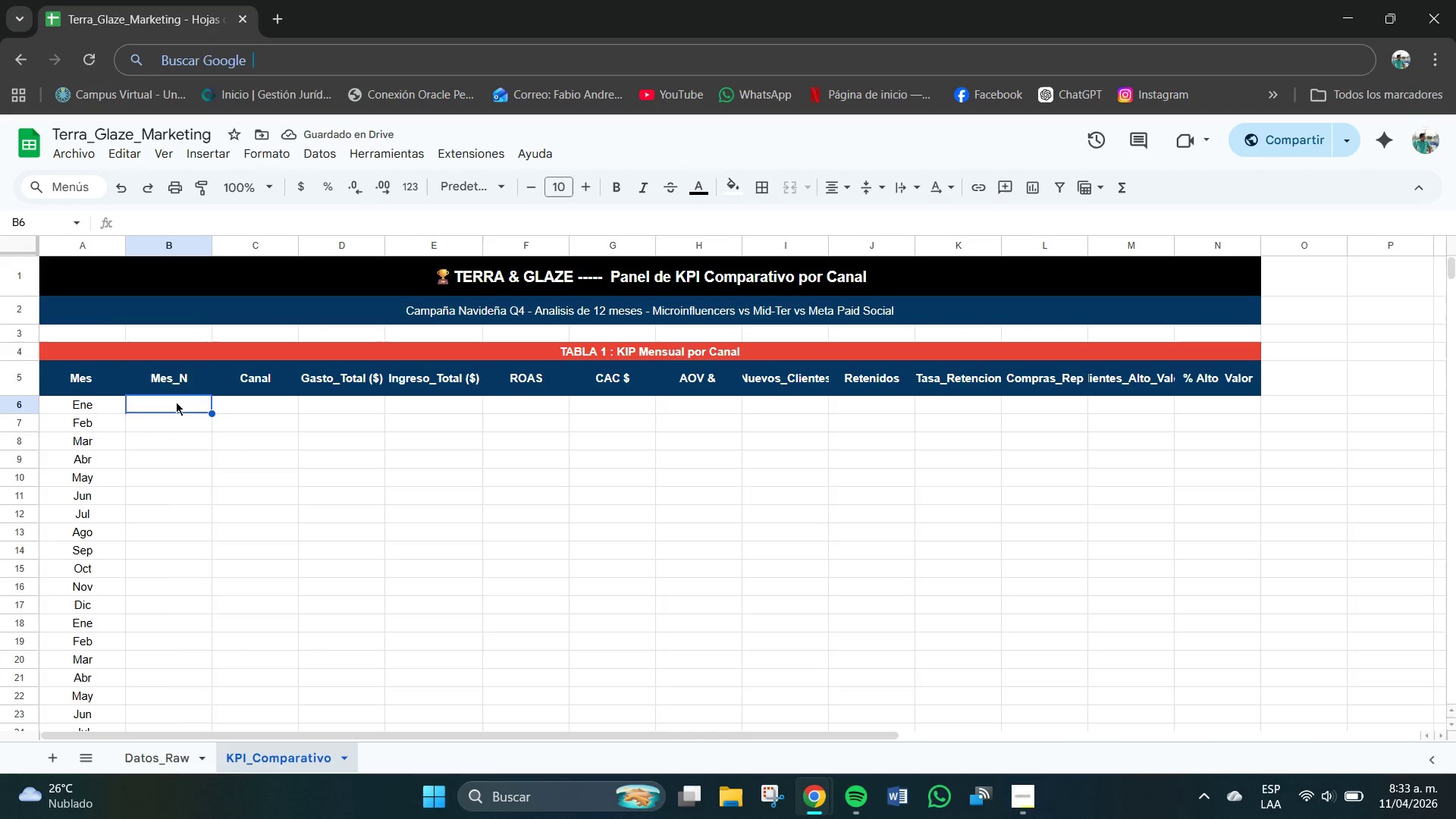 
key(1)
 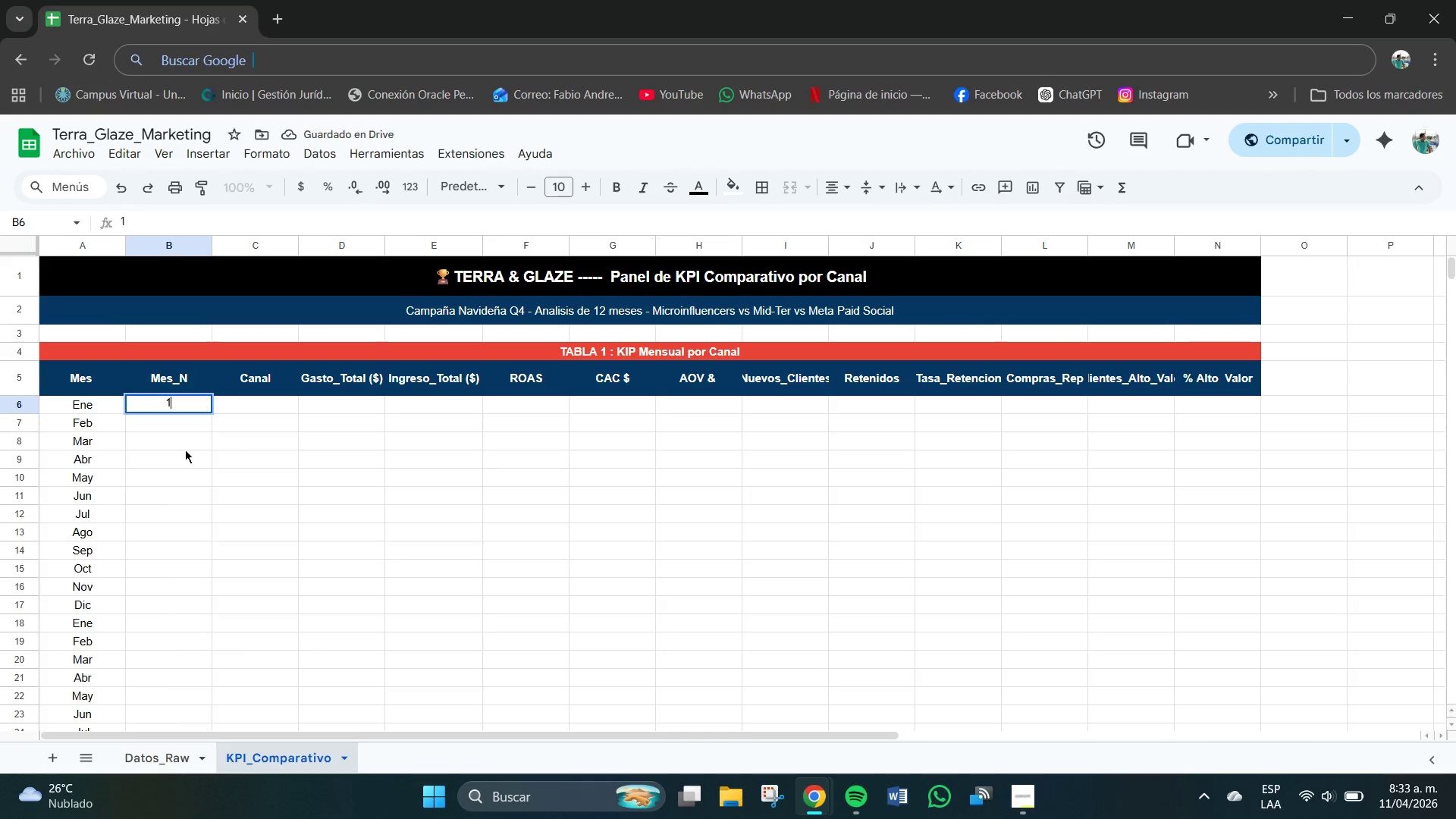 
left_click([185, 450])
 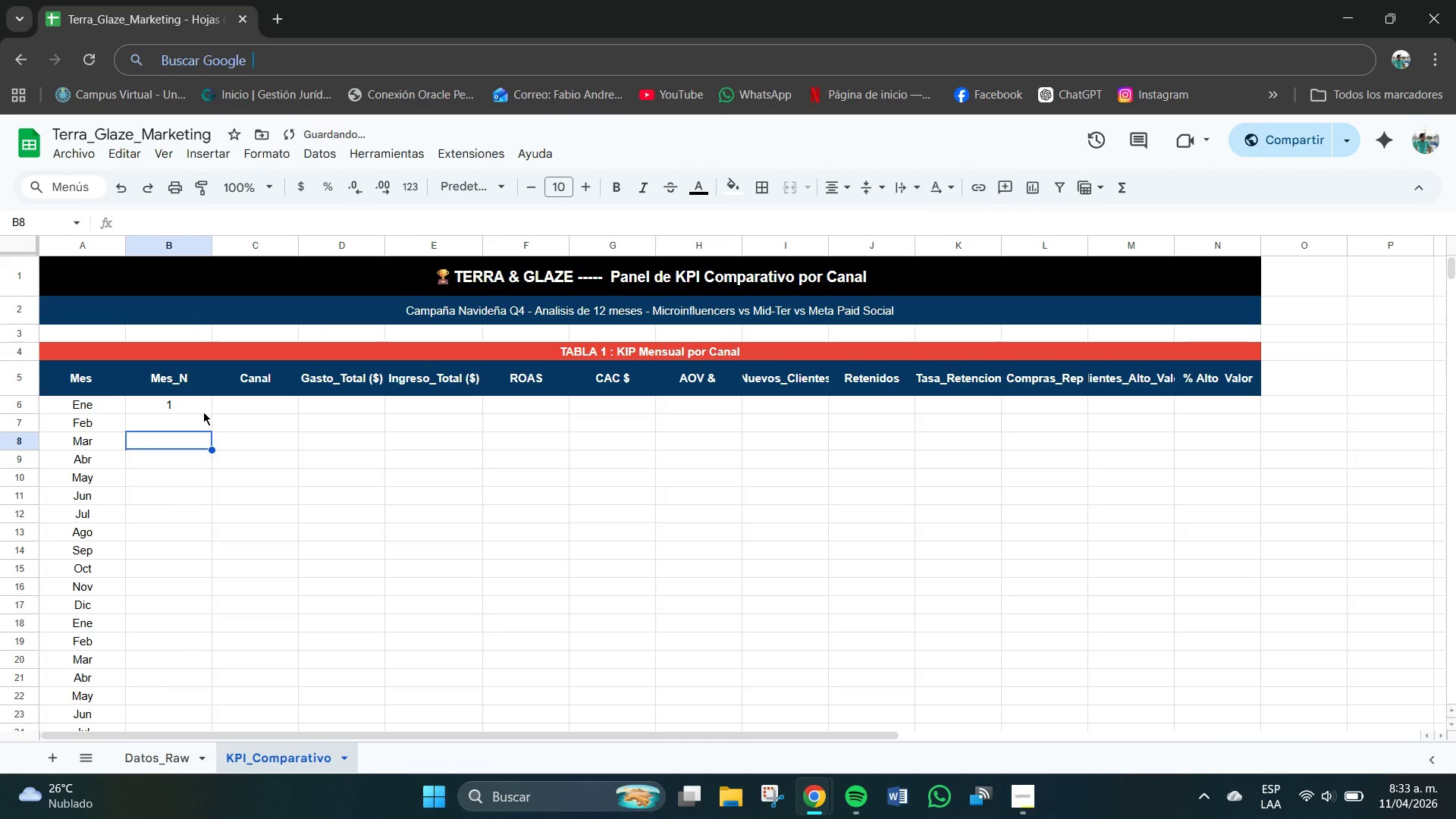 
left_click([198, 406])
 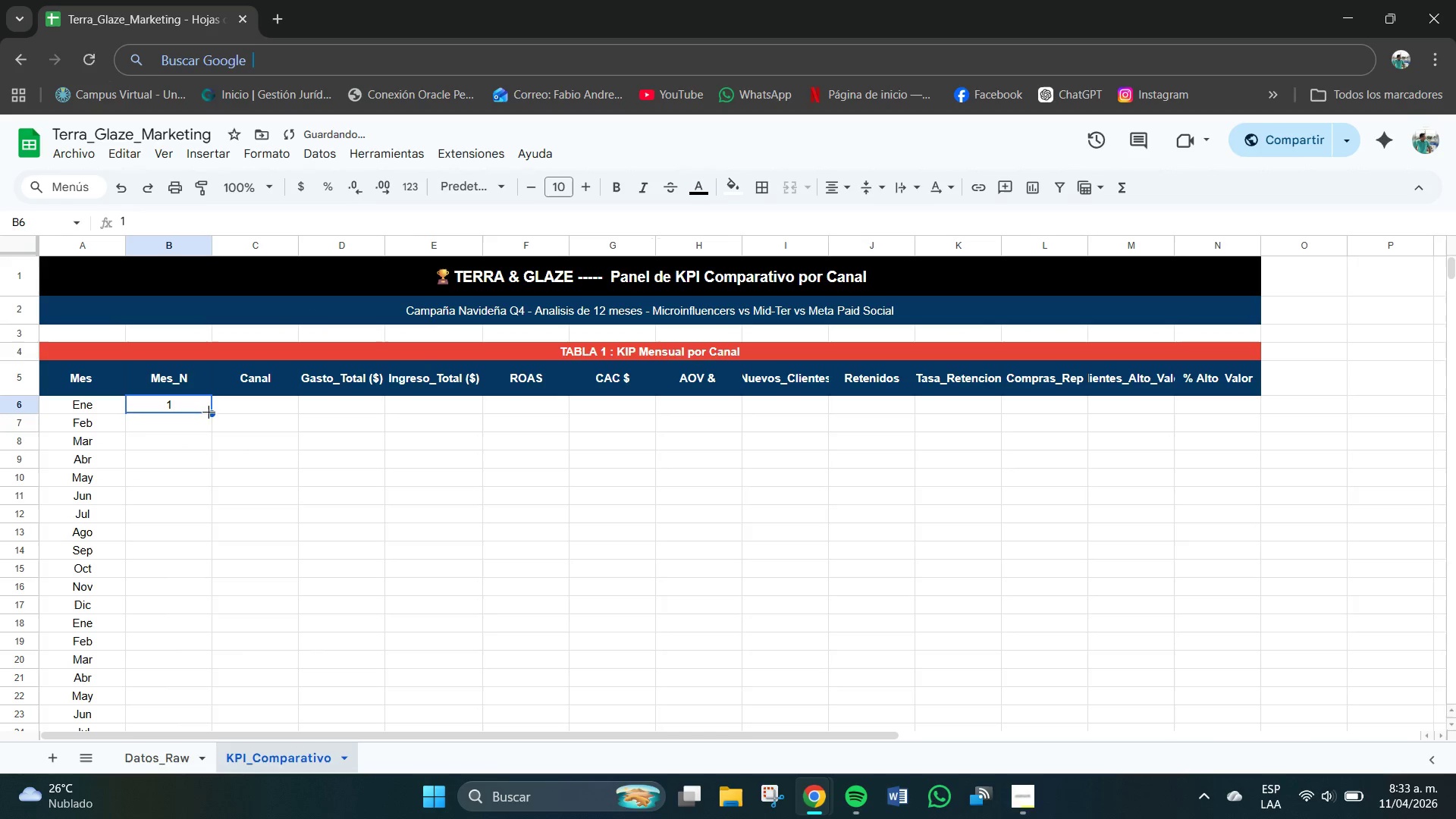 
left_click_drag(start_coordinate=[209, 412], to_coordinate=[197, 606])
 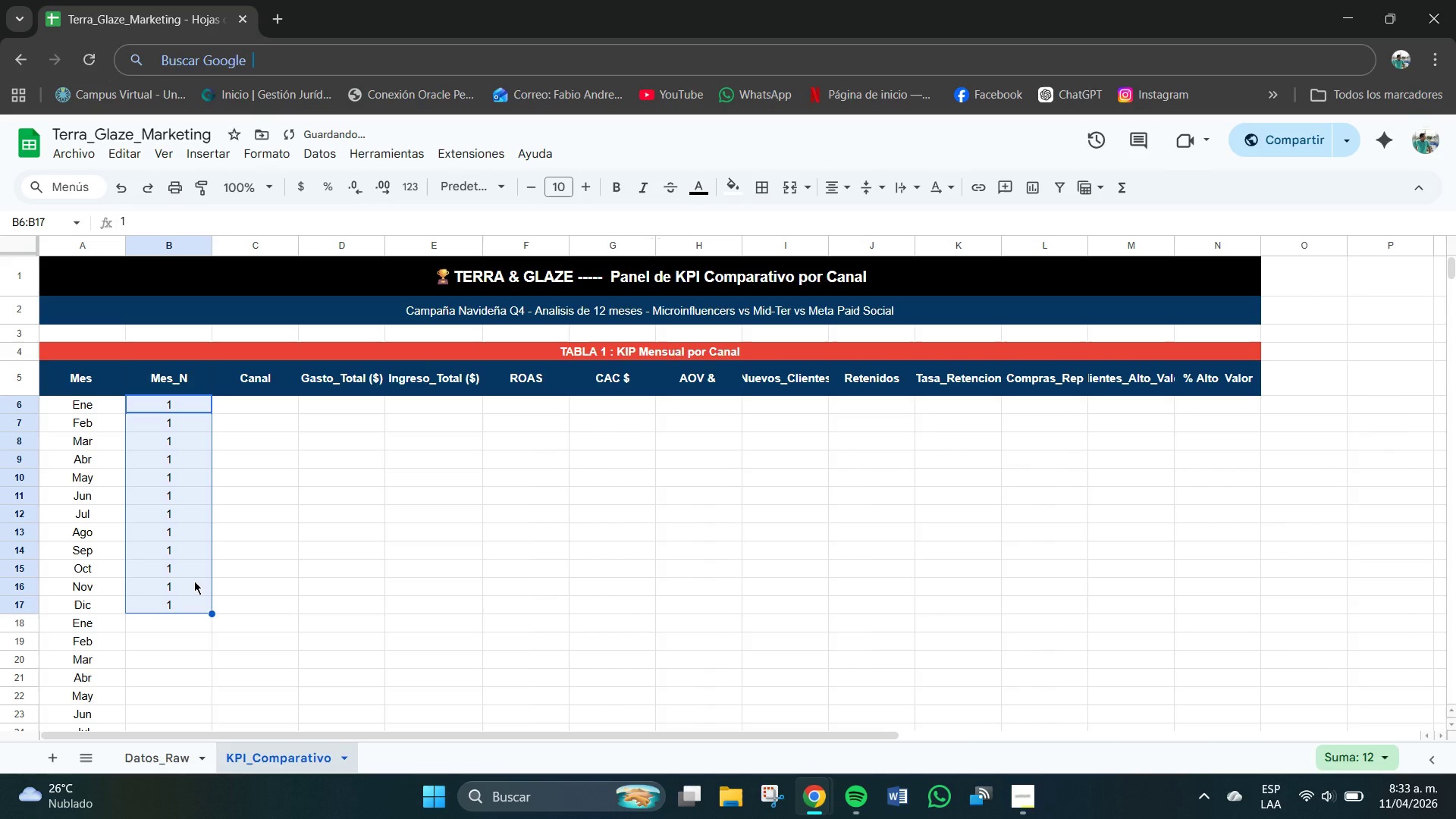 
key(Control+C)
 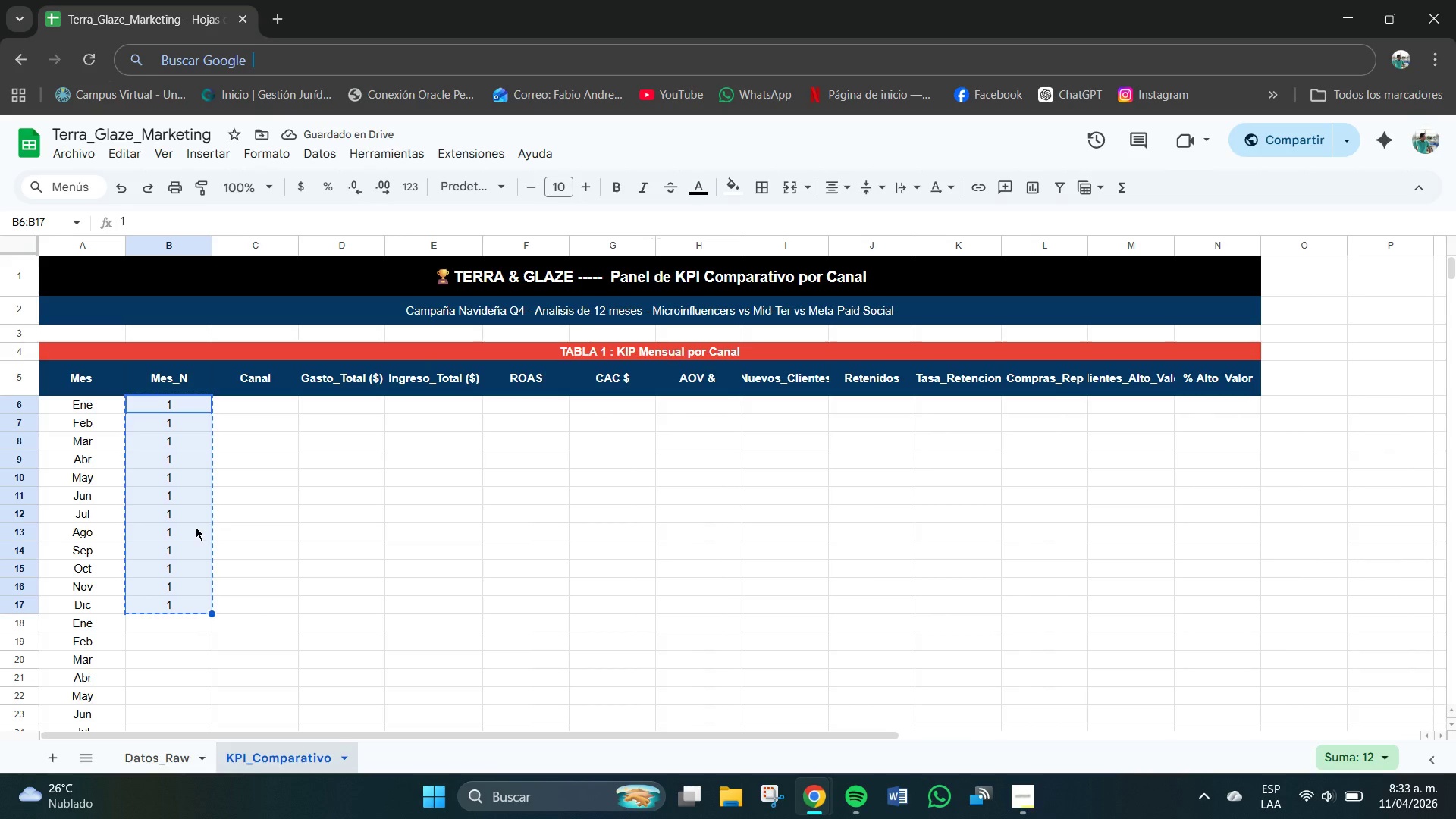 
hold_key(key=ControlLeft, duration=0.39)
 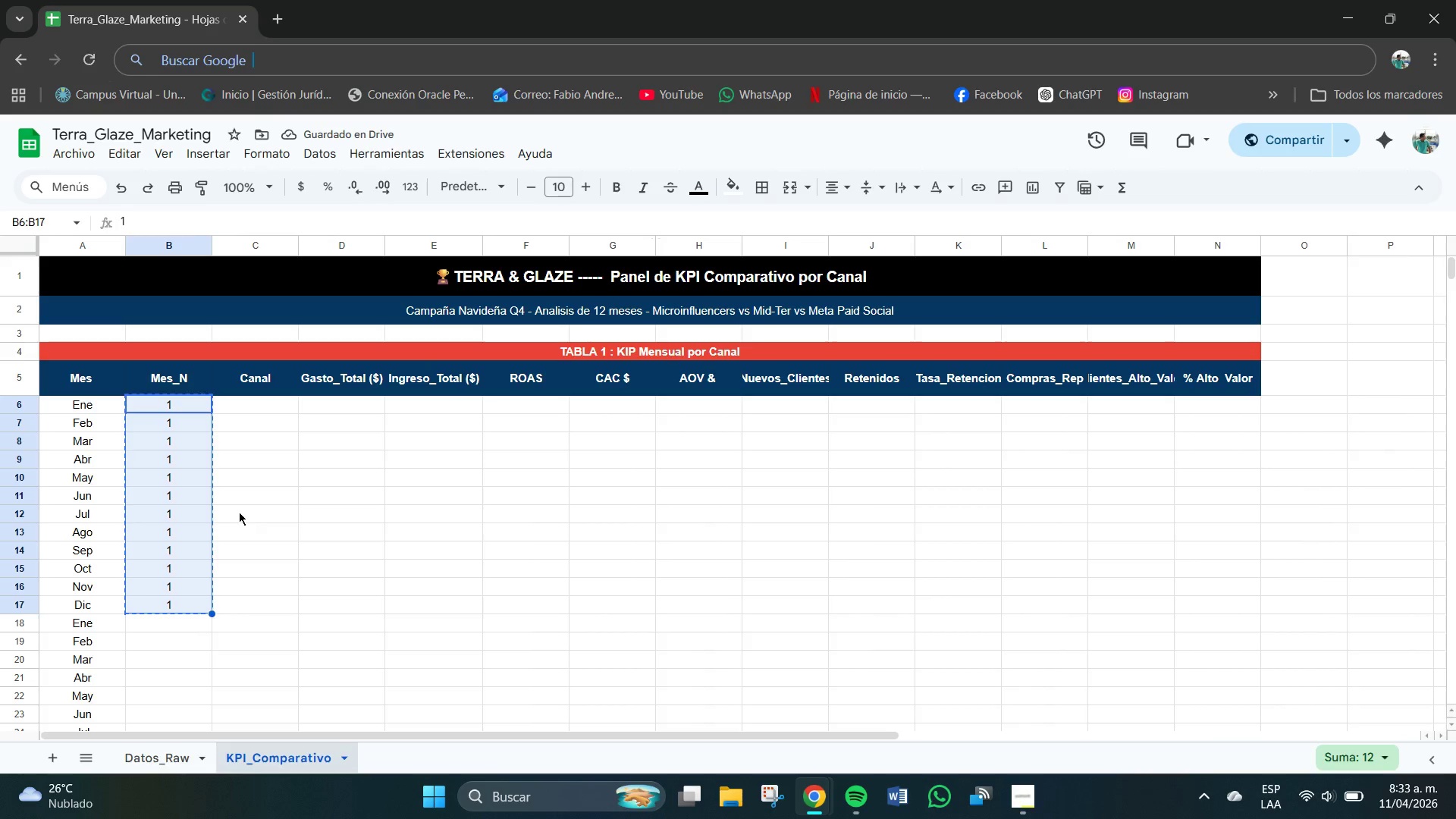 
left_click([239, 512])
 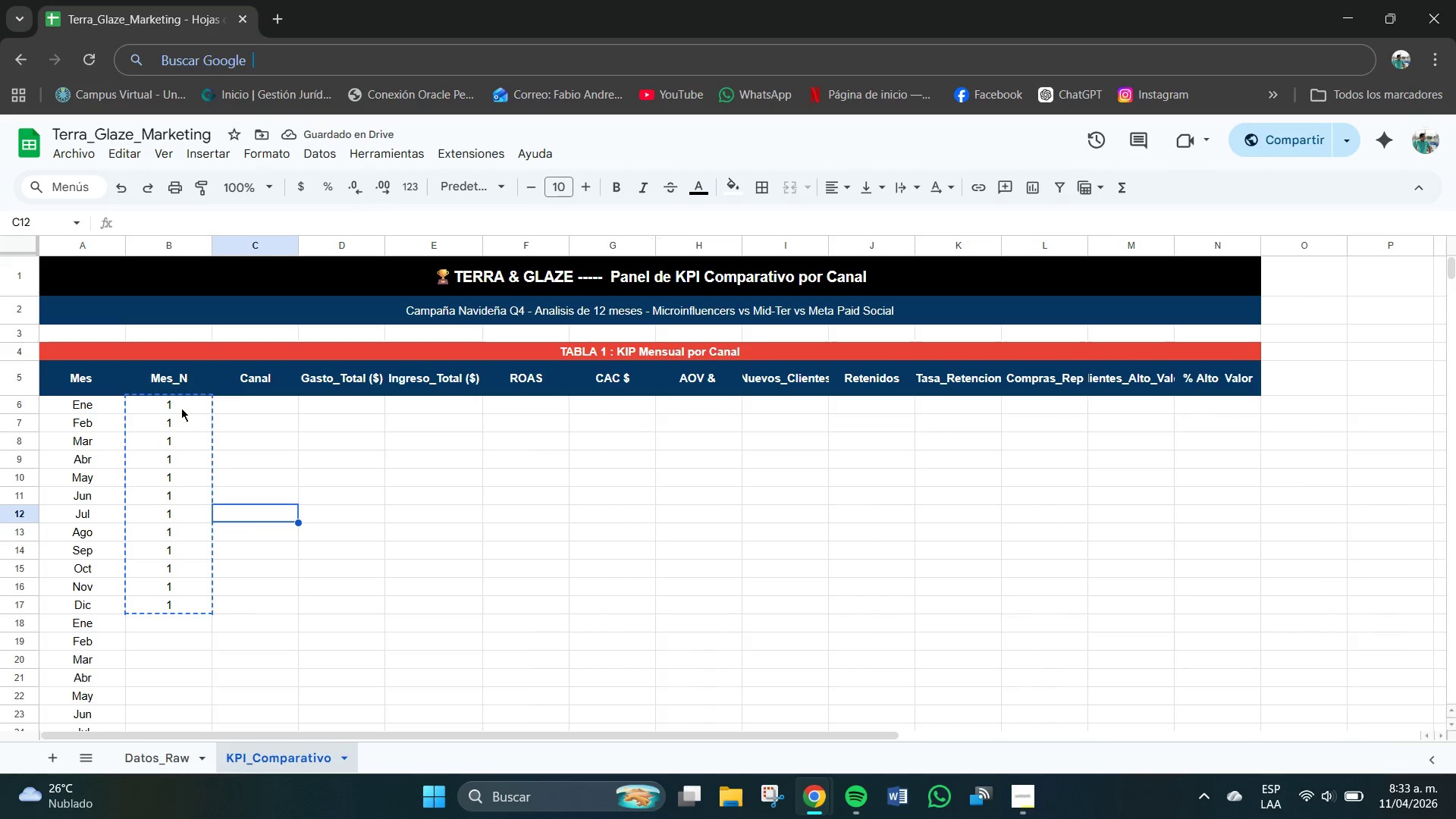 
left_click([179, 426])
 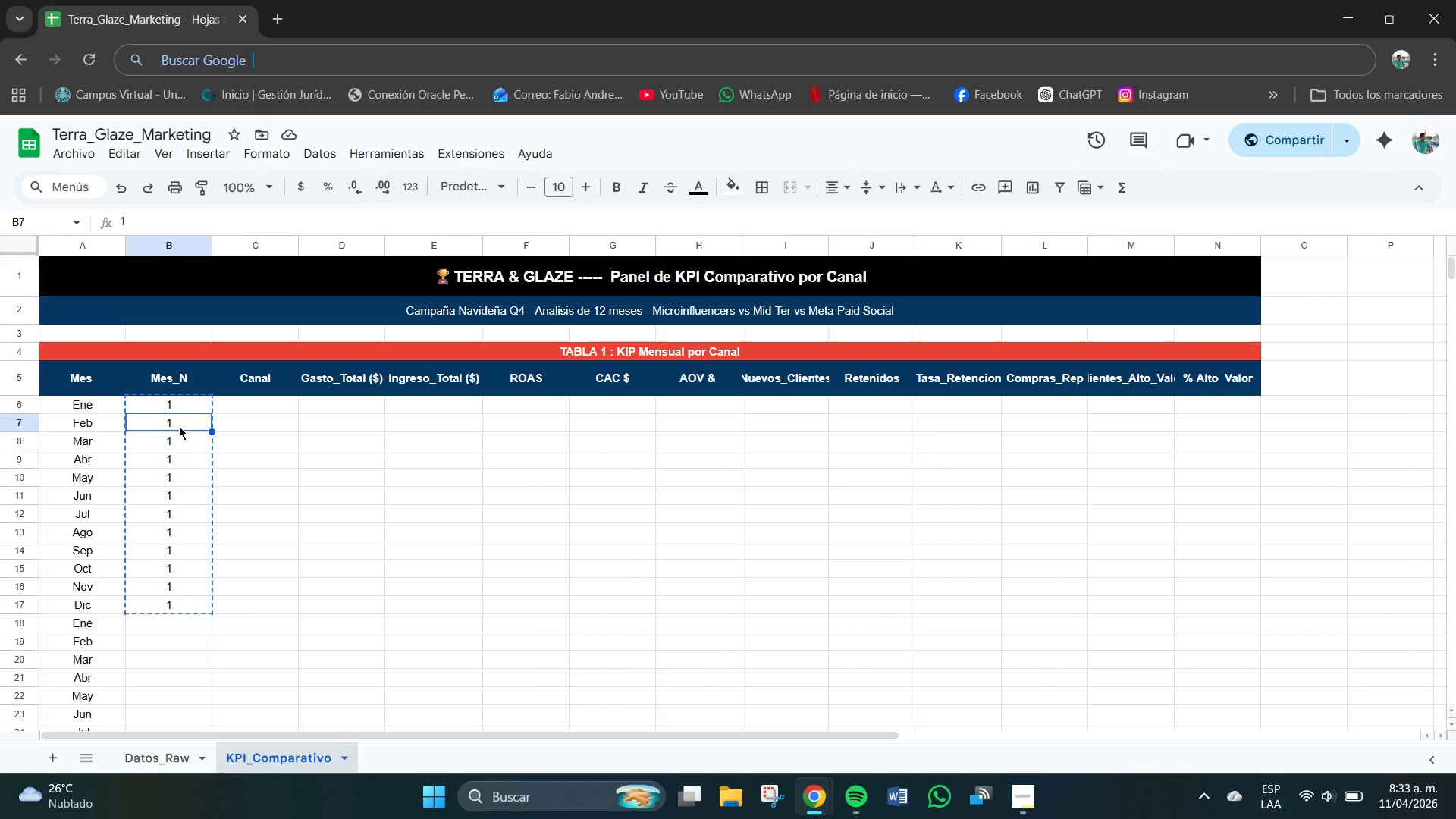 
key(Control+Z)
 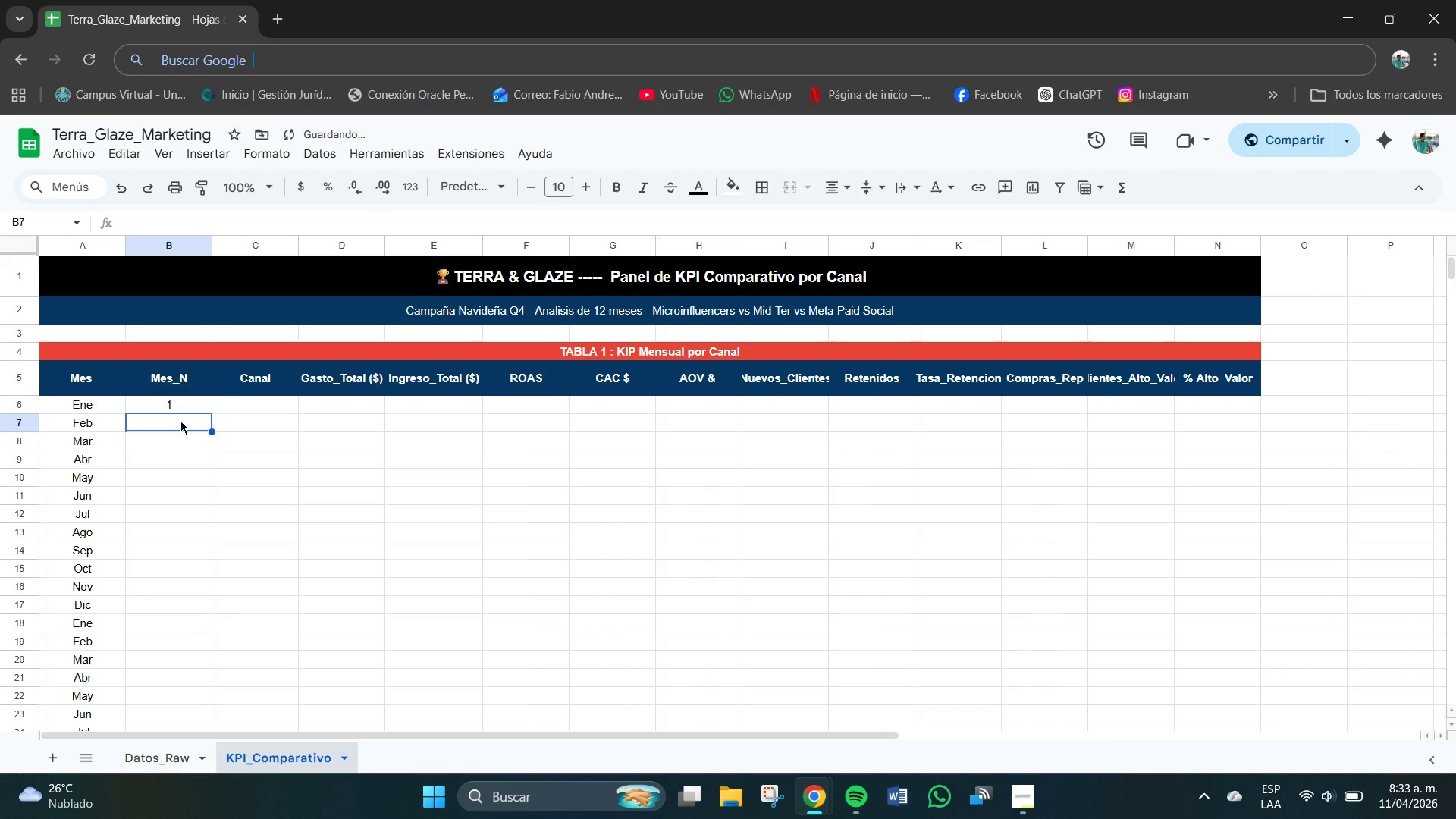 
key(2)
 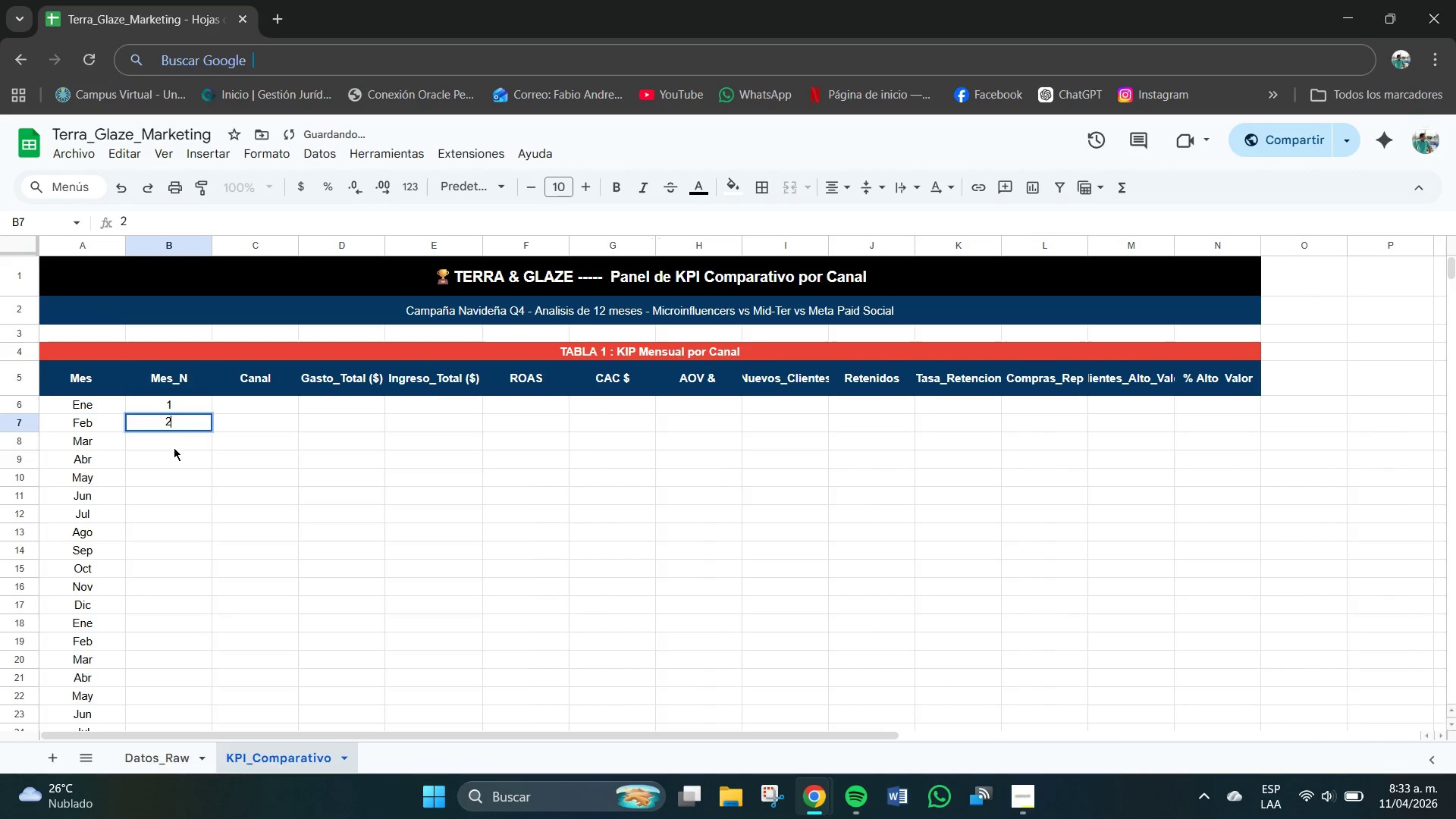 
left_click([174, 447])
 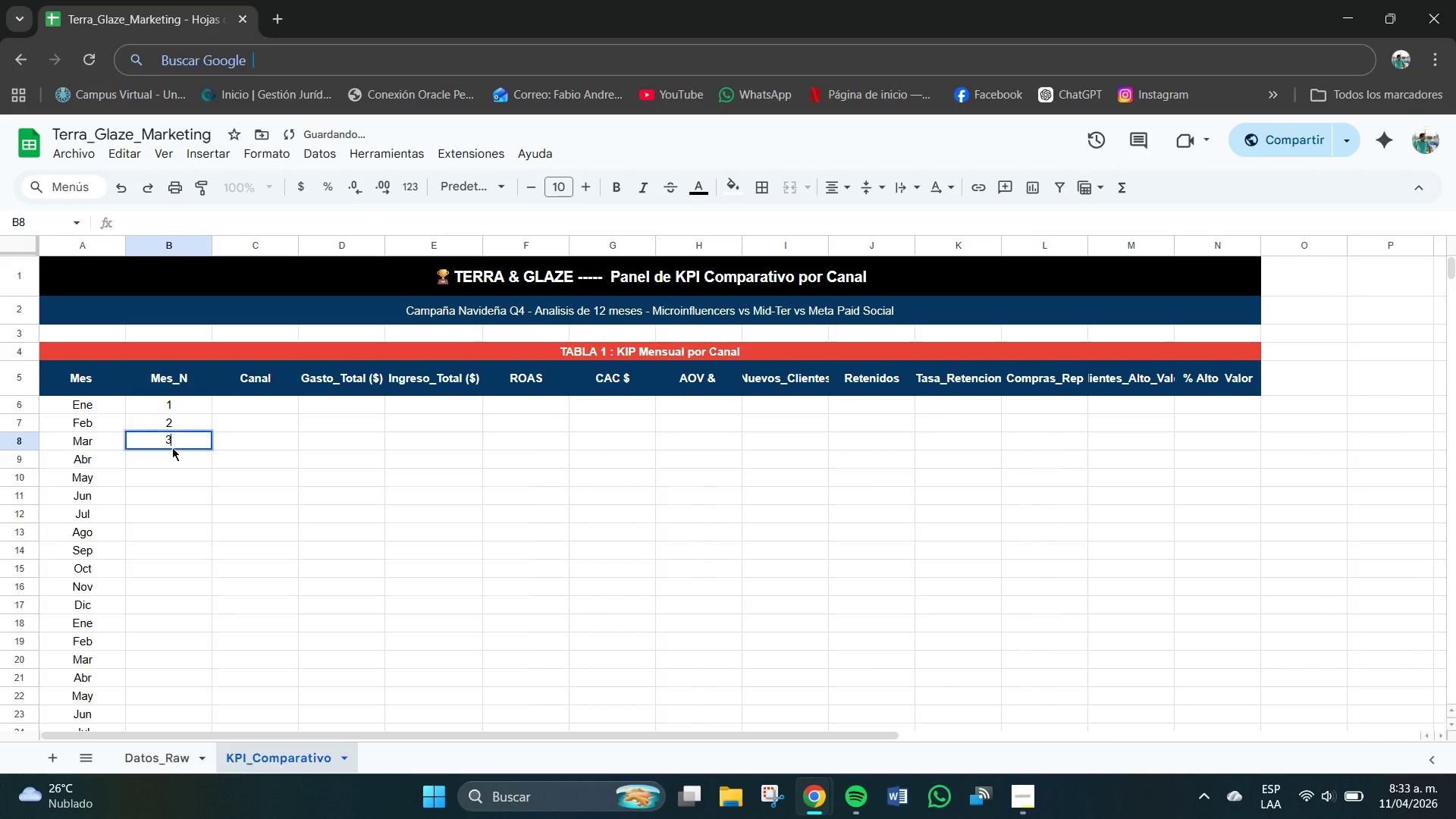 
key(3)
 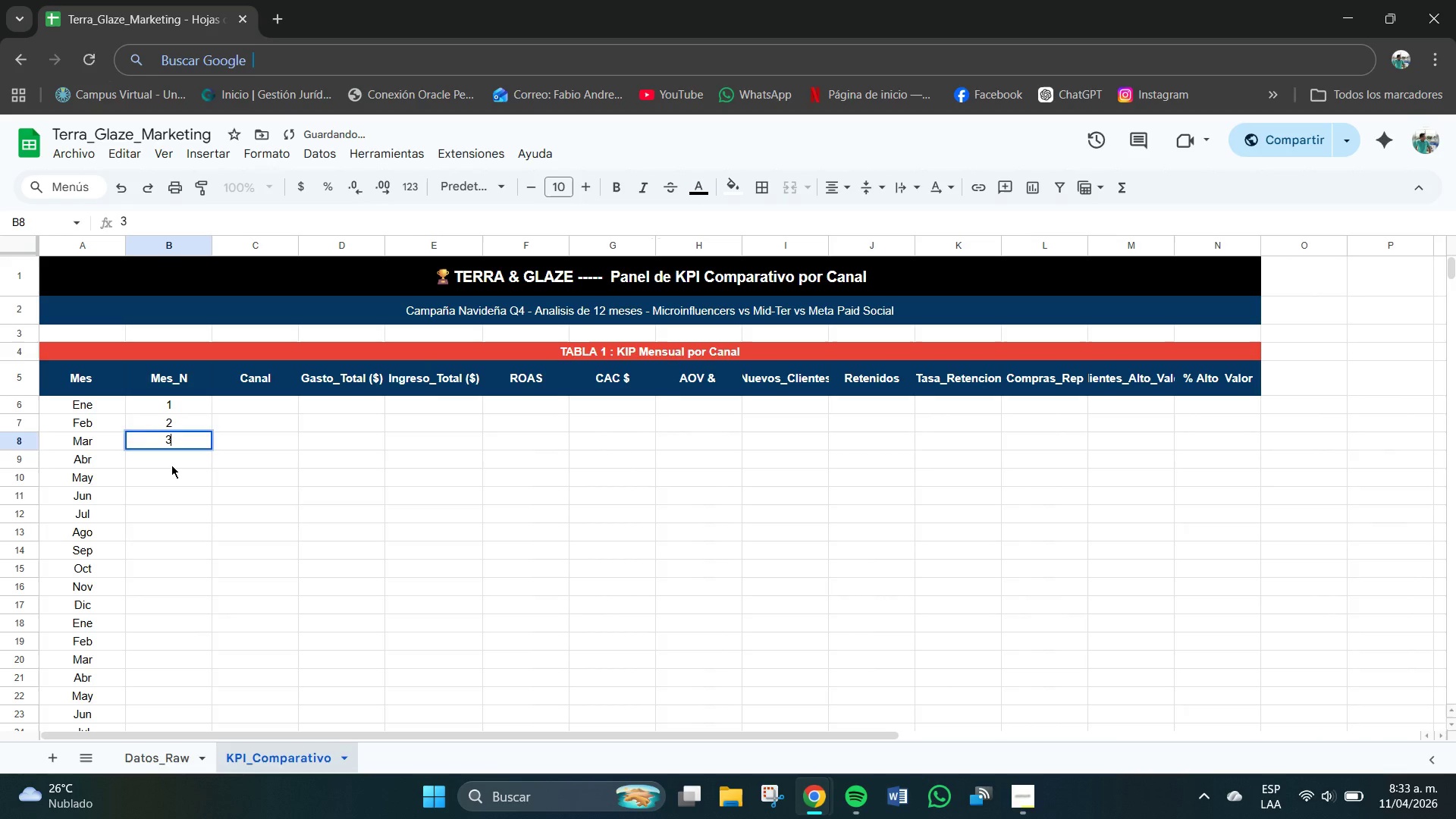 
left_click([171, 465])
 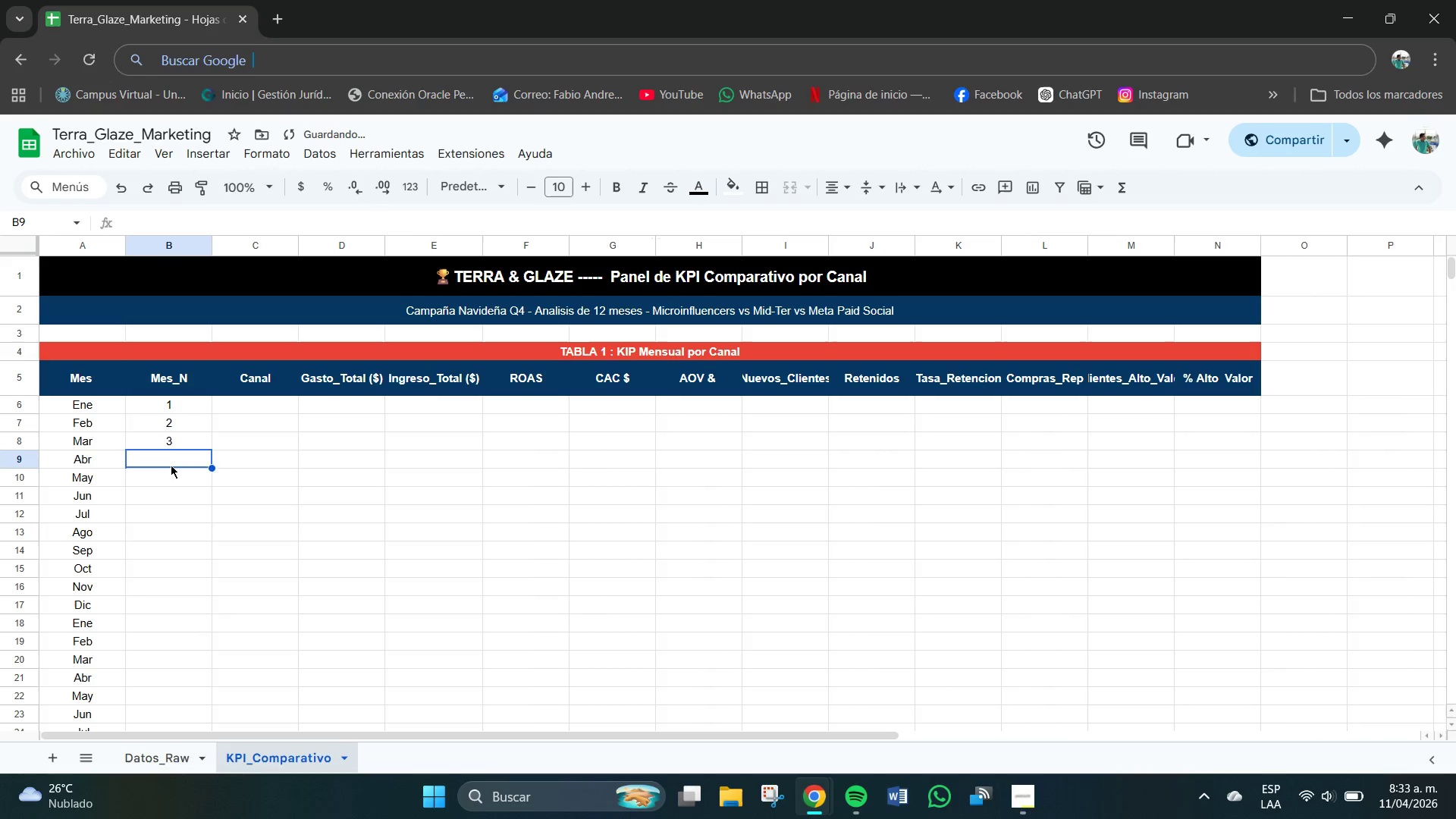 
key(4)
 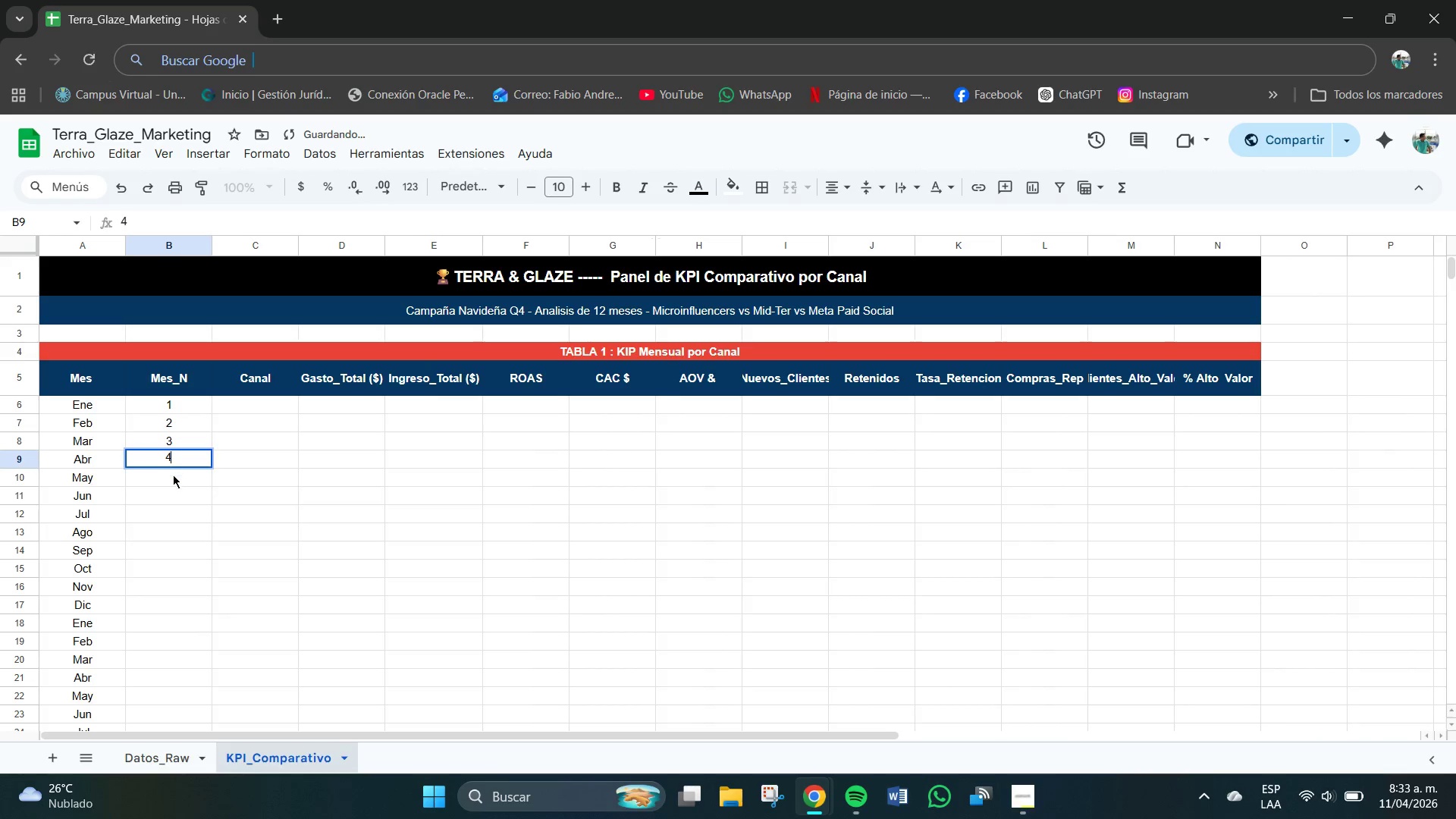 
left_click([174, 475])
 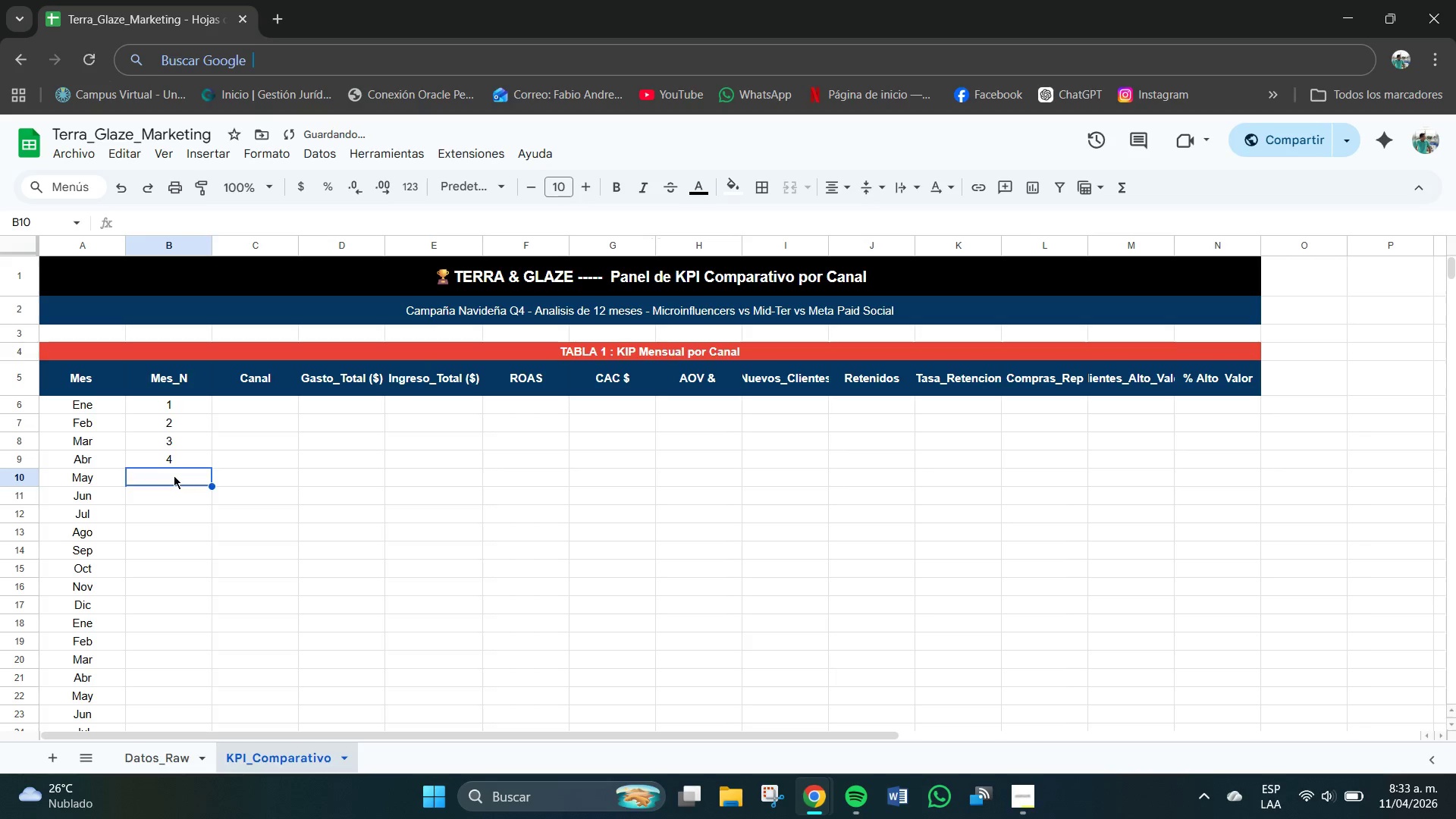 
key(5)
 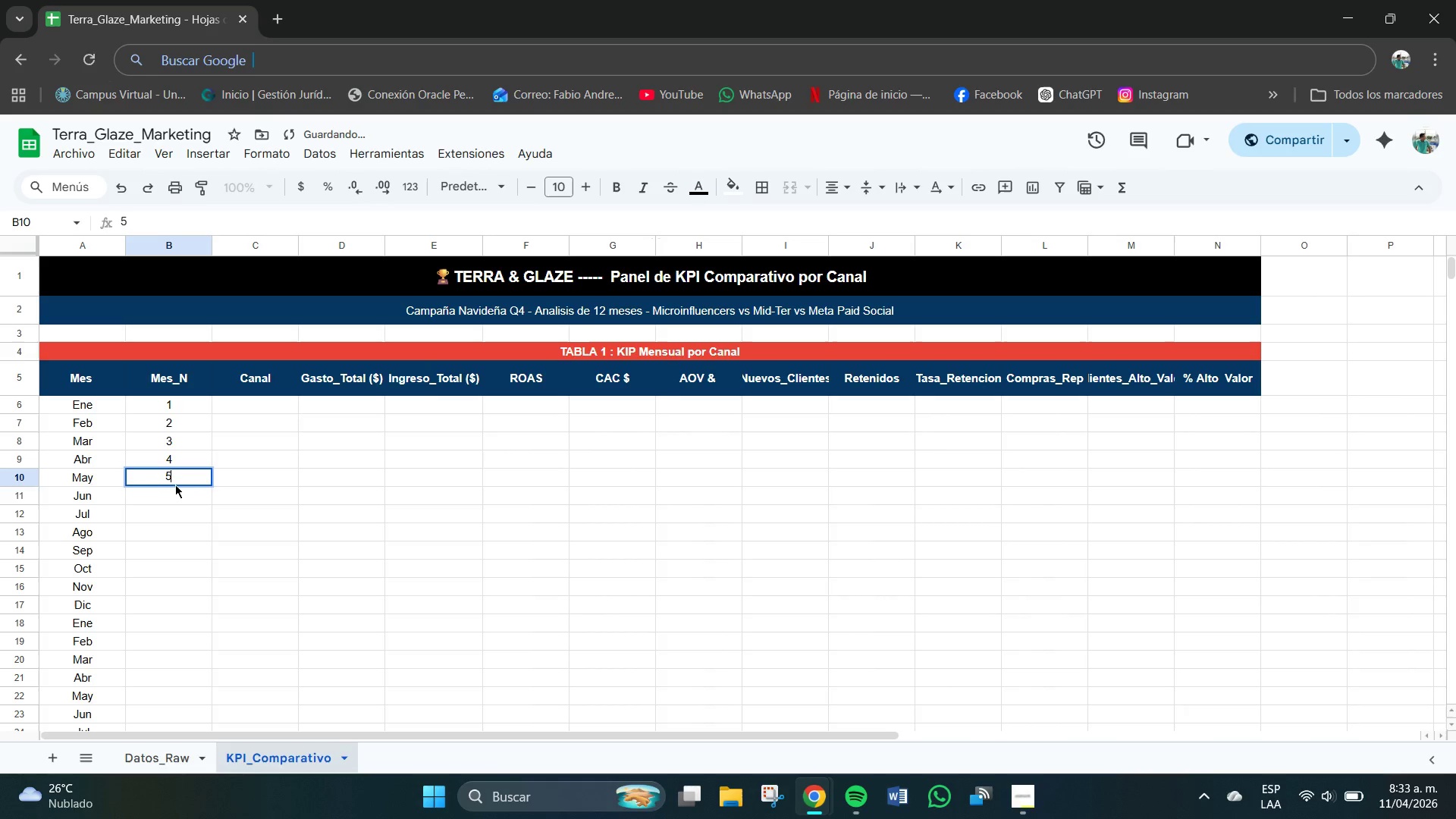 
left_click([176, 488])
 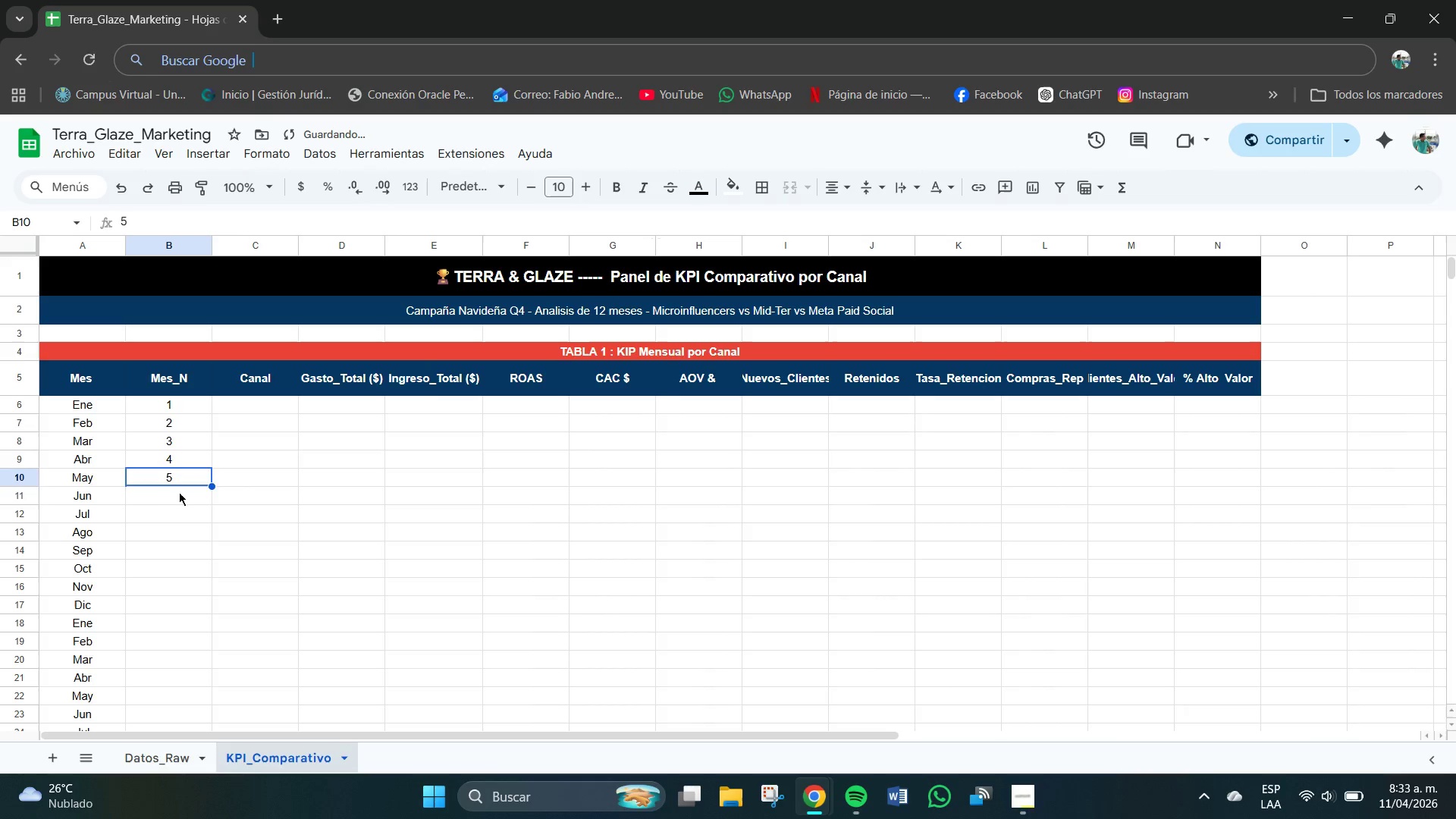 
left_click([180, 492])
 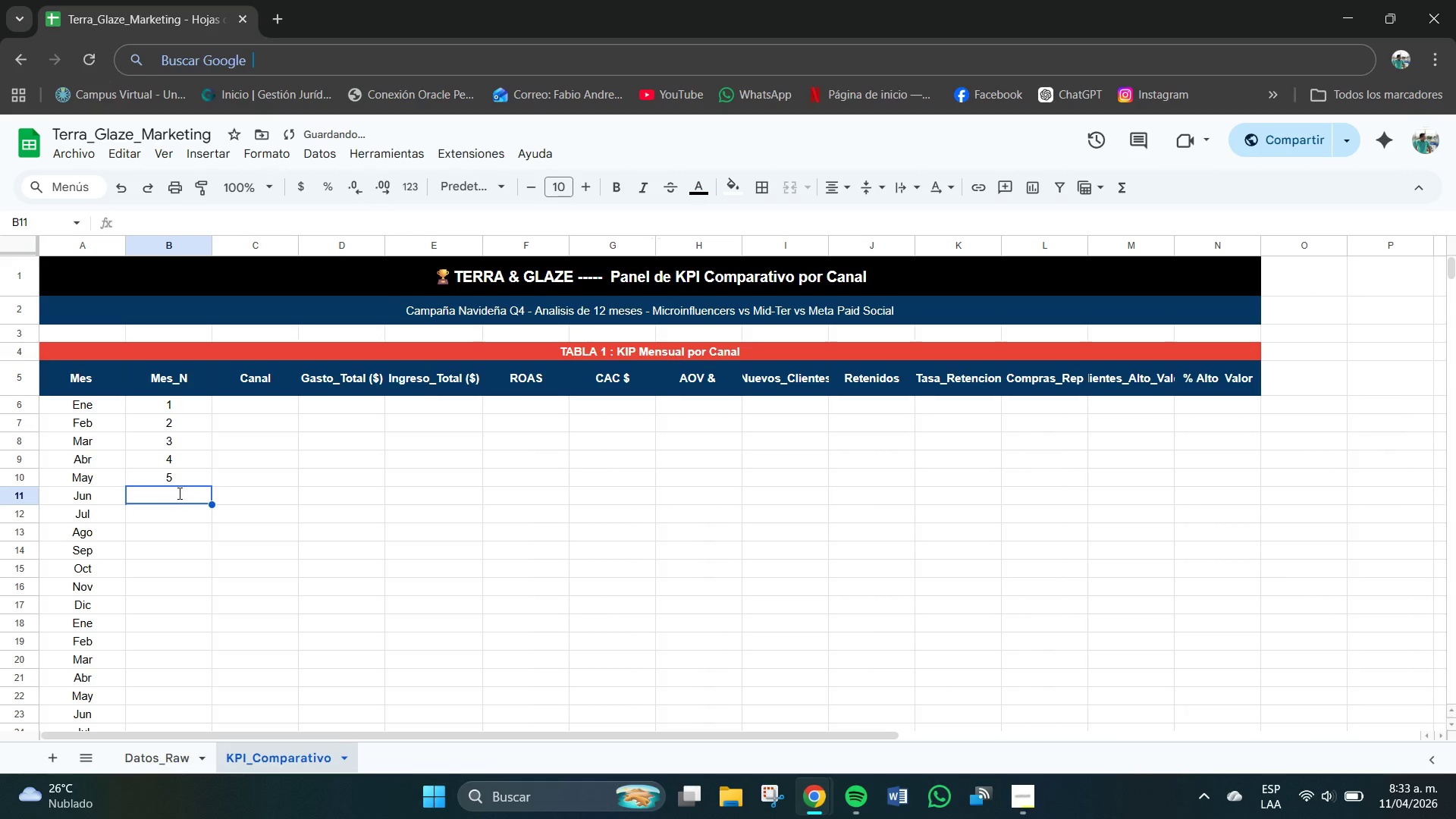 
key(Enter)
 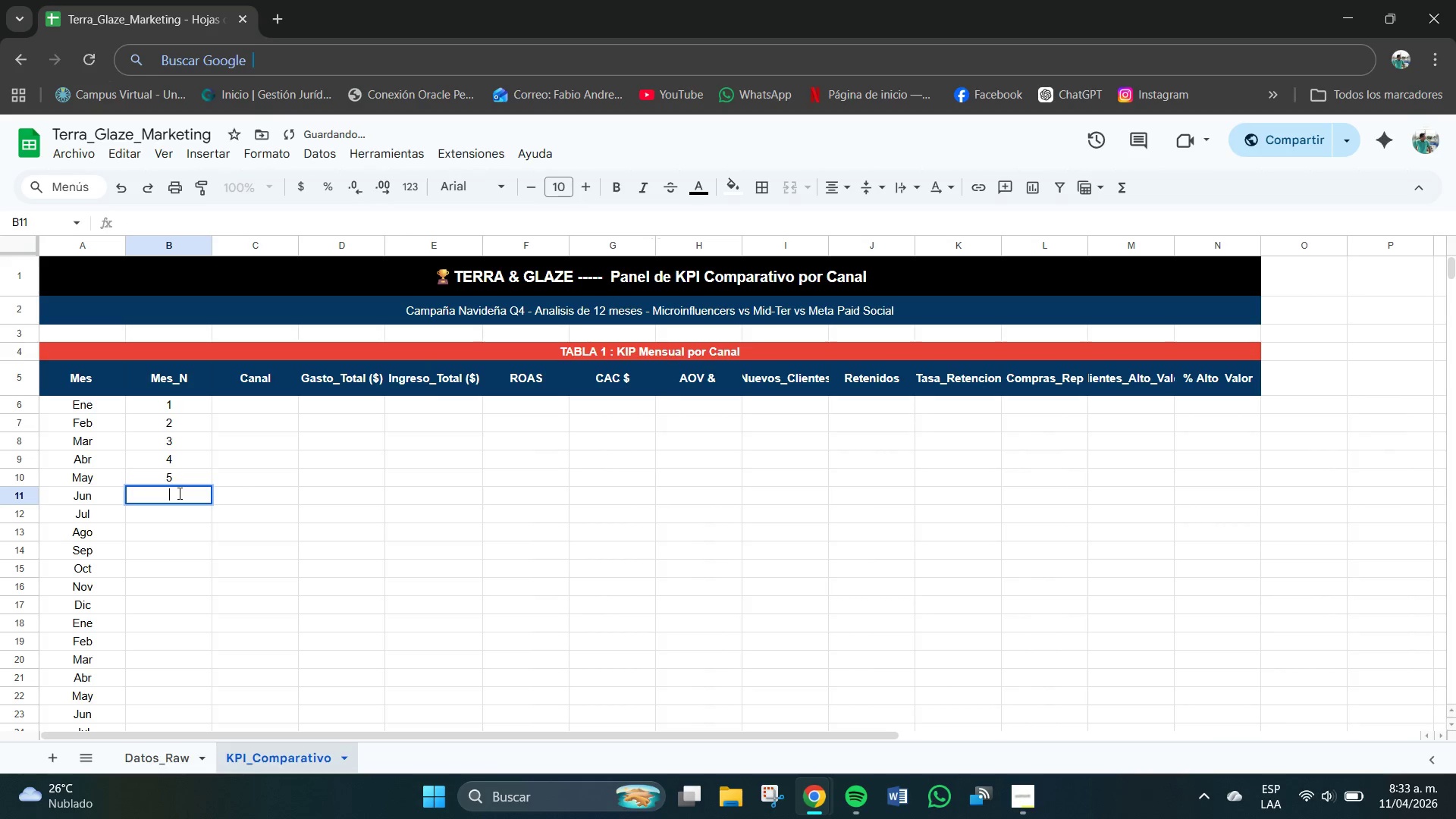 
key(6)
 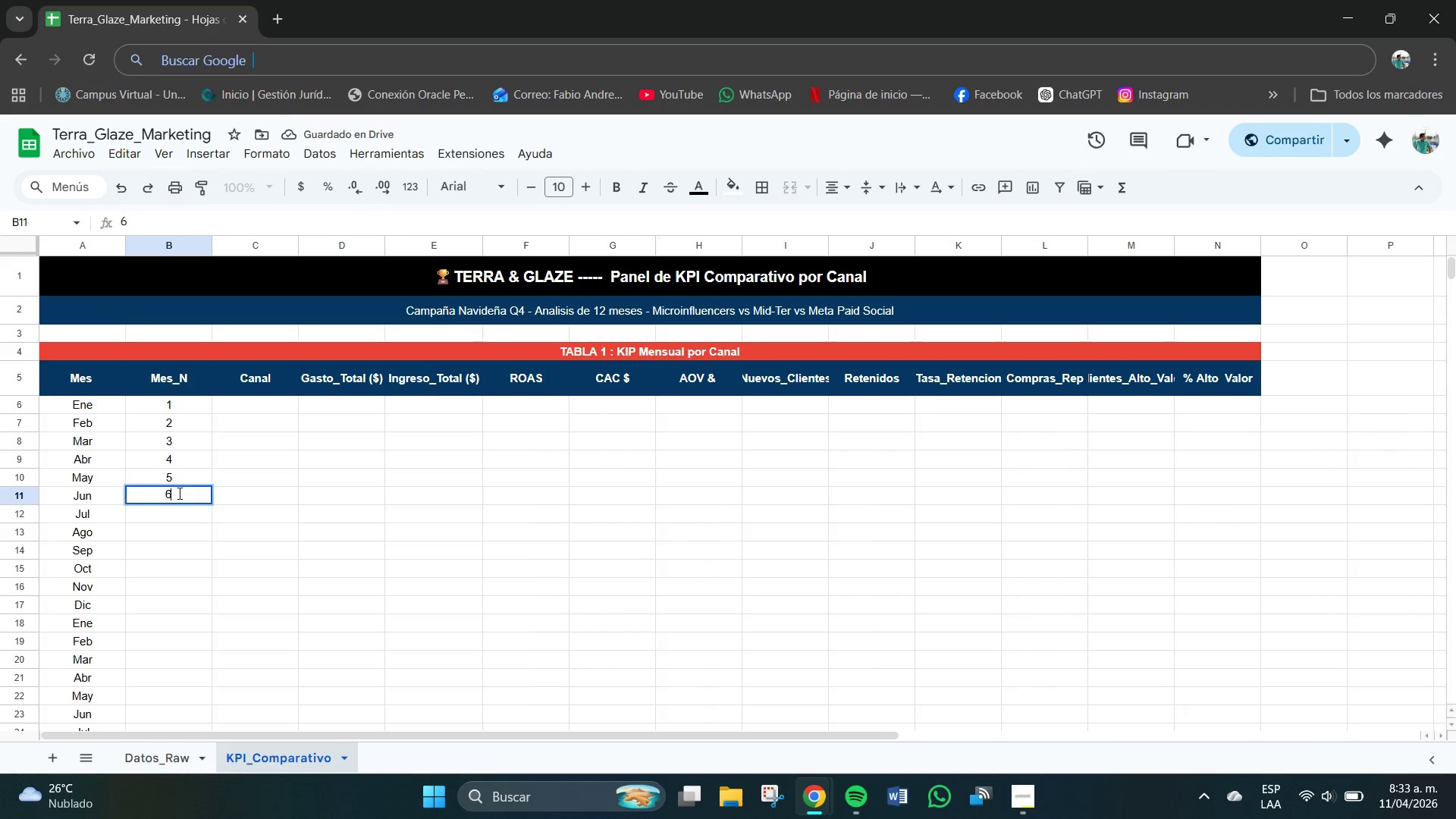 
key(Enter)
 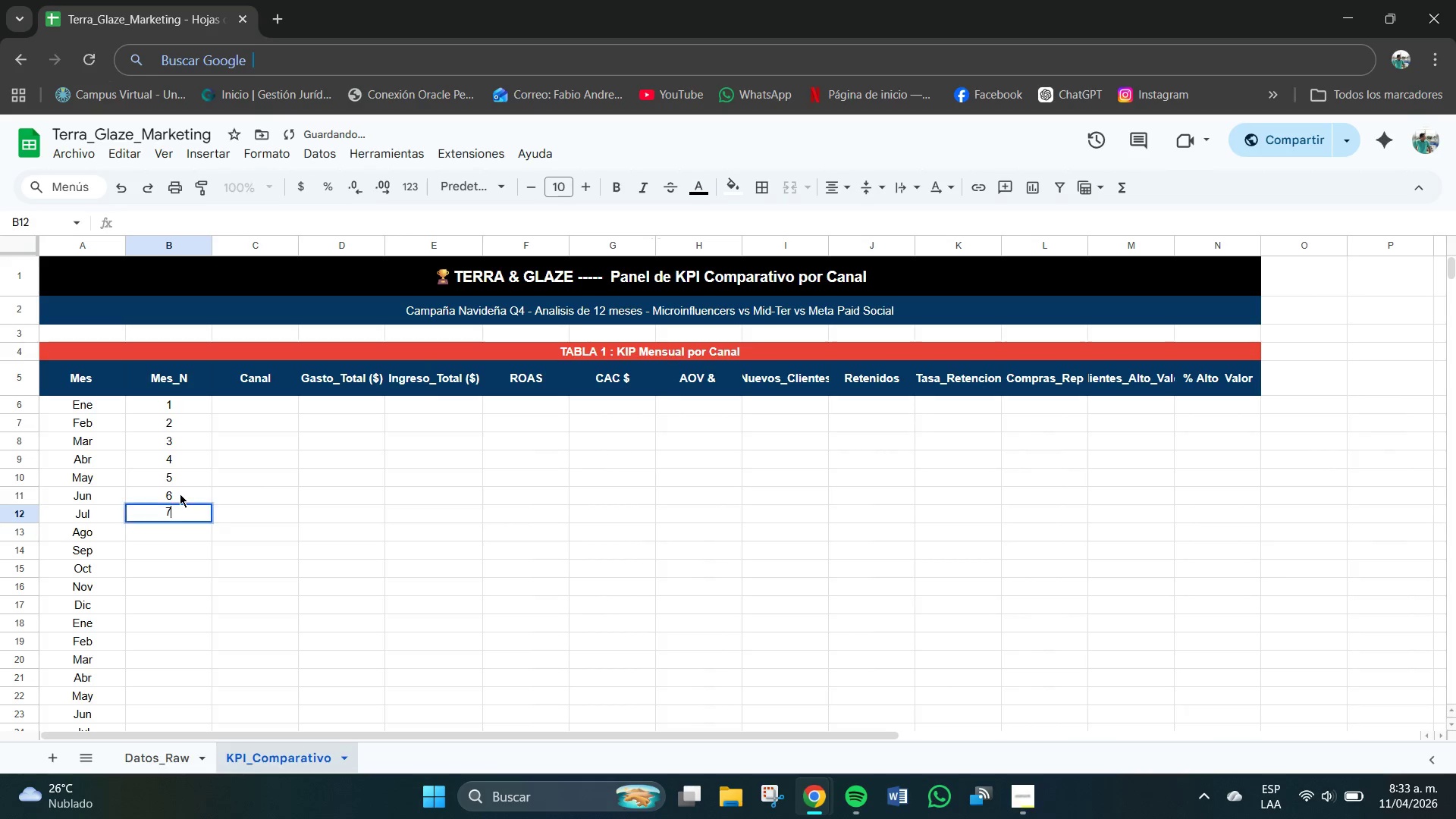 
key(7)
 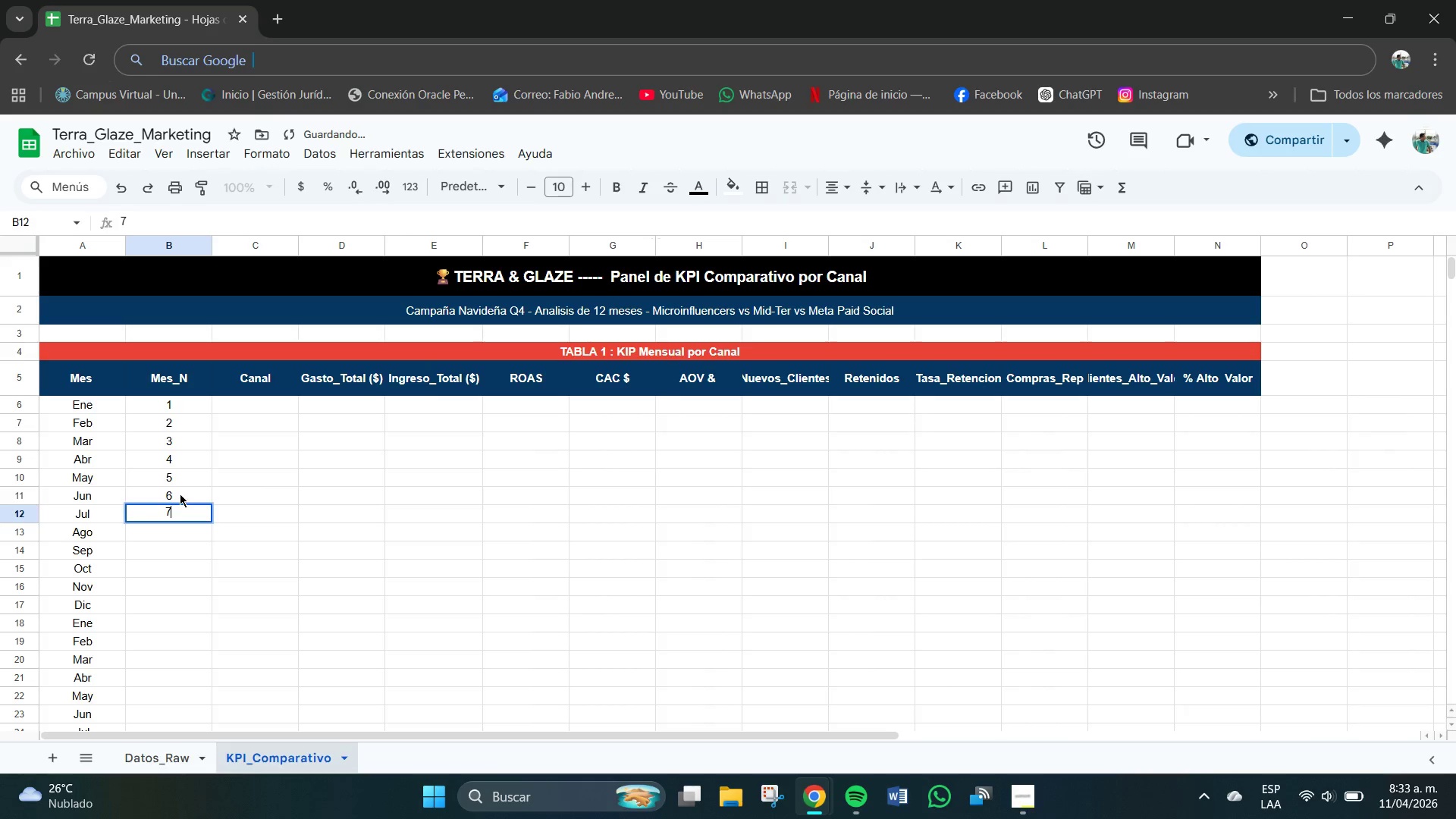 
key(Enter)
 